 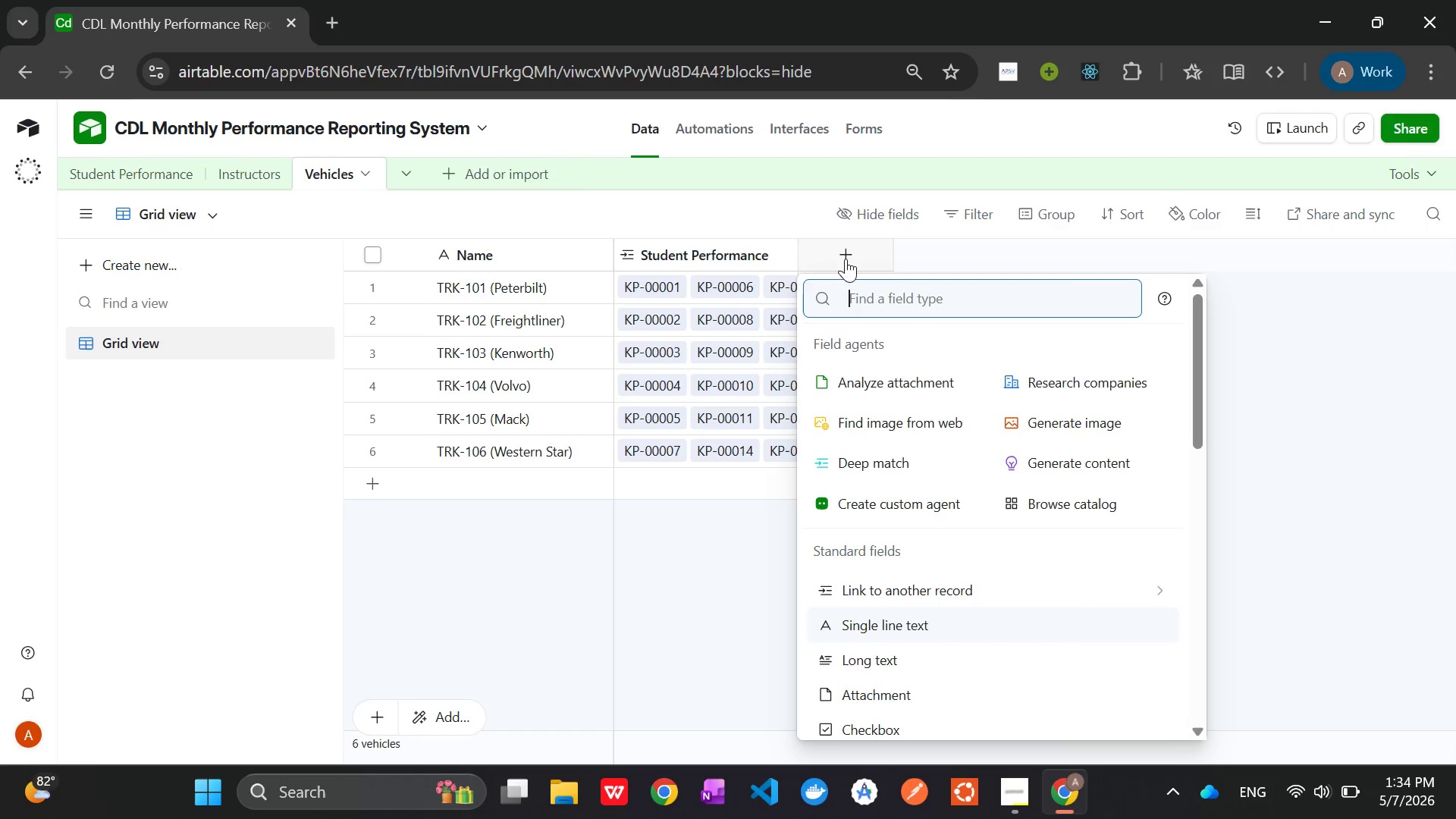 
type(Downtime Numer)
key(Backspace)
key(Backspace)
 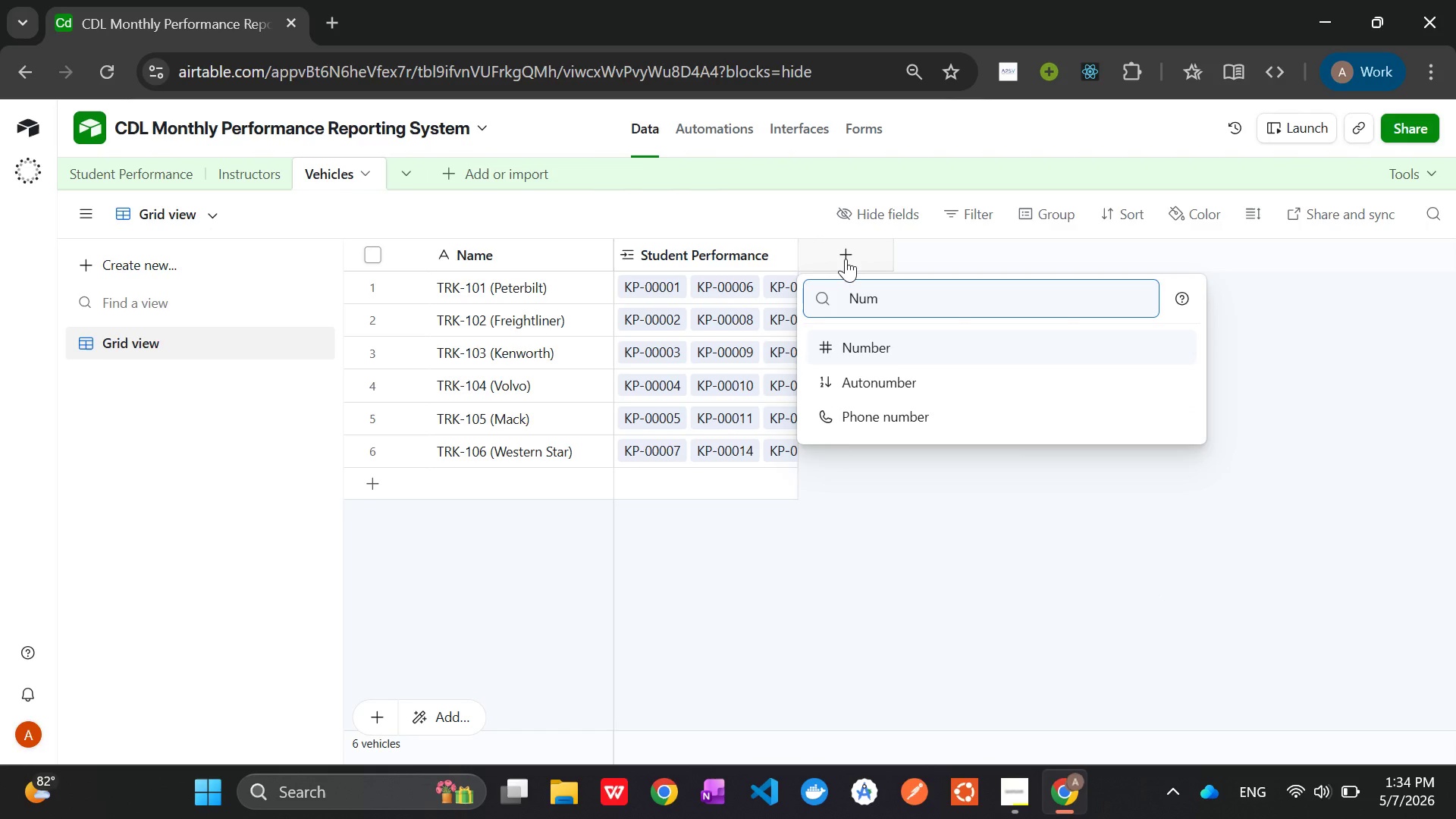 
key(Enter)
 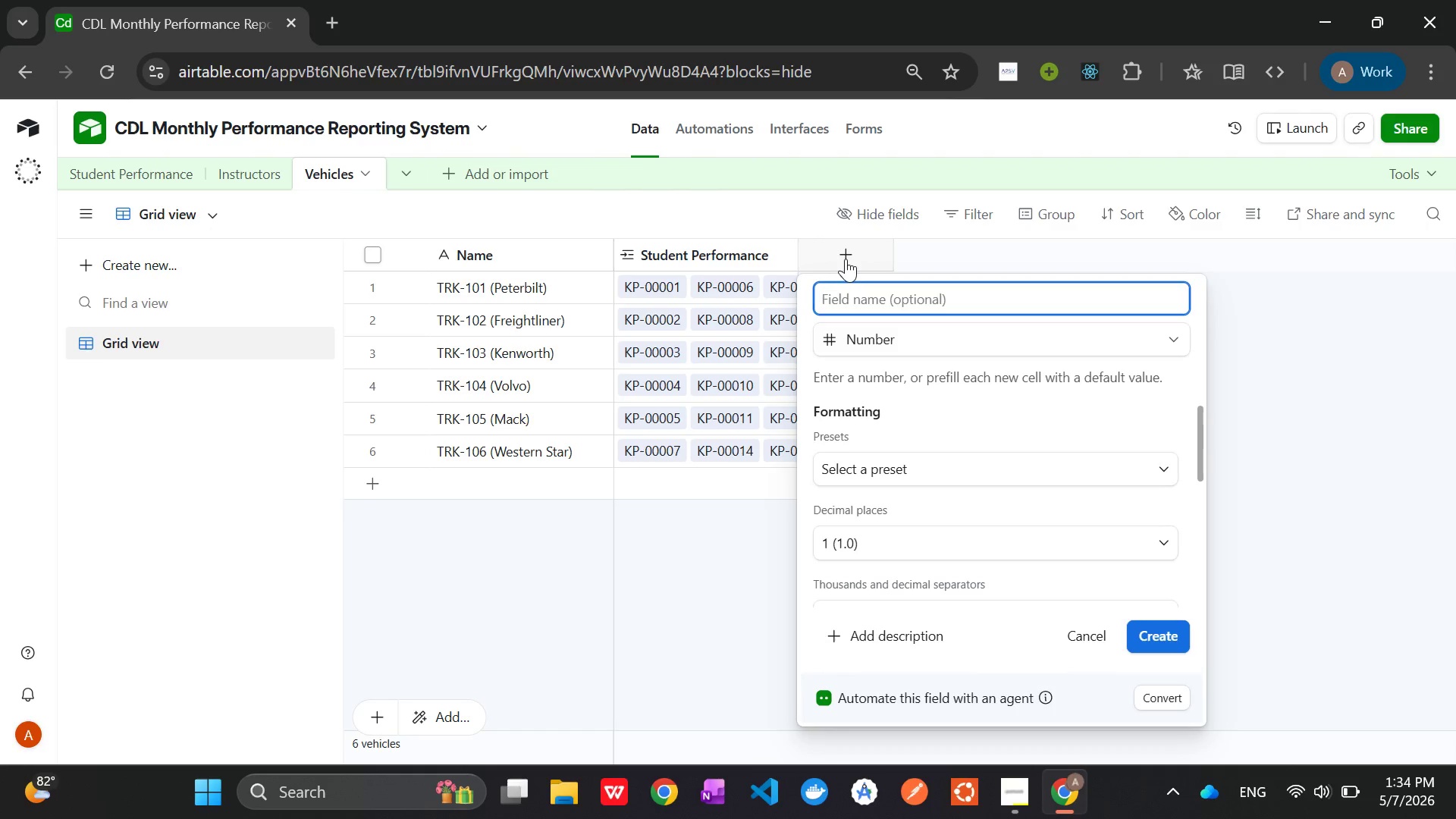 
type(DOn)
key(Backspace)
type(wntime)
key(Backspace)
key(Backspace)
key(Backspace)
key(Backspace)
key(Backspace)
key(Backspace)
key(Backspace)
type(owntime Hours)
 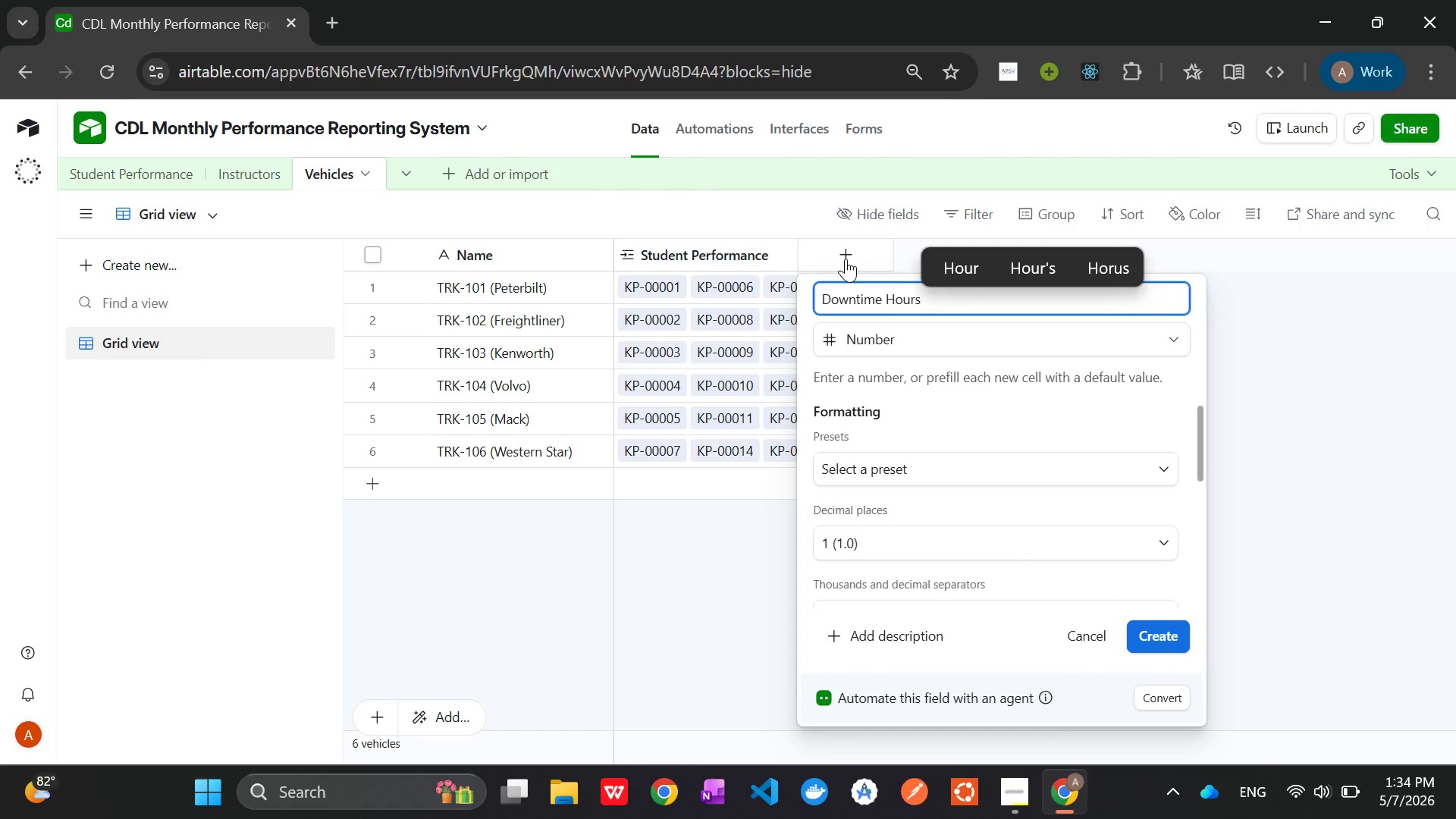 
wait(6.56)
 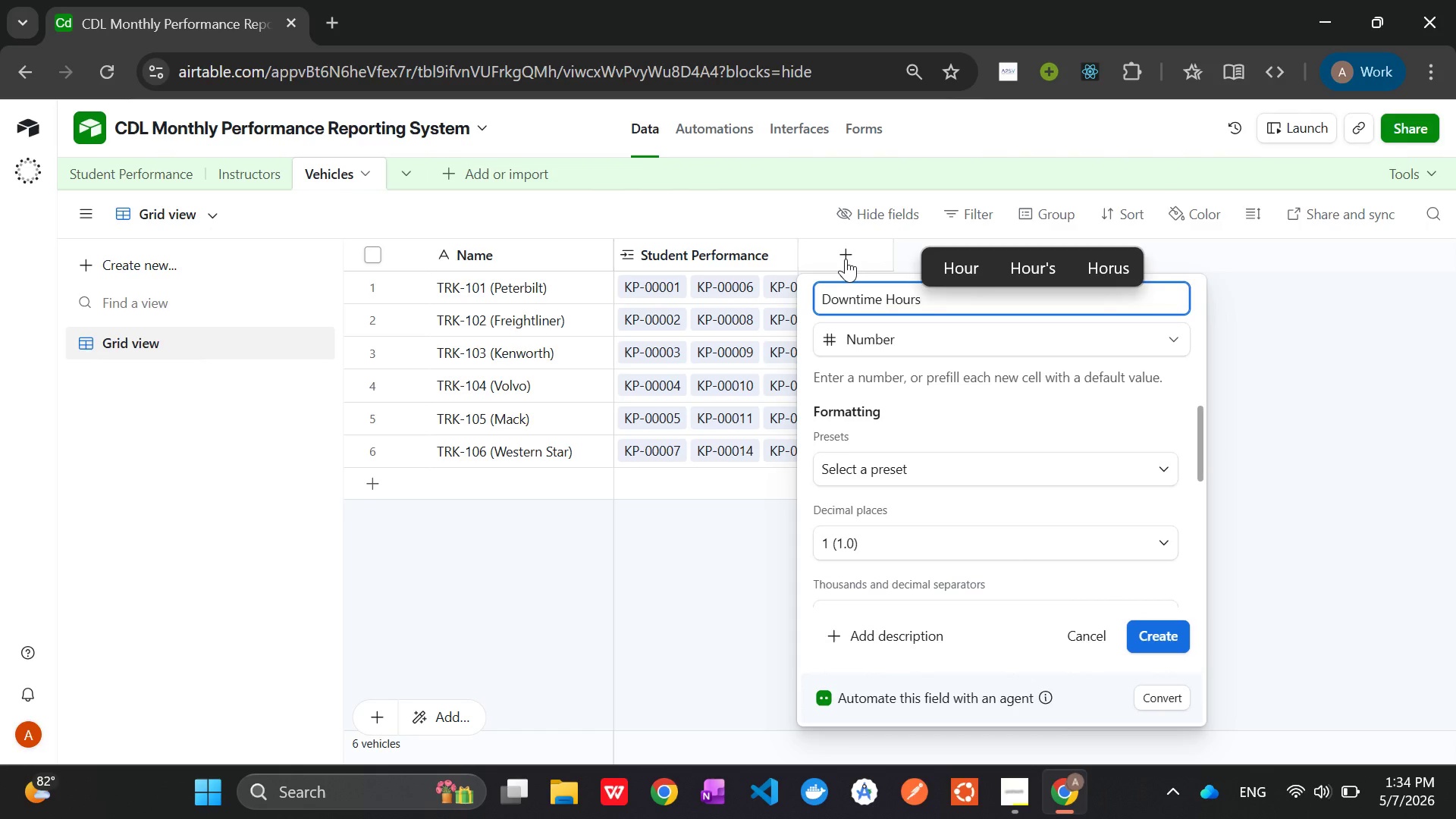 
left_click([1168, 644])
 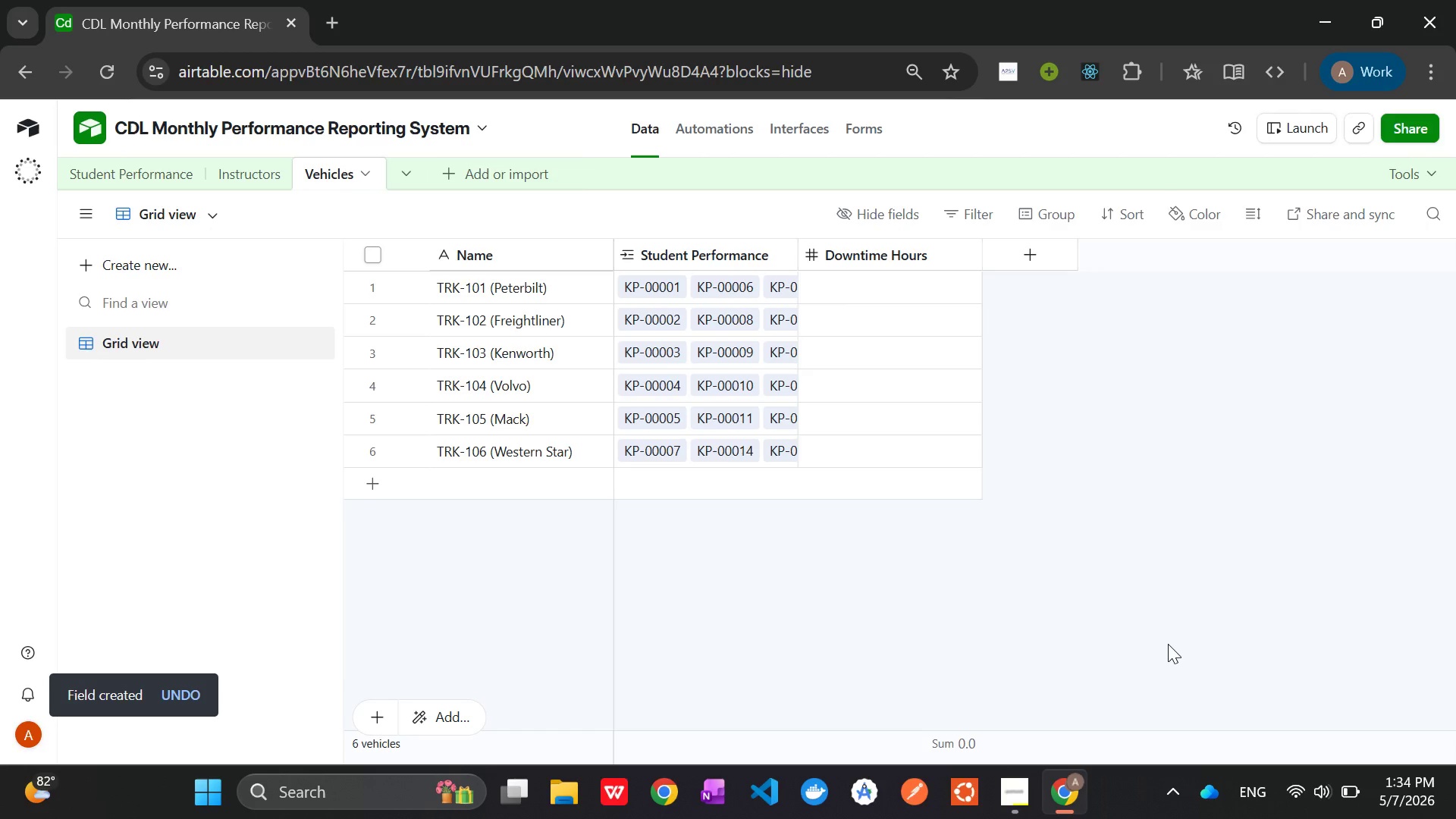 
wait(11.5)
 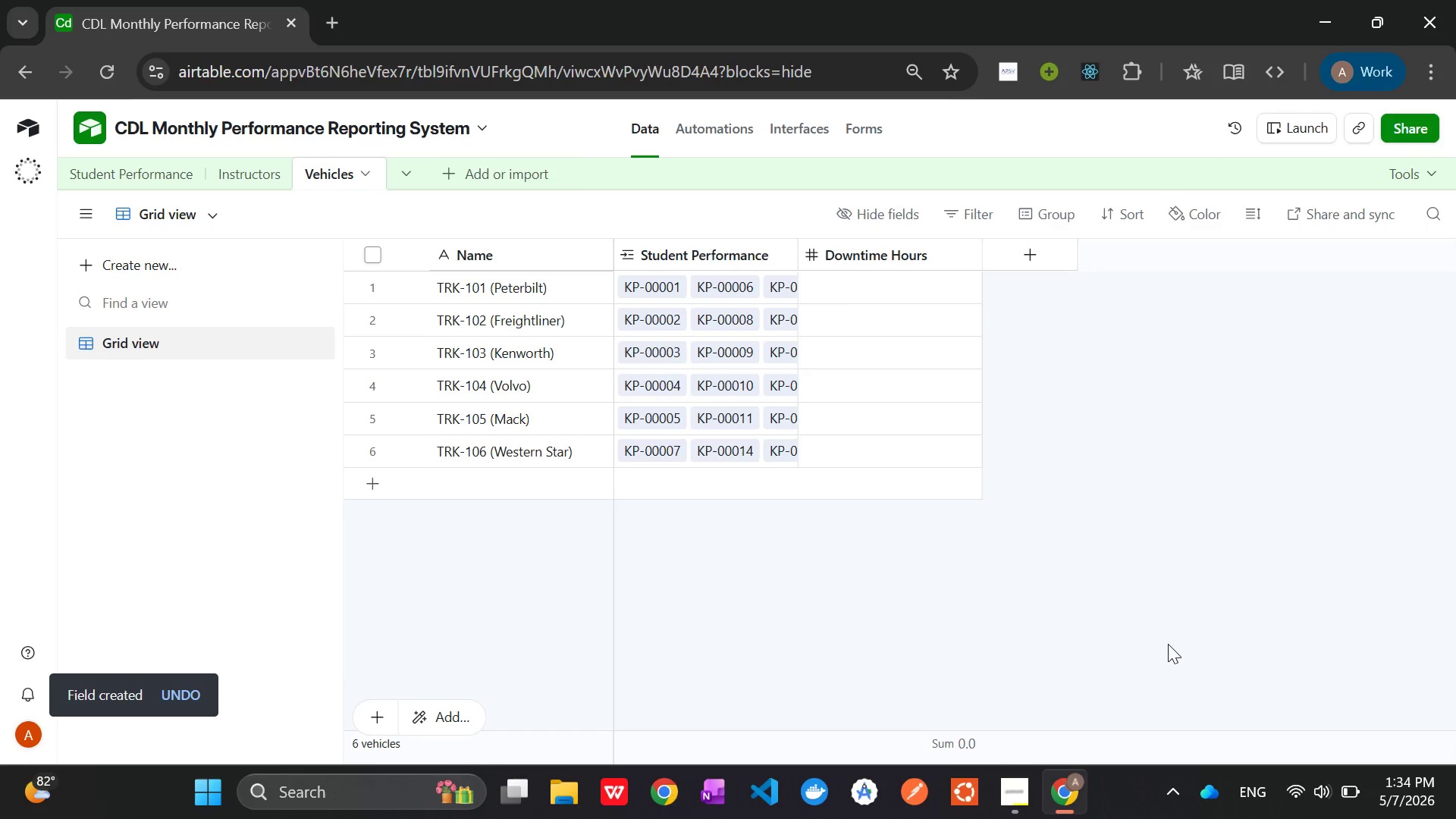 
left_click([874, 282])
 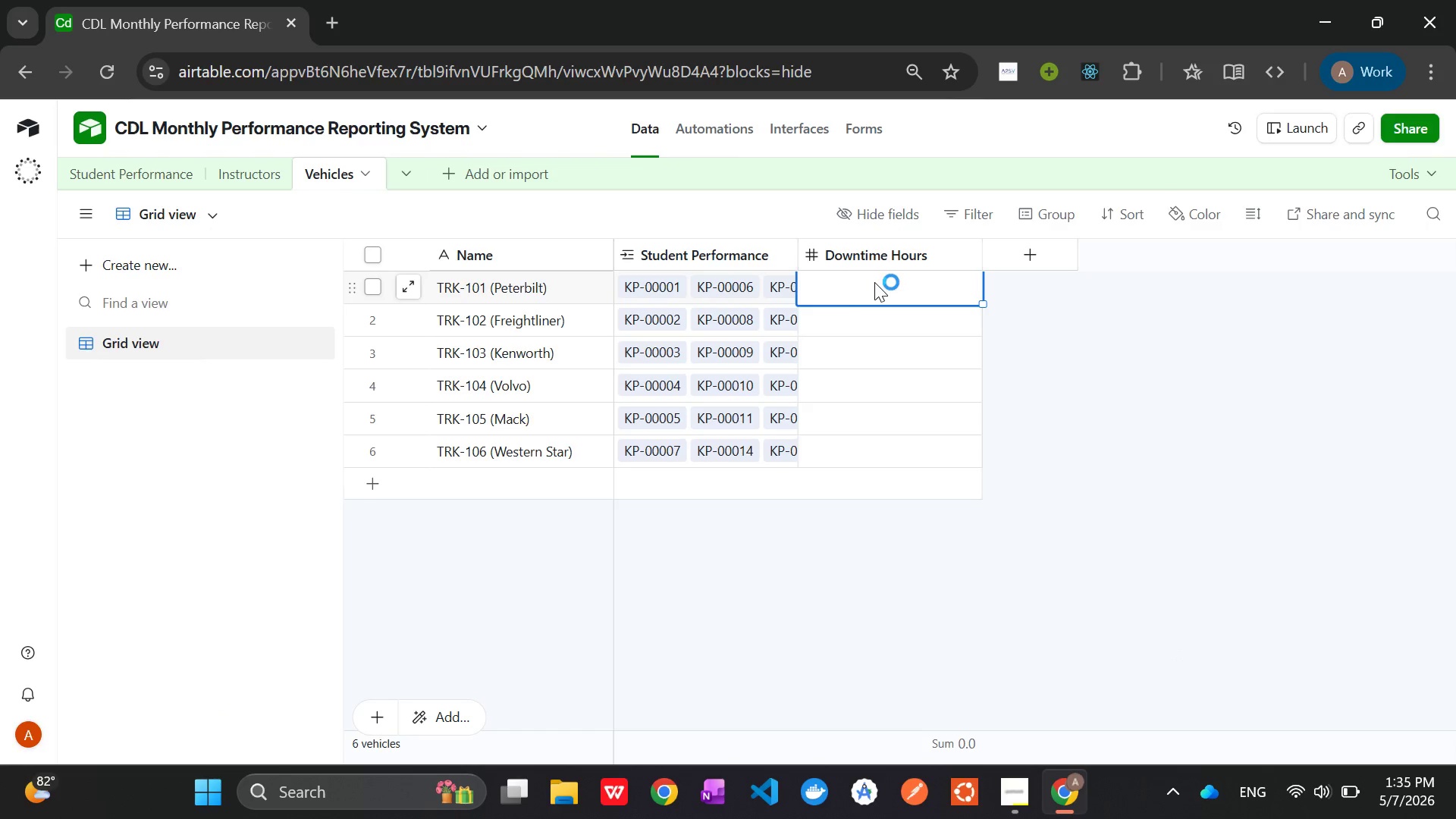 
wait(7.3)
 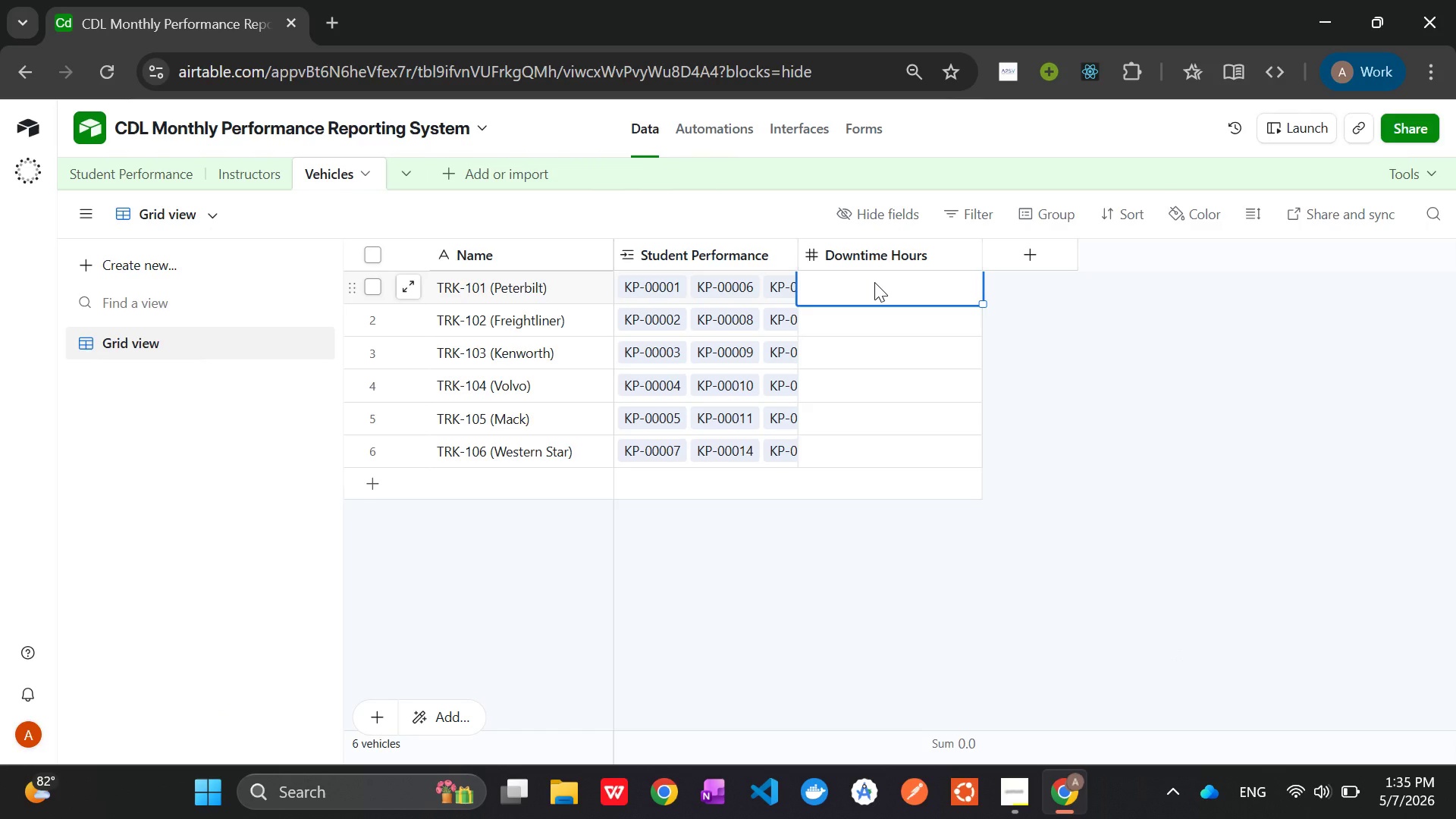 
left_click([453, 164])
 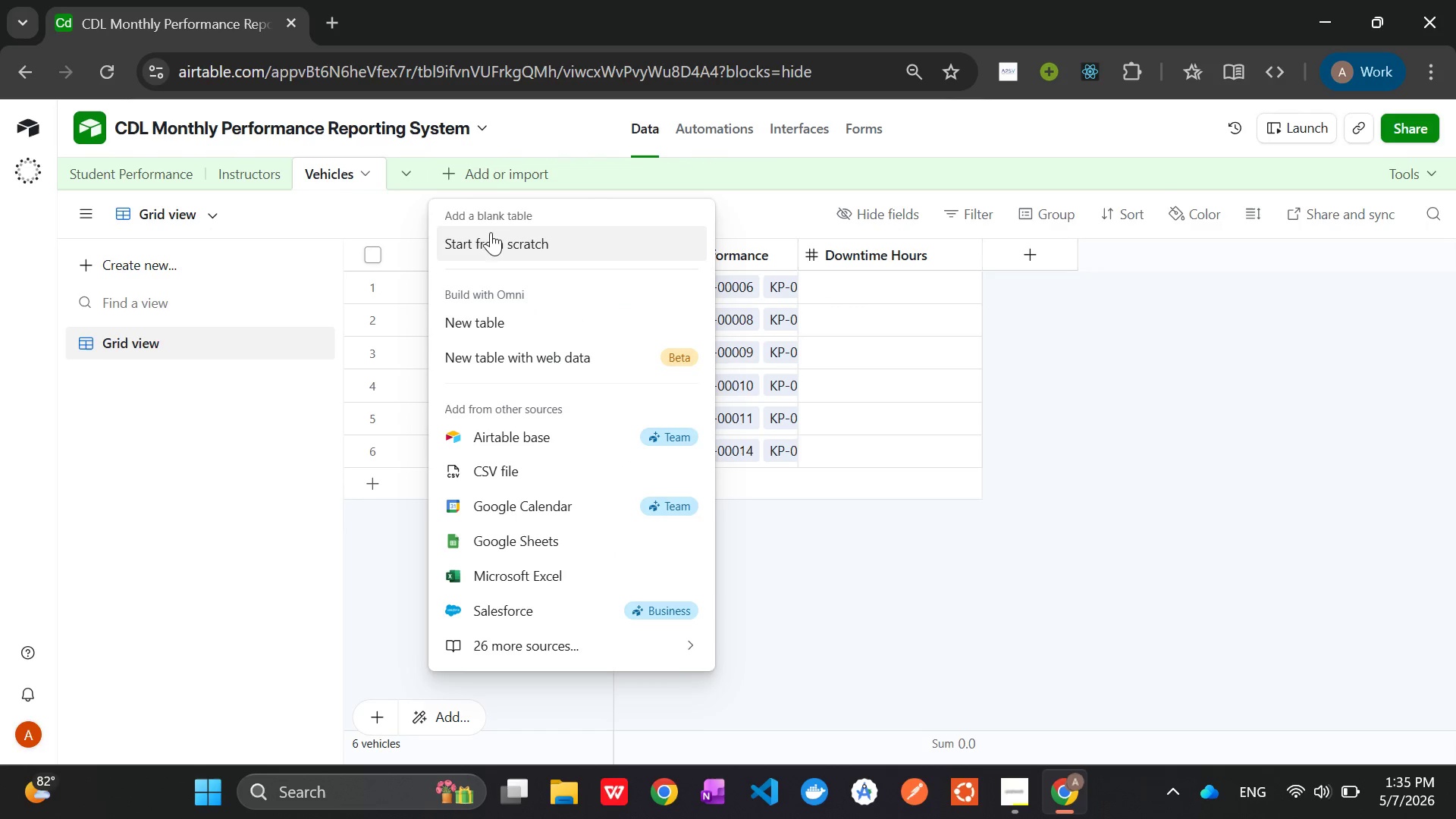 
left_click([491, 234])
 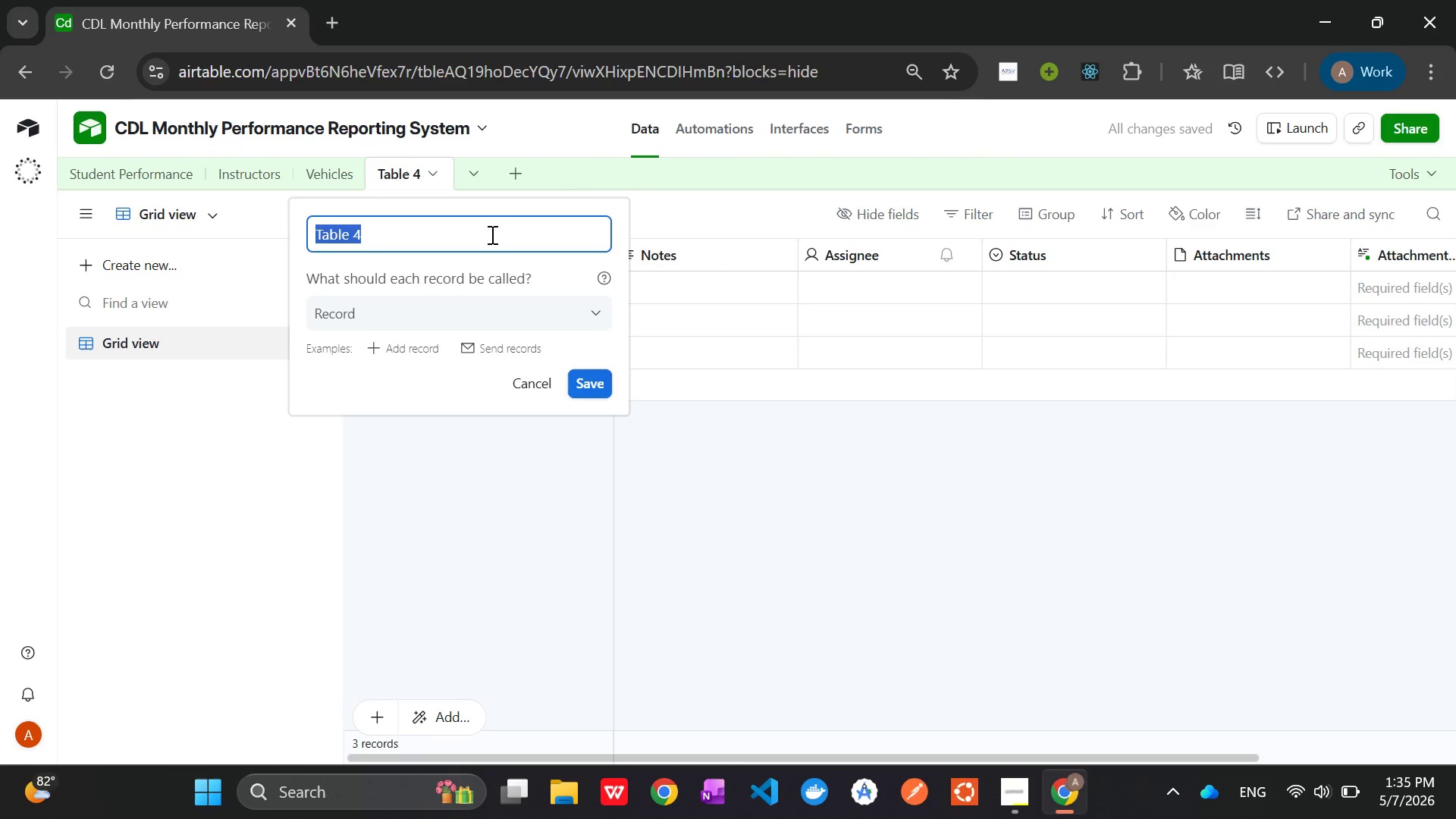 
key(Backspace)
type(Maintenance Logs)
 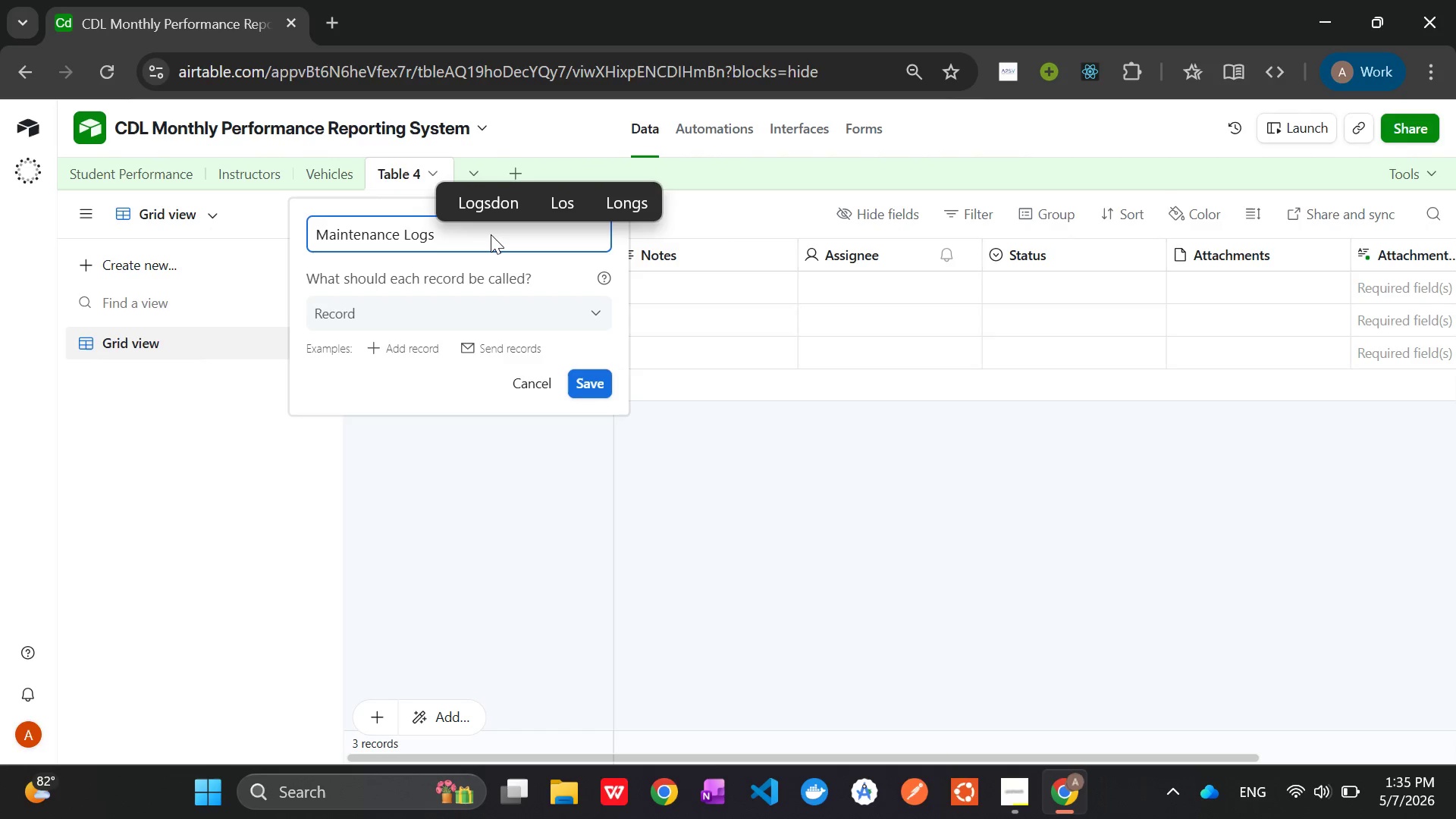 
left_click([589, 381])
 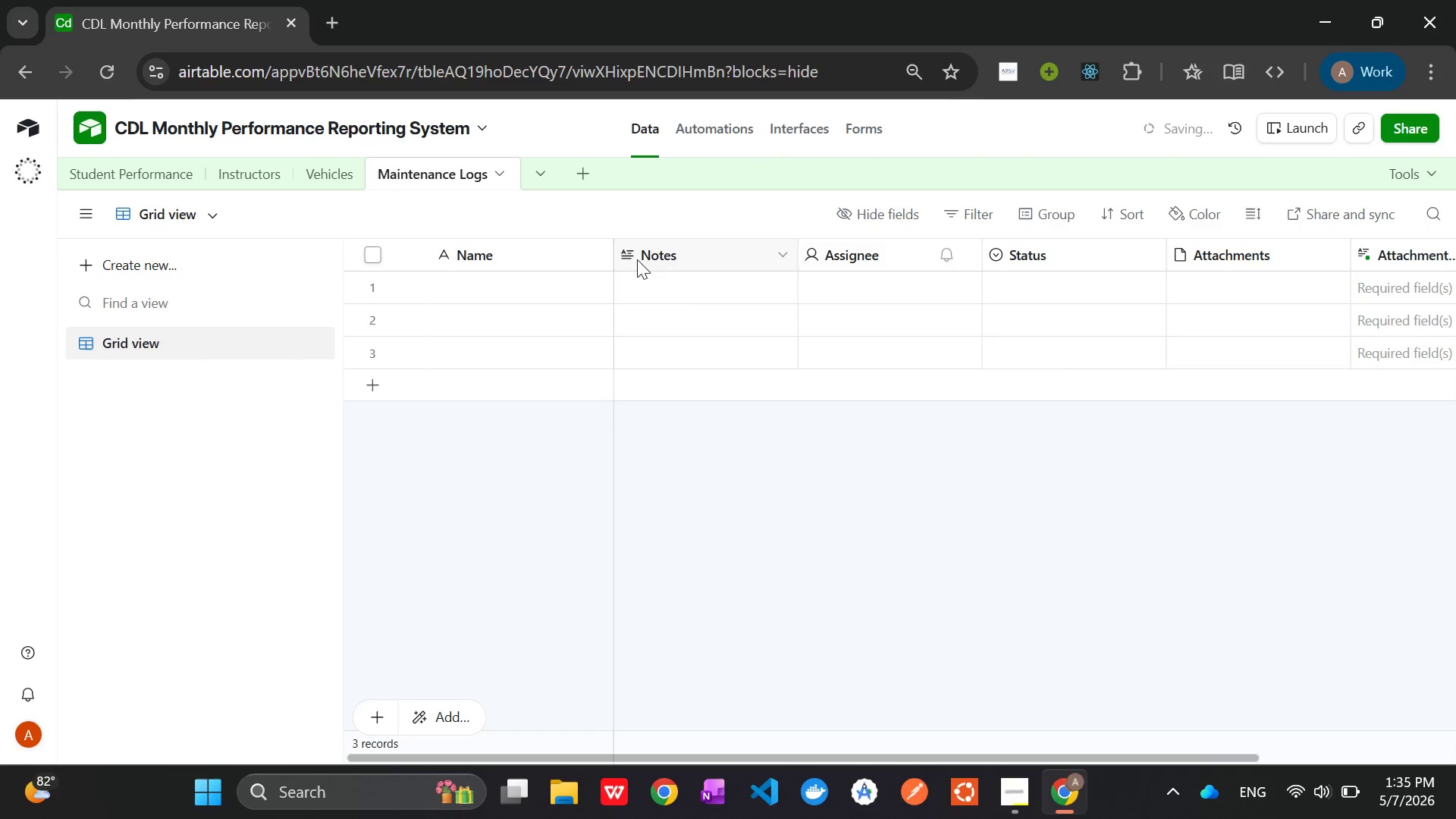 
hold_key(key=ControlLeft, duration=1.52)
left_click([664, 253])
 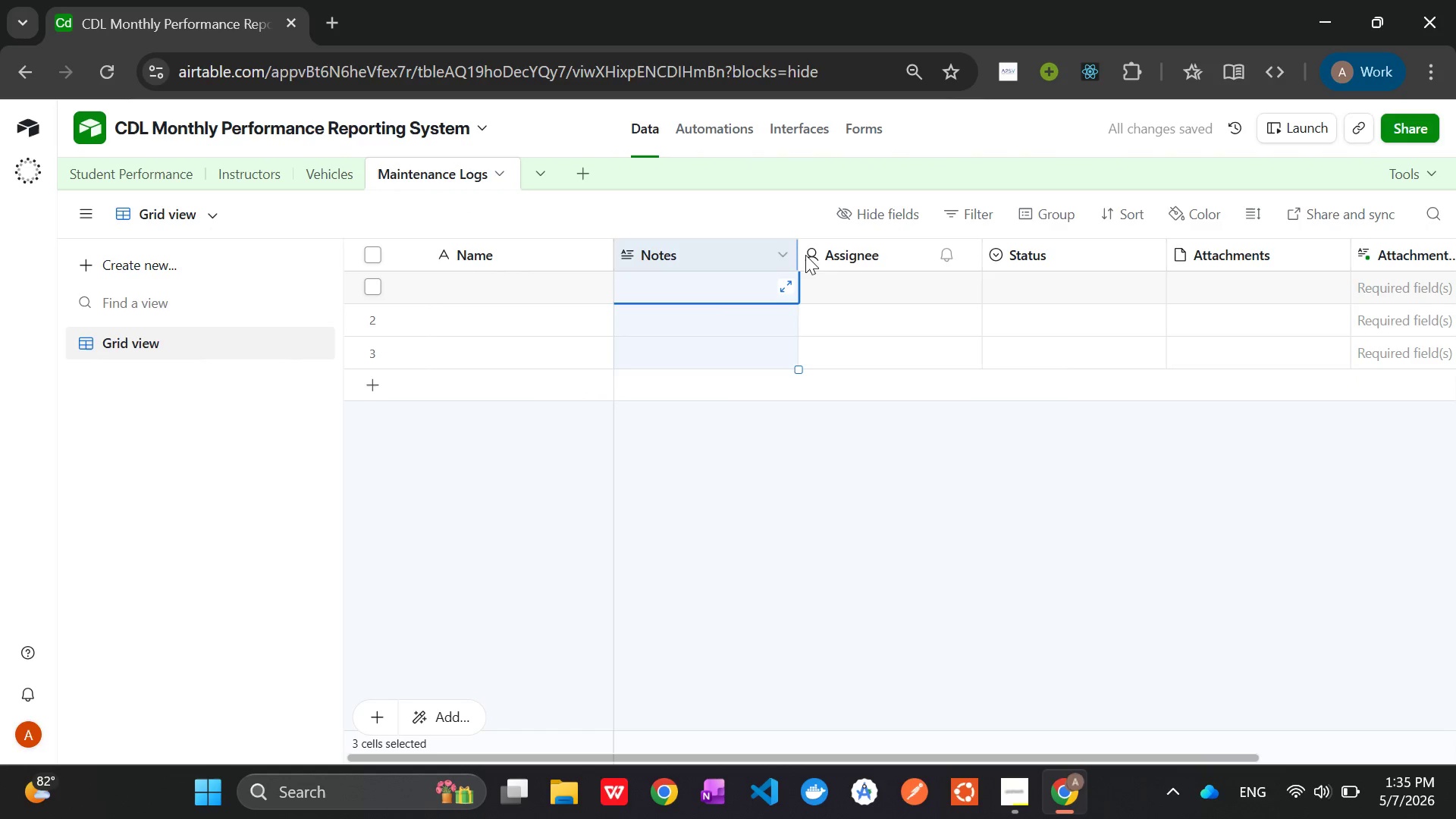 
hold_key(key=ControlLeft, duration=1.5)
left_click([836, 259])
 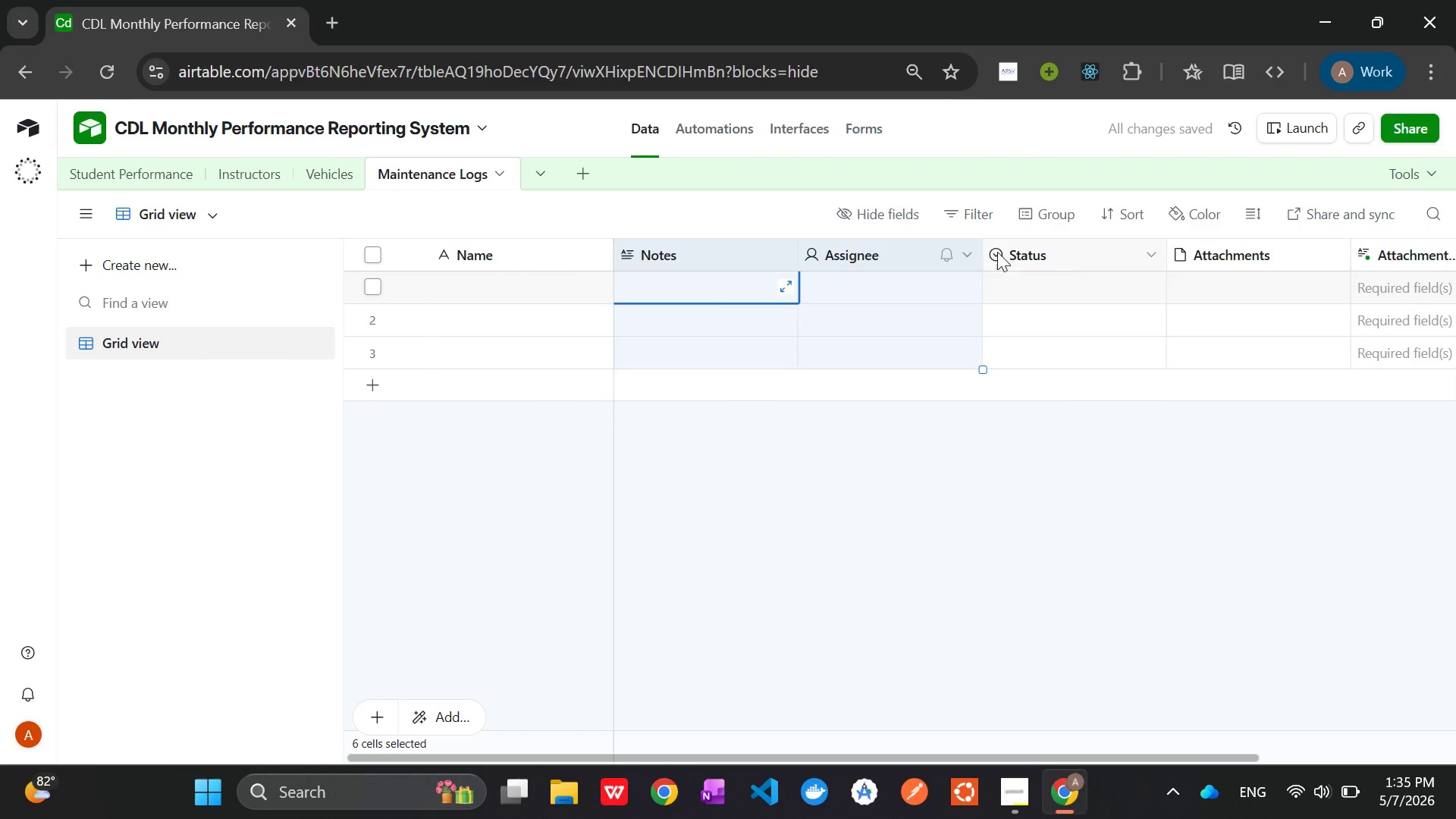 
hold_key(key=ControlLeft, duration=1.5)
left_click([1062, 256])
 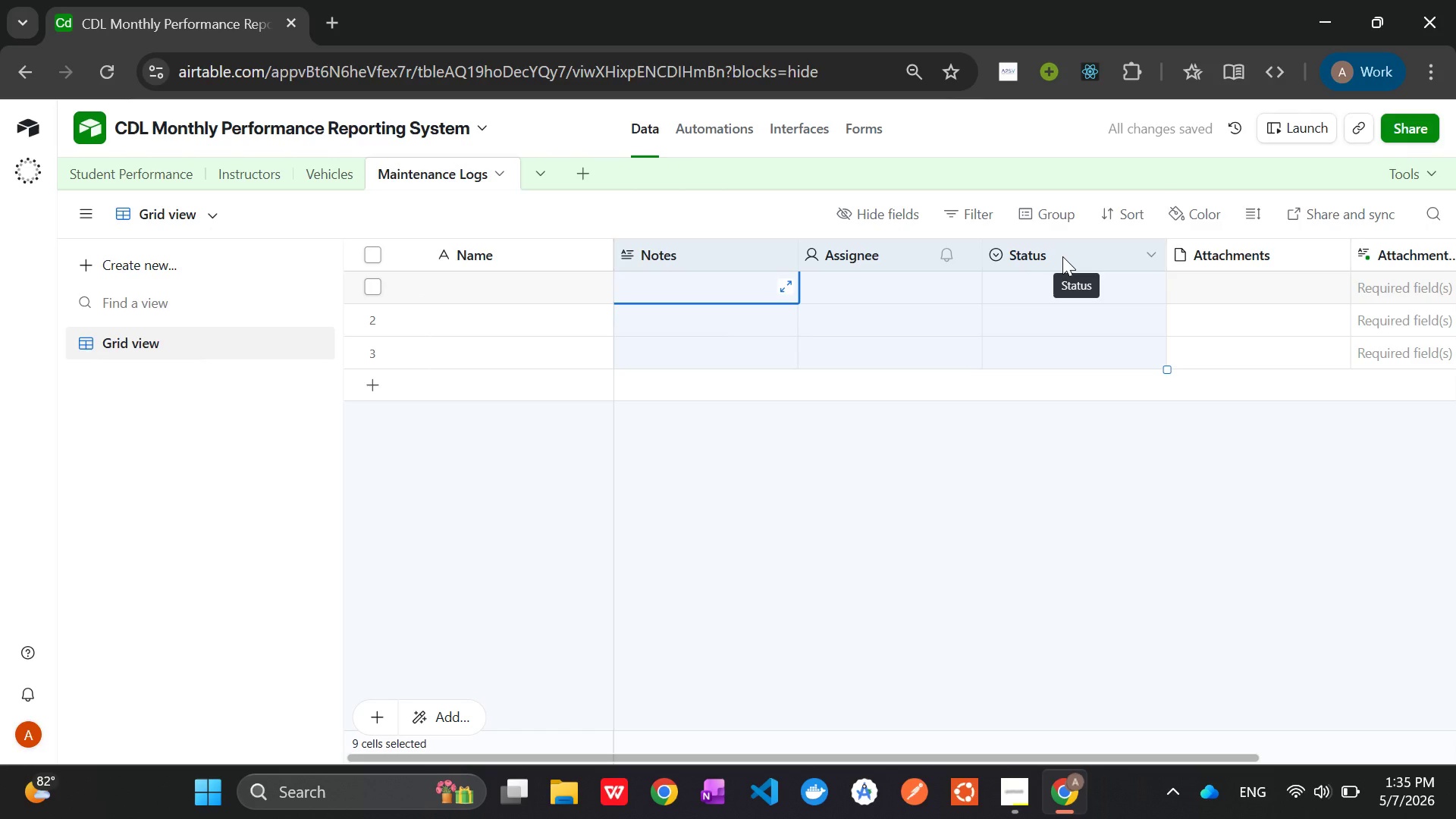 
hold_key(key=ControlLeft, duration=1.5)
left_click([1218, 250])
 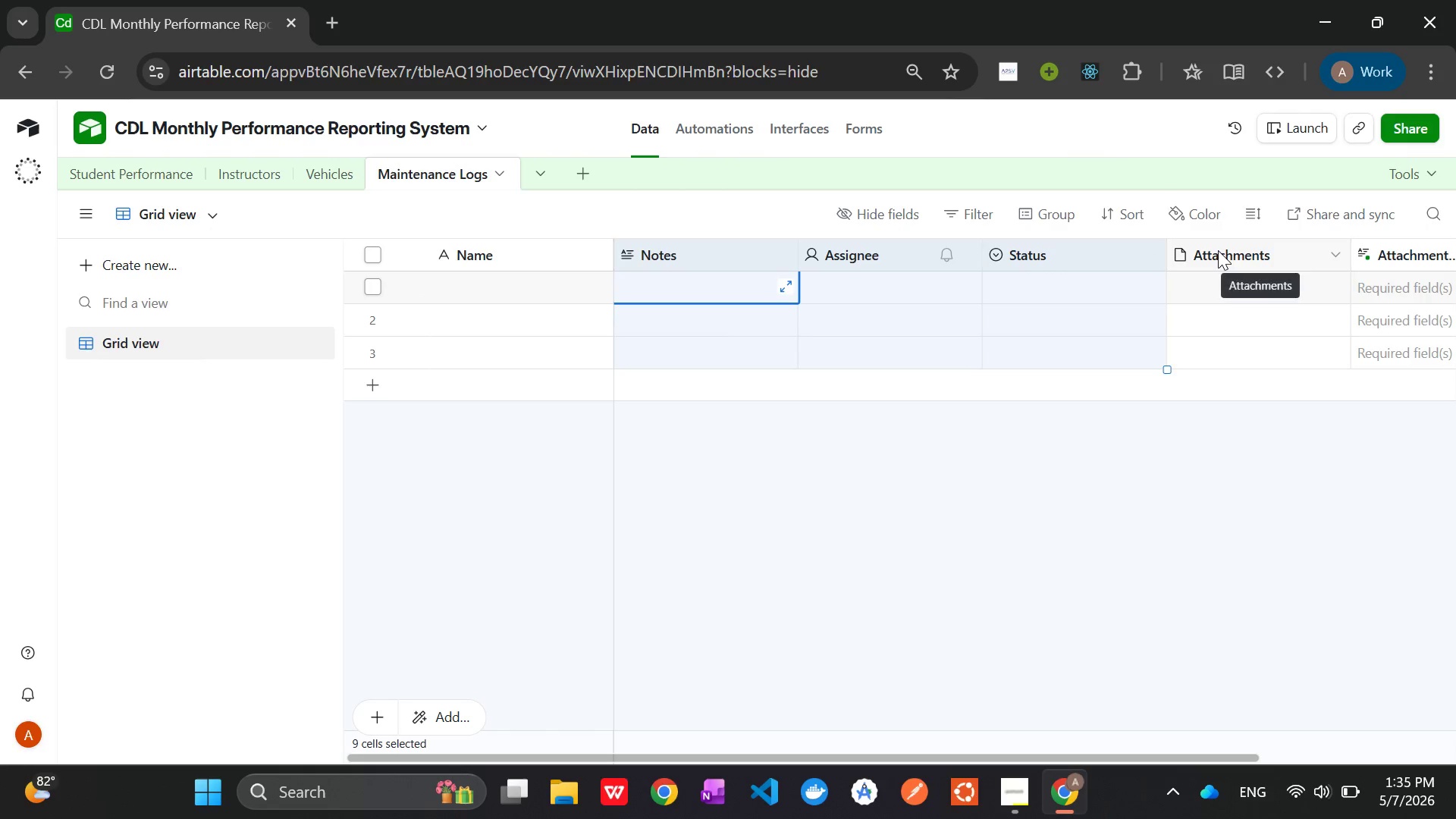 
key(Control+ControlLeft)
 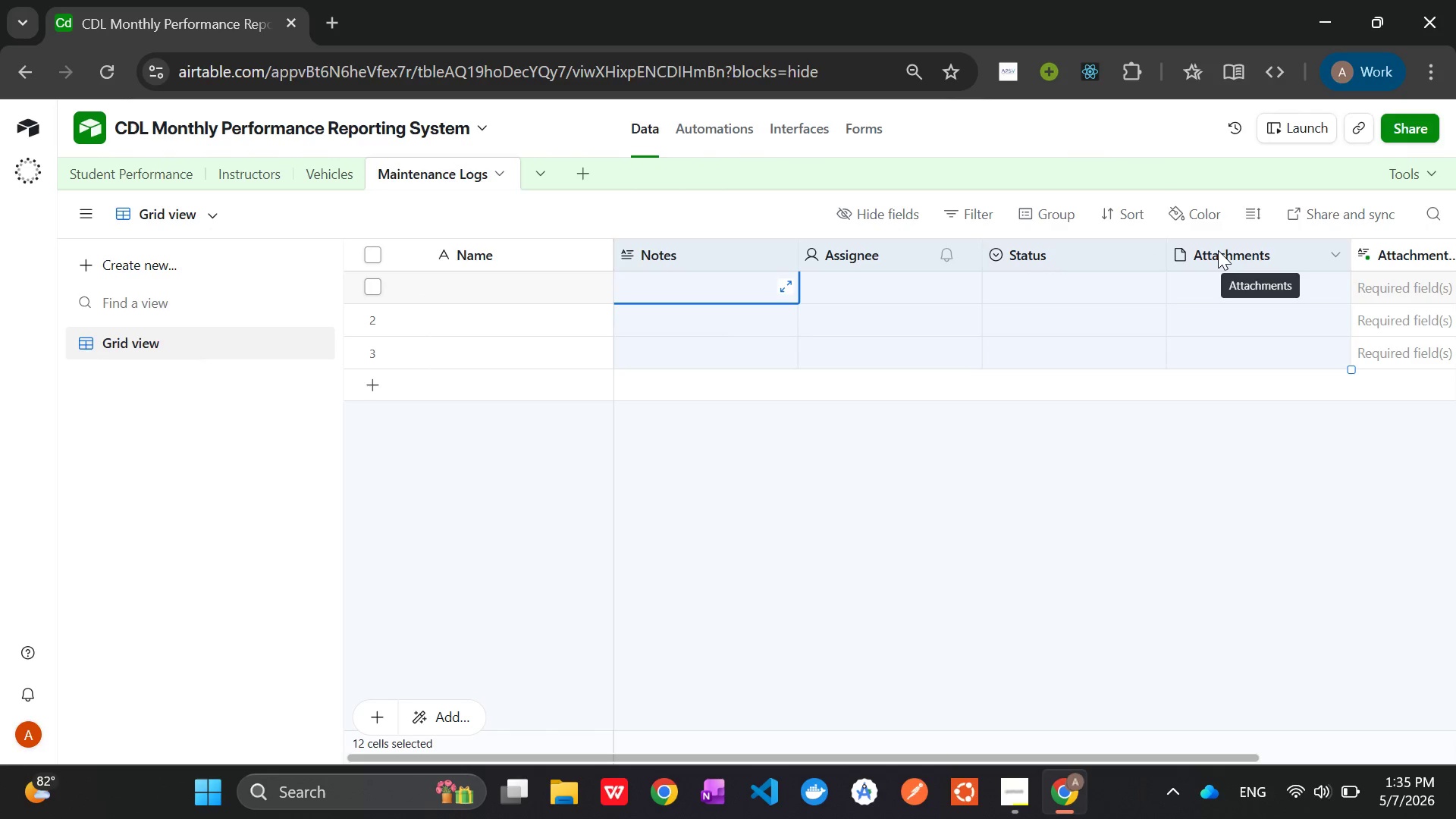 
key(Control+ControlLeft)
 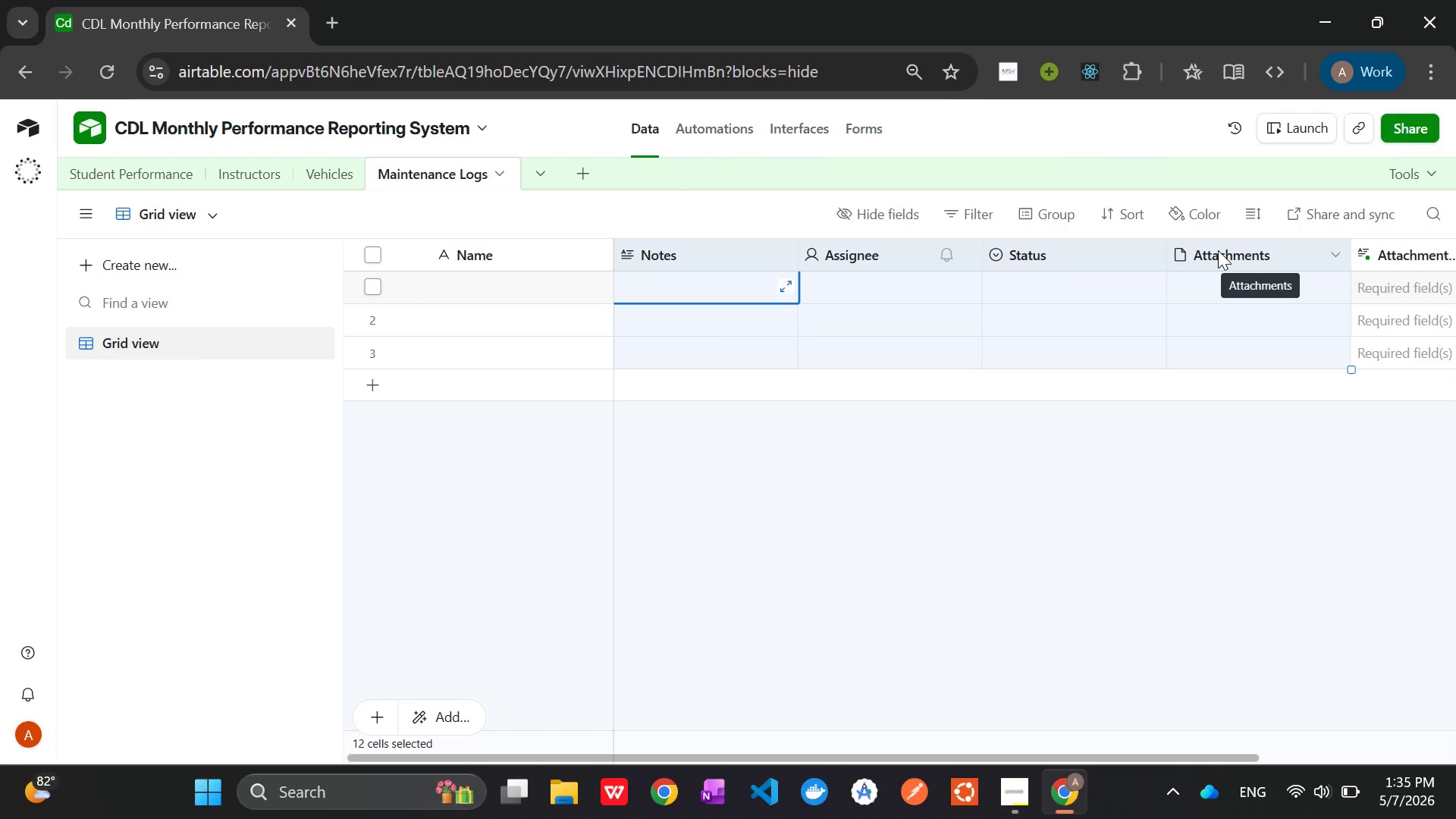 
key(Control+ControlLeft)
 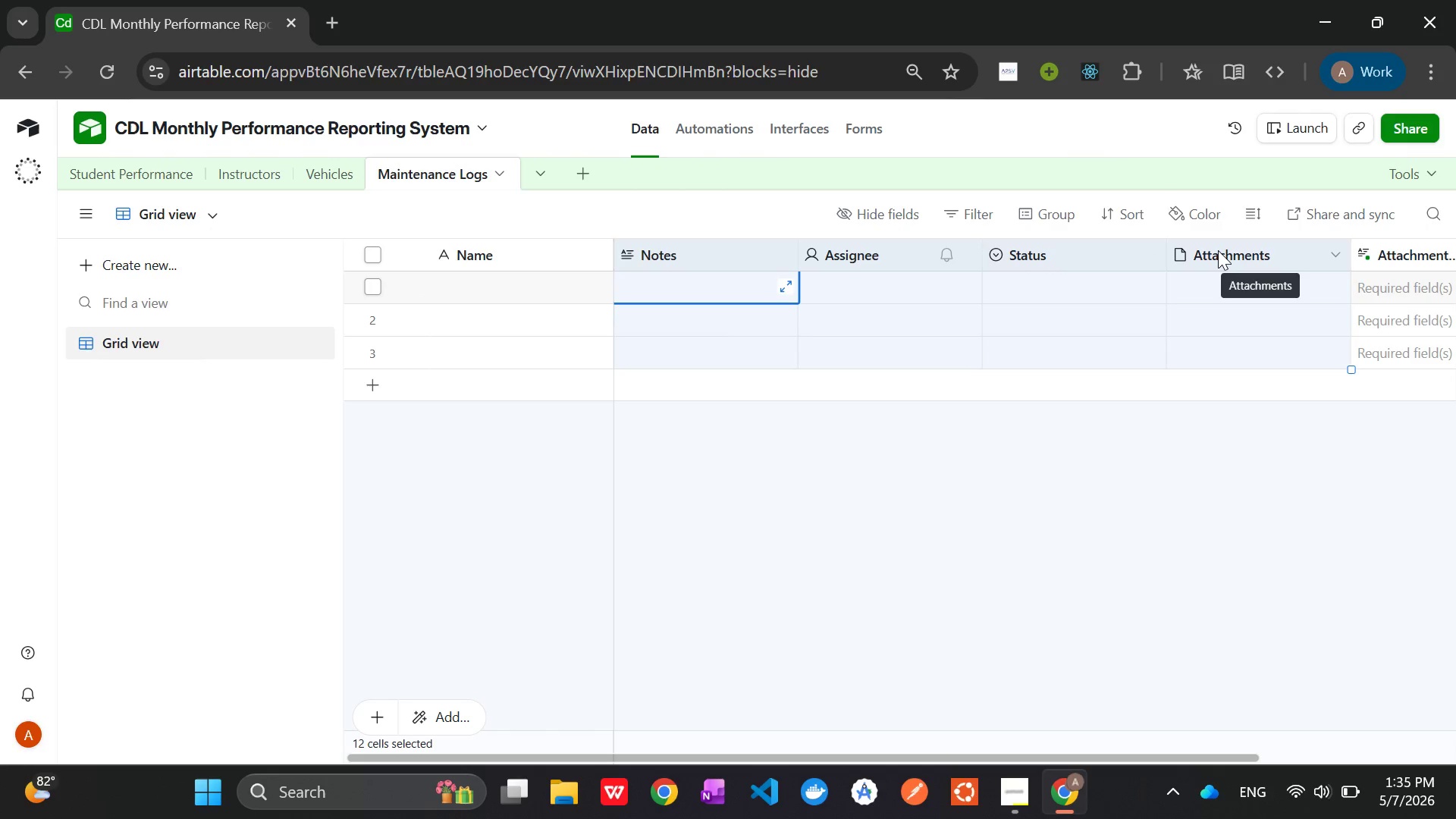 
key(Control+ControlLeft)
 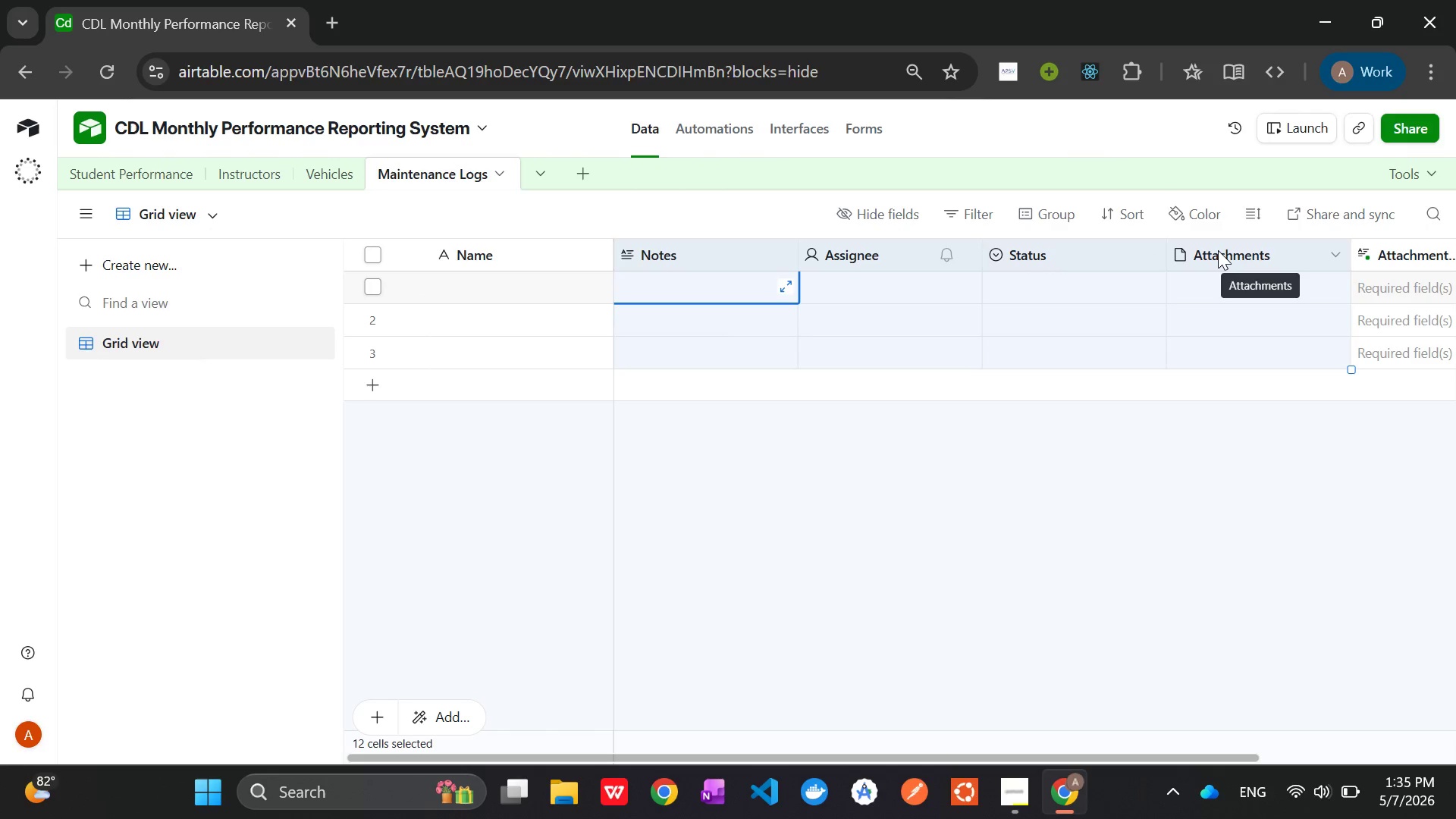 
key(Control+ControlLeft)
 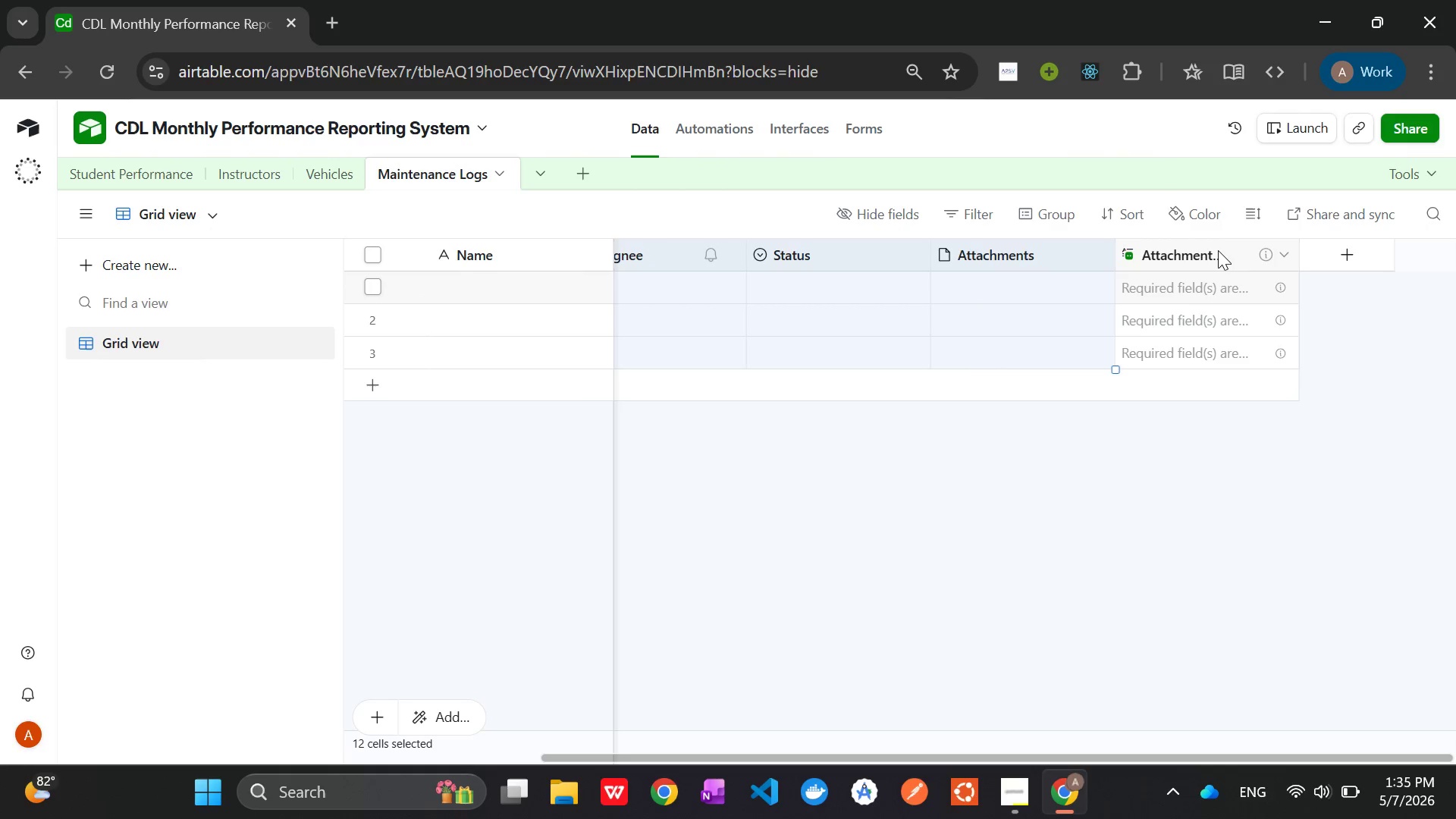 
hold_key(key=ControlLeft, duration=1.51)
left_click([1213, 246])
 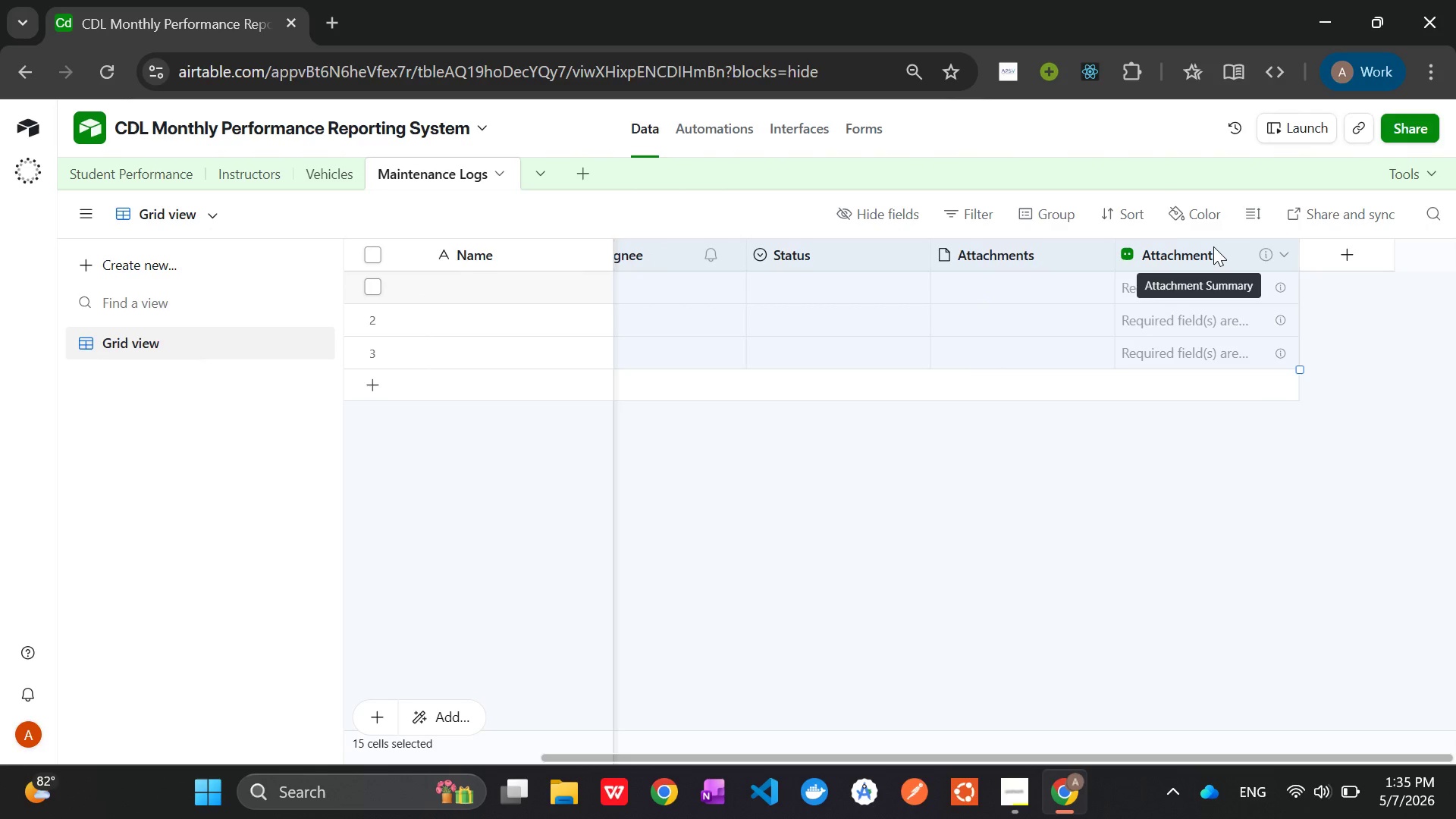 
key(Control+ControlLeft)
 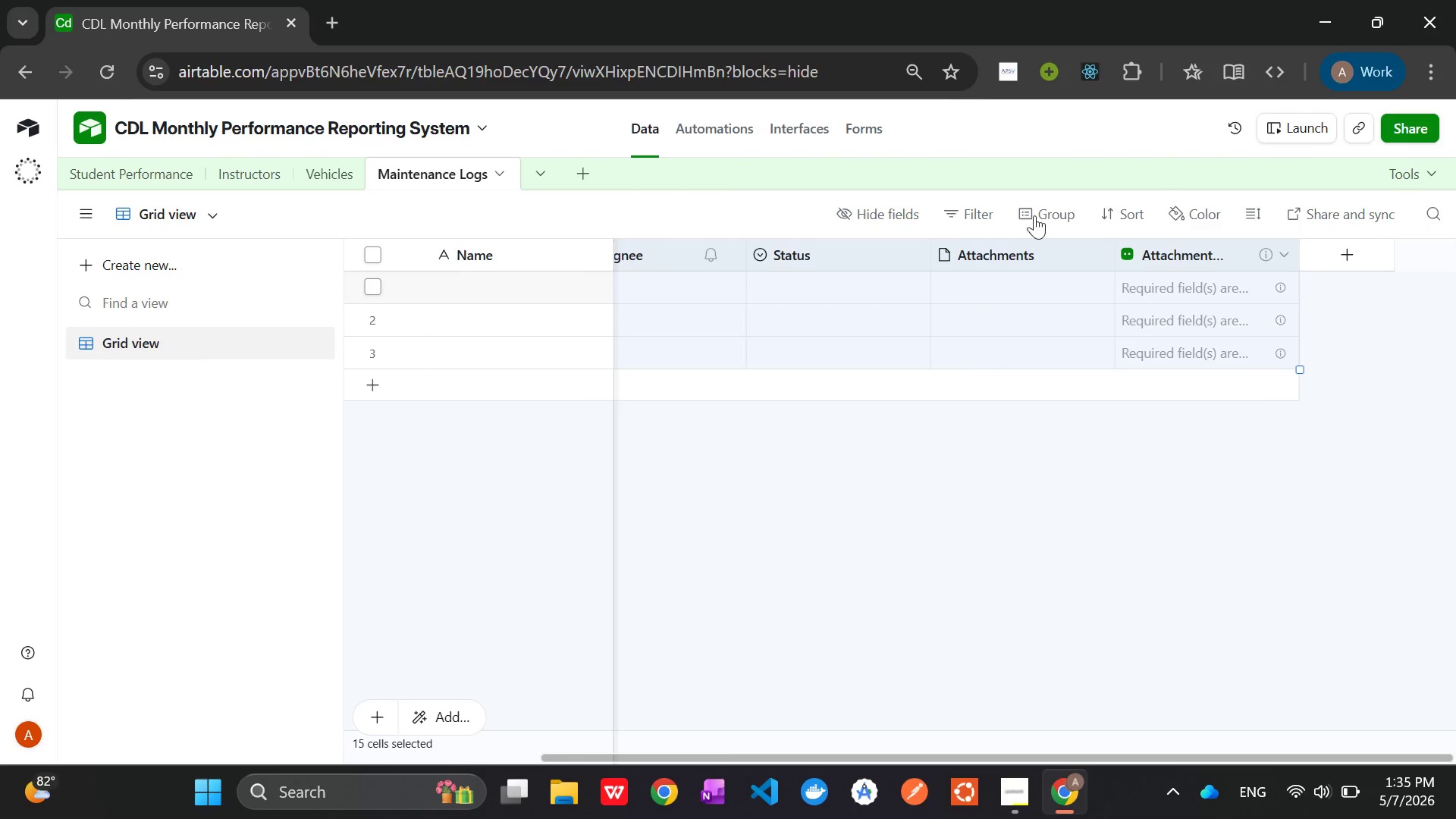 
key(Control+ControlLeft)
 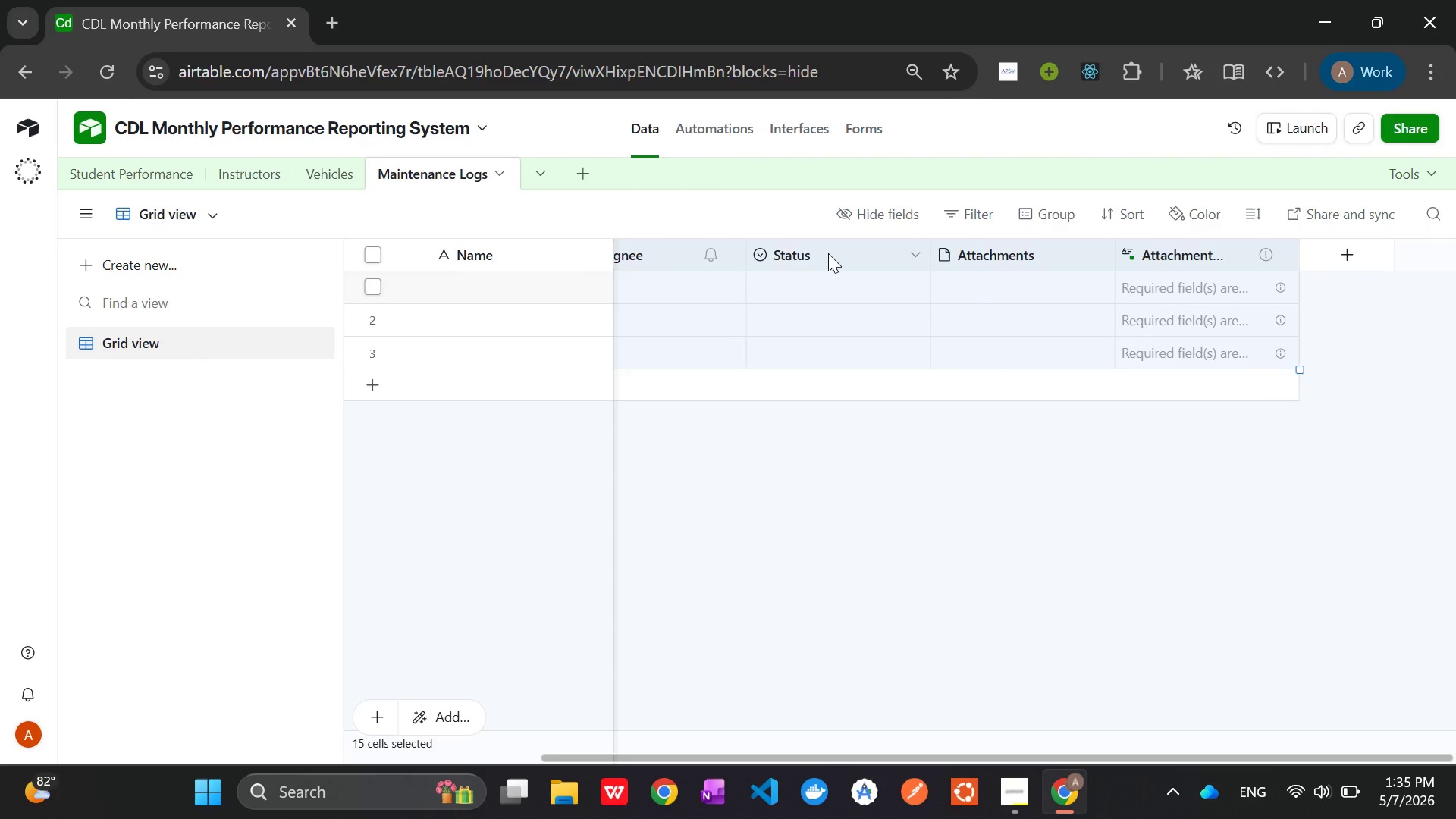 
right_click([828, 253])
 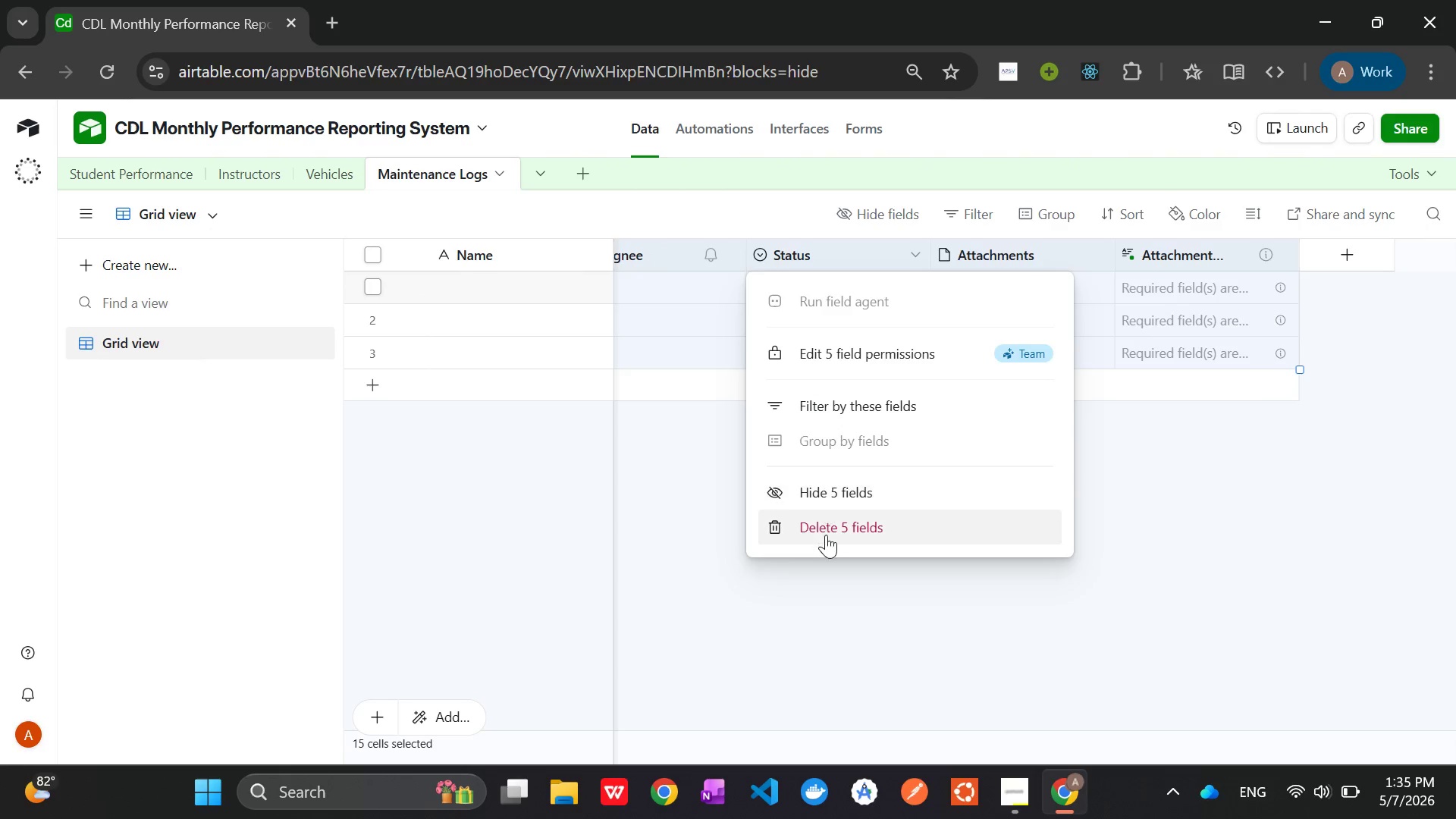 
left_click([826, 535])
 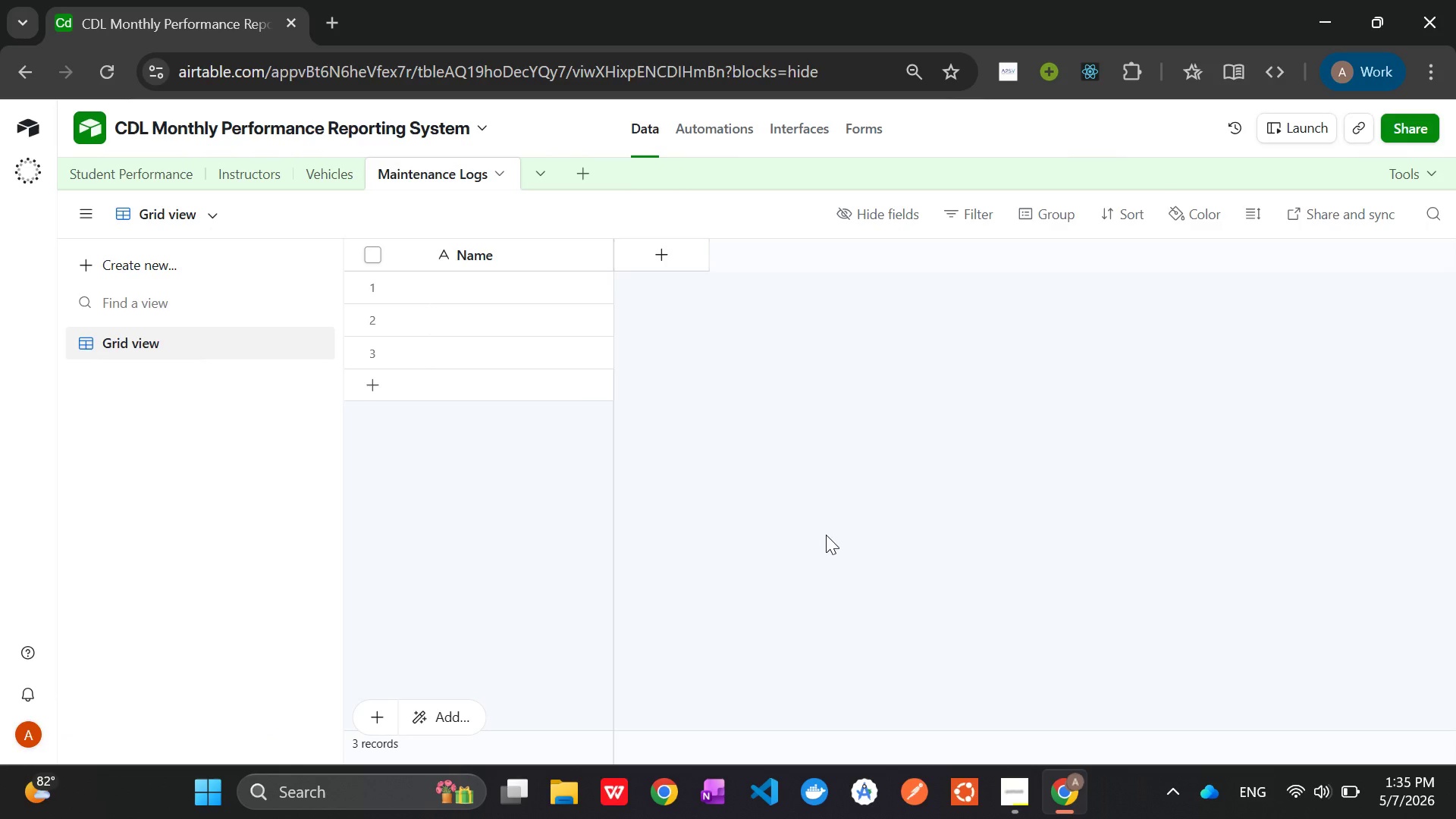 
wait(25.47)
 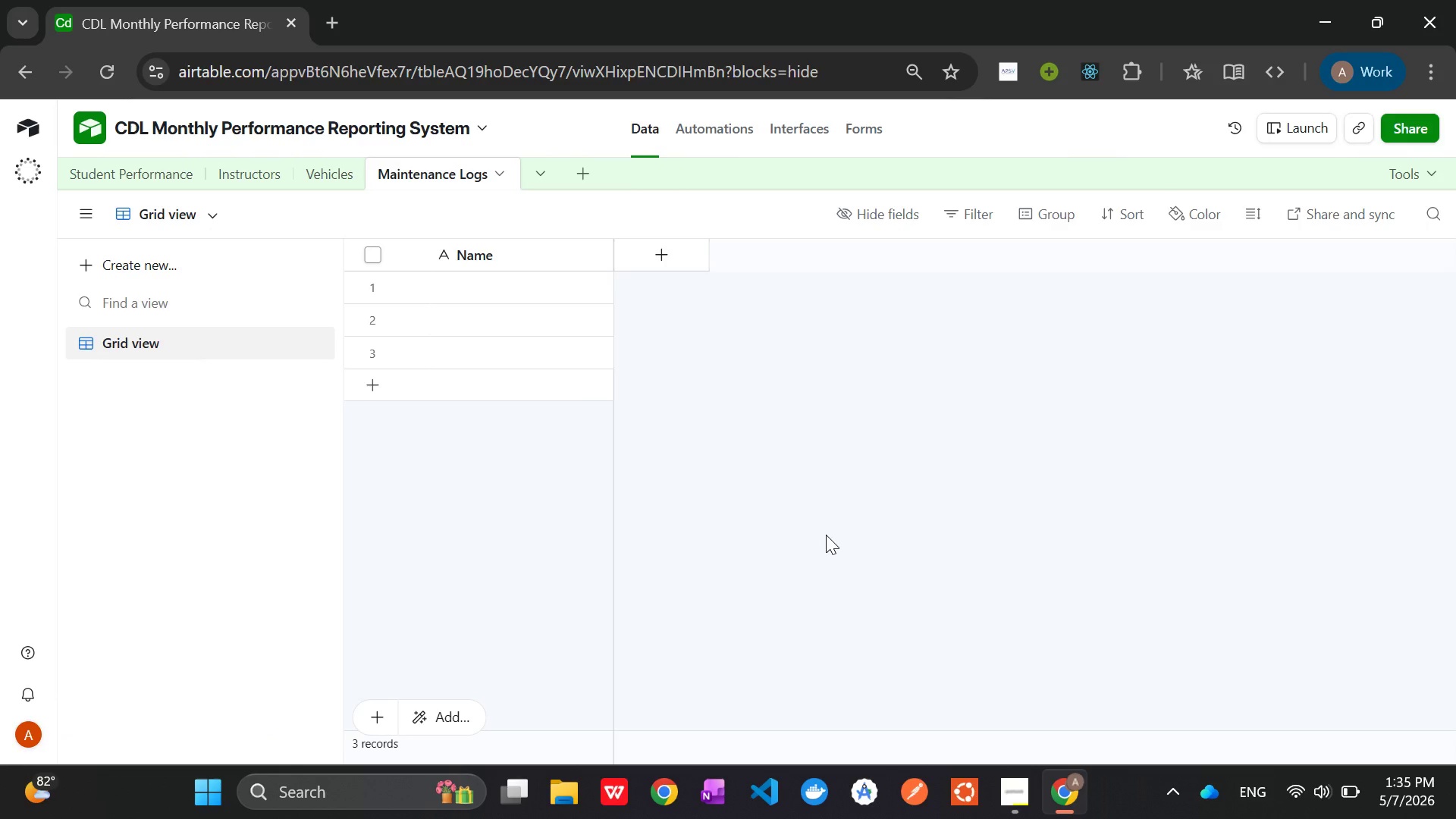 
left_click([654, 259])
 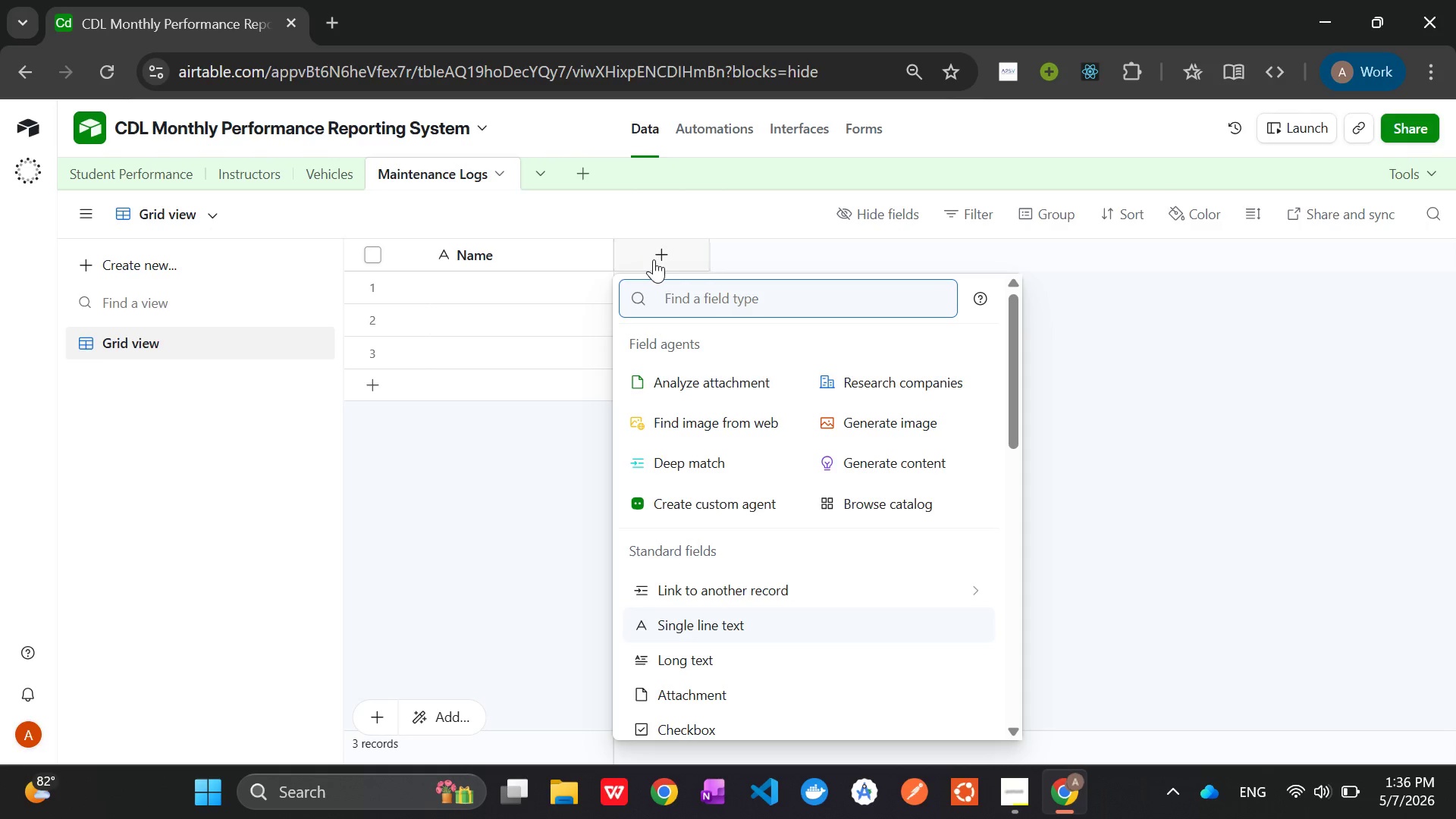 
hold_key(key=ShiftLeft, duration=1.45)
 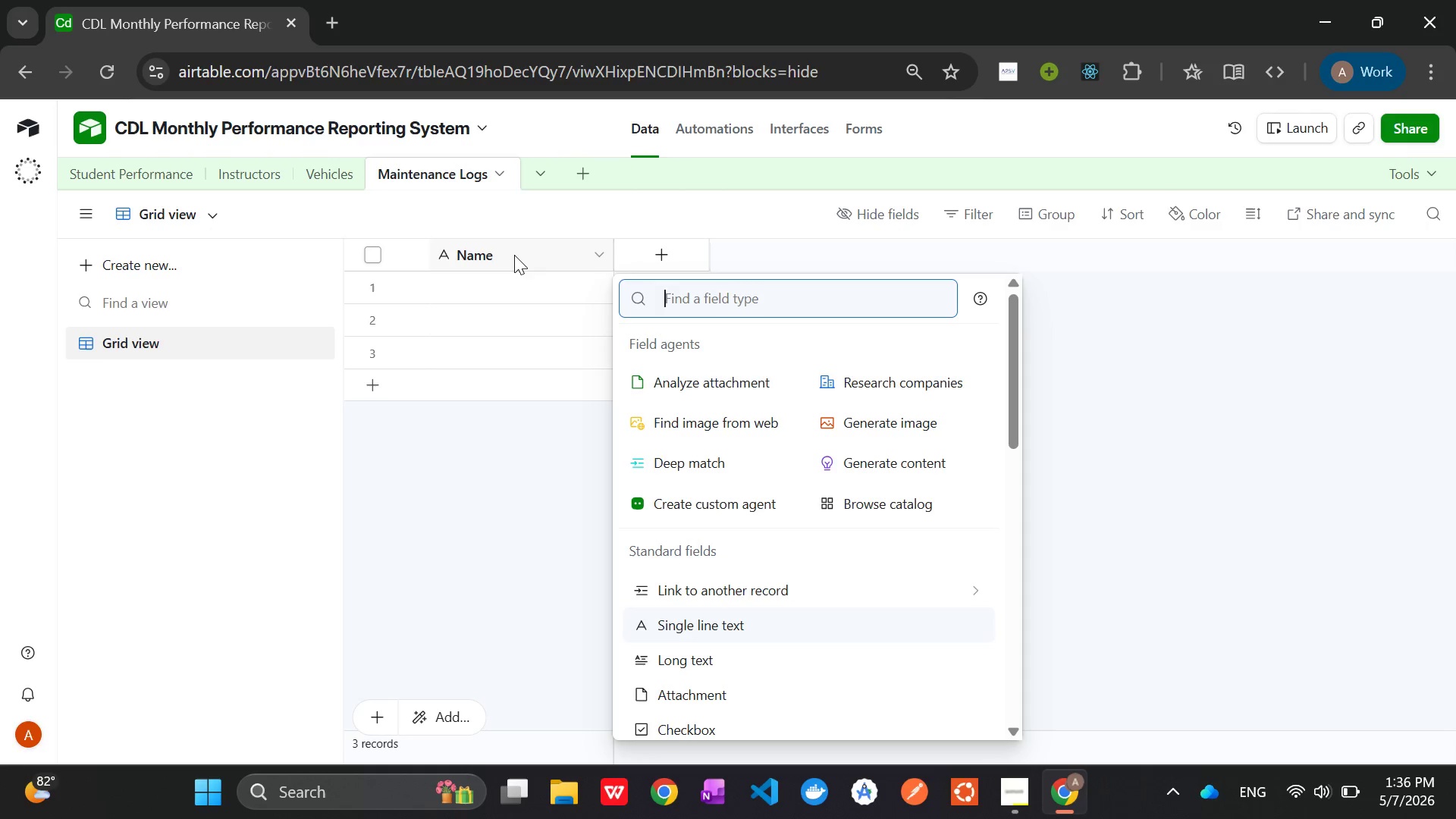 
right_click([514, 255])
 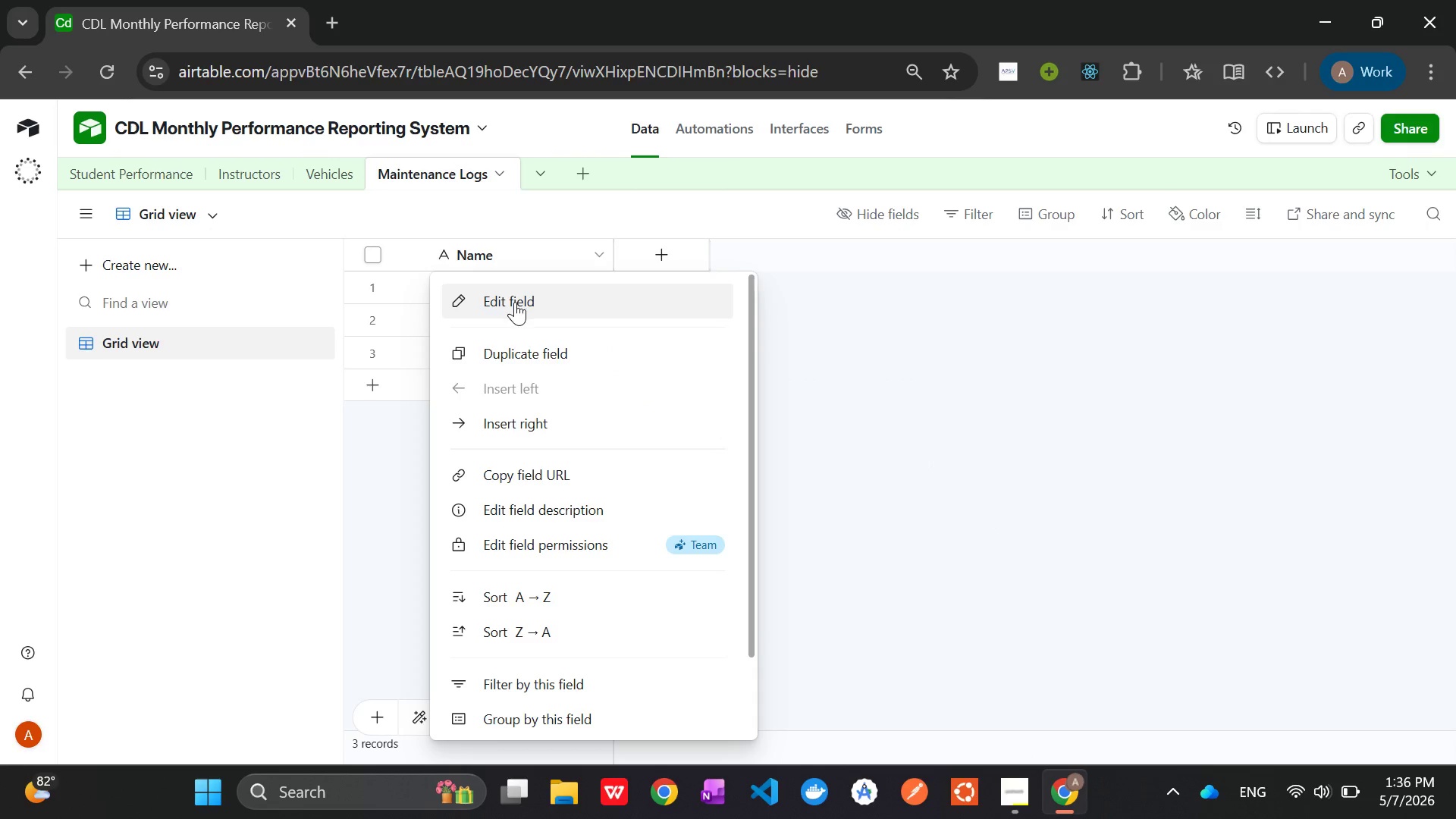 
left_click([515, 302])
 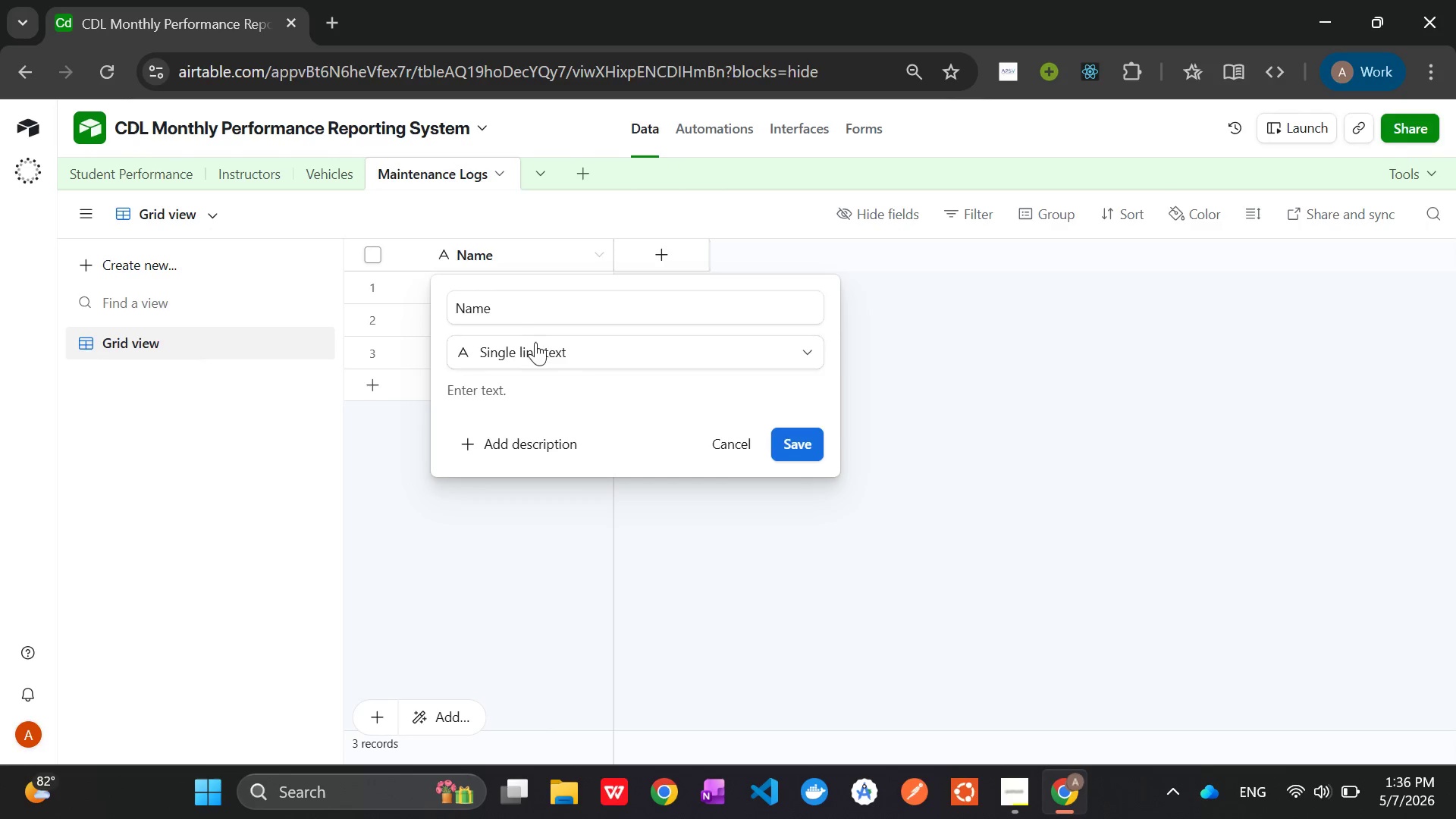 
left_click([544, 349])
 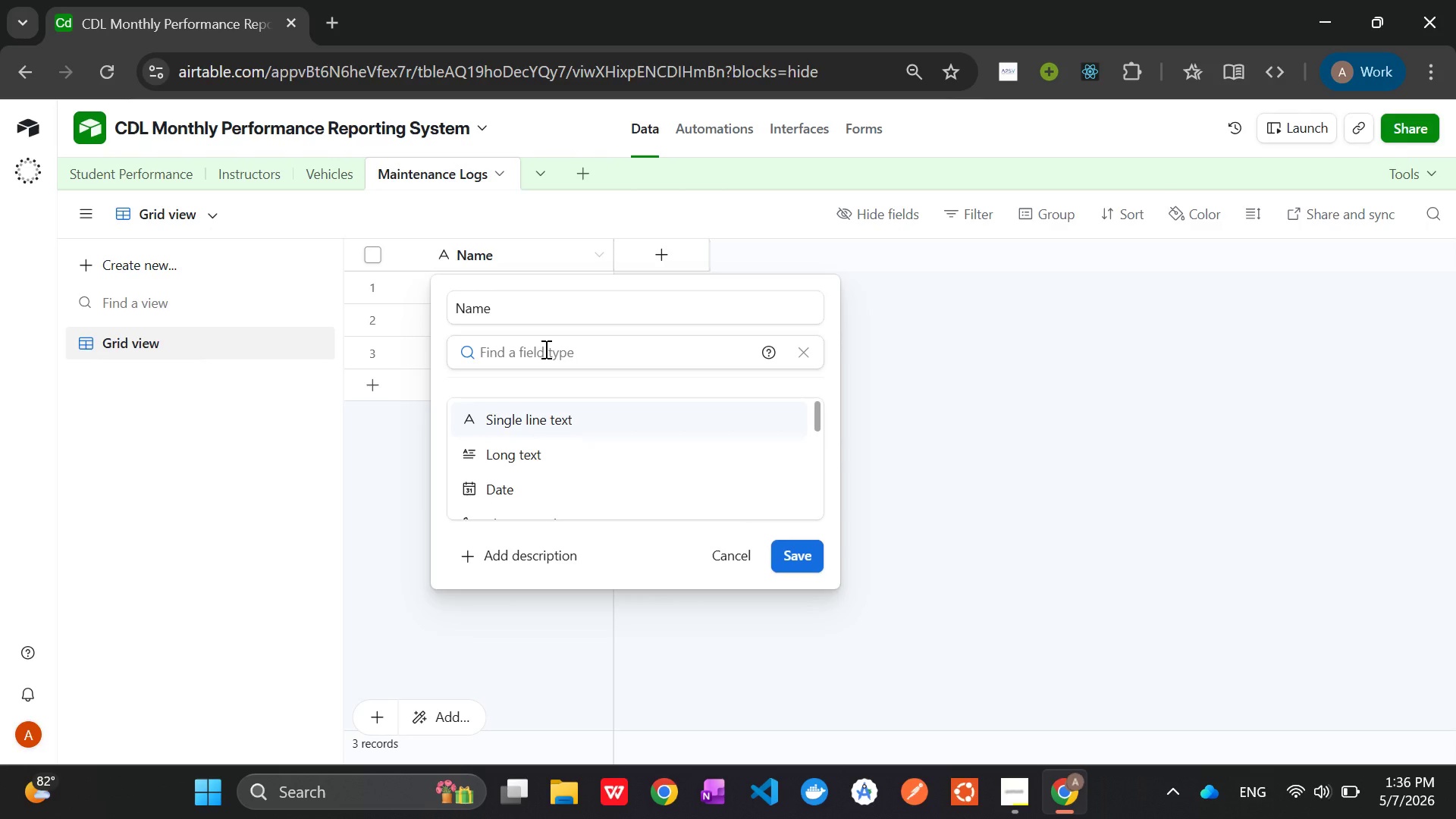 
type(aut)
 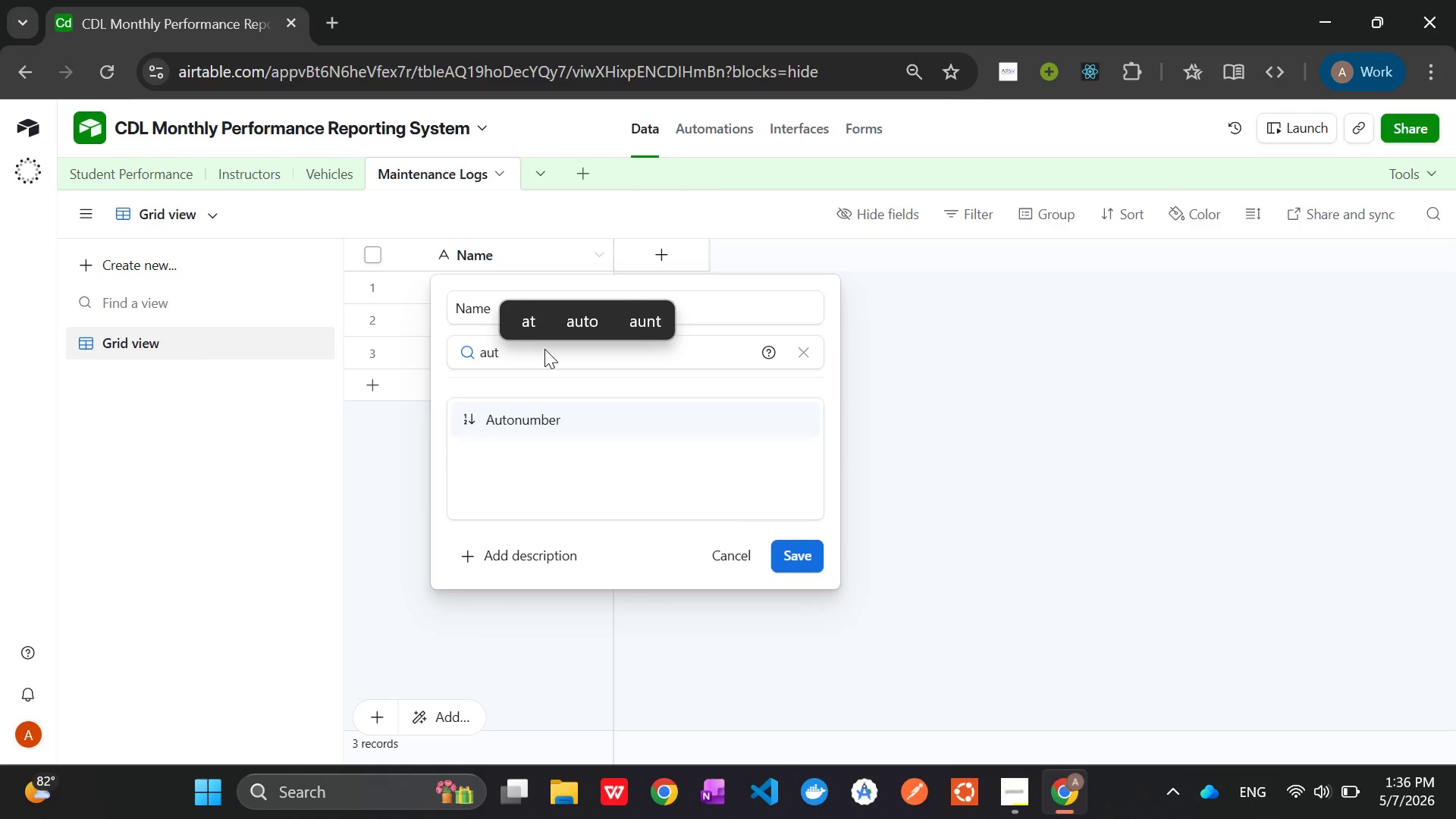 
key(Enter)
 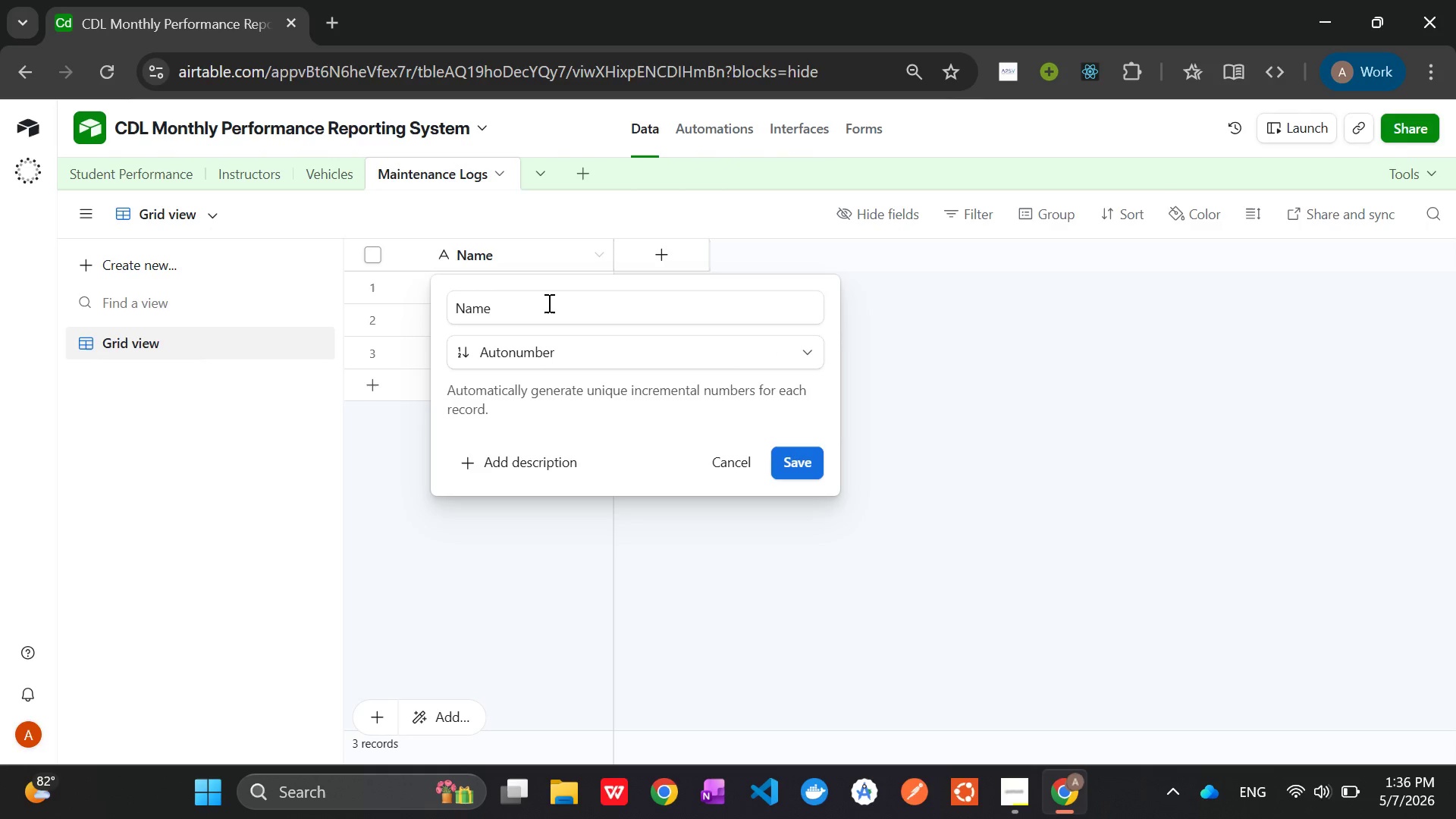 
left_click([548, 303])
 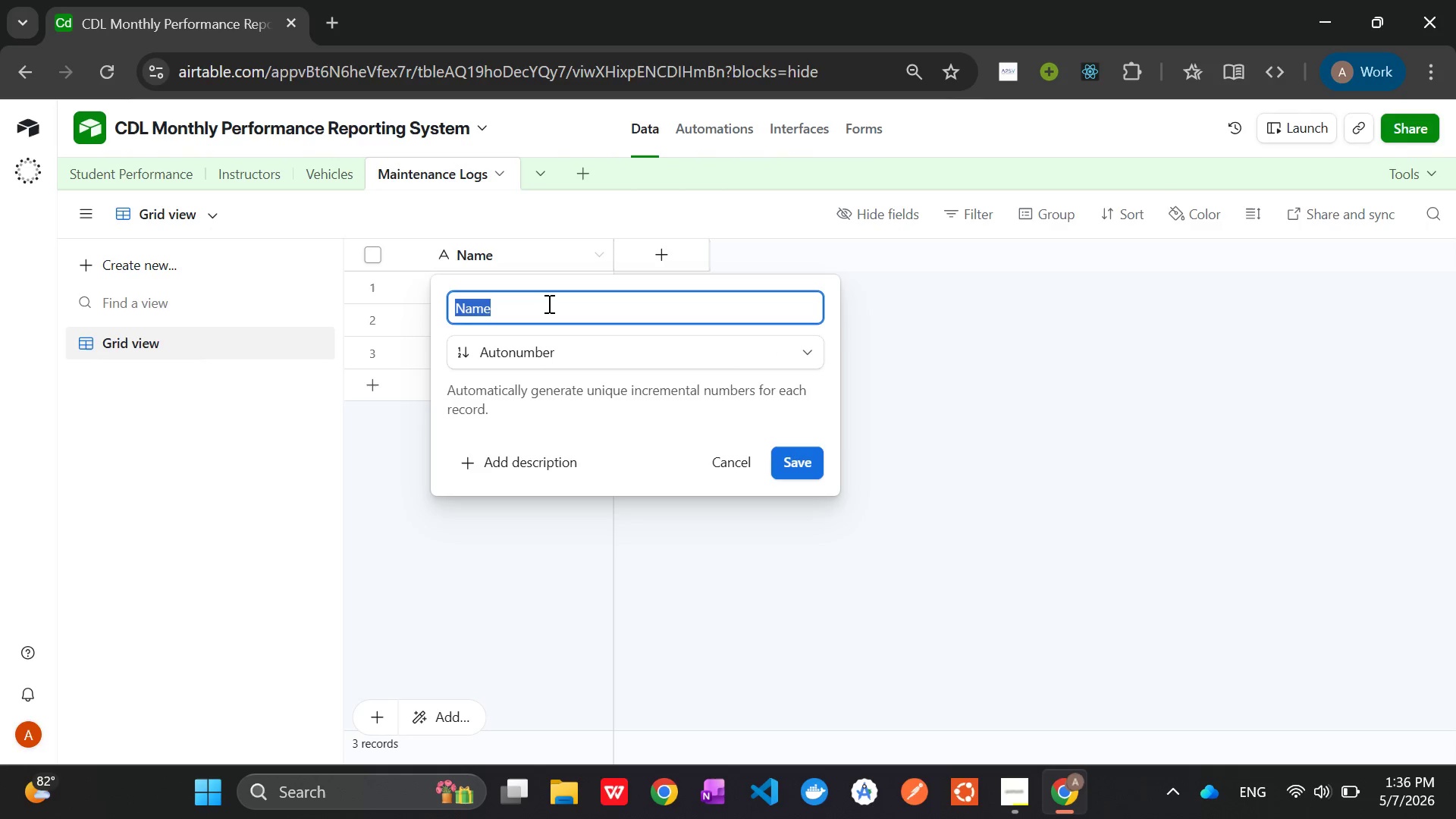 
left_click_drag(start_coordinate=[548, 303], to_coordinate=[424, 308])
 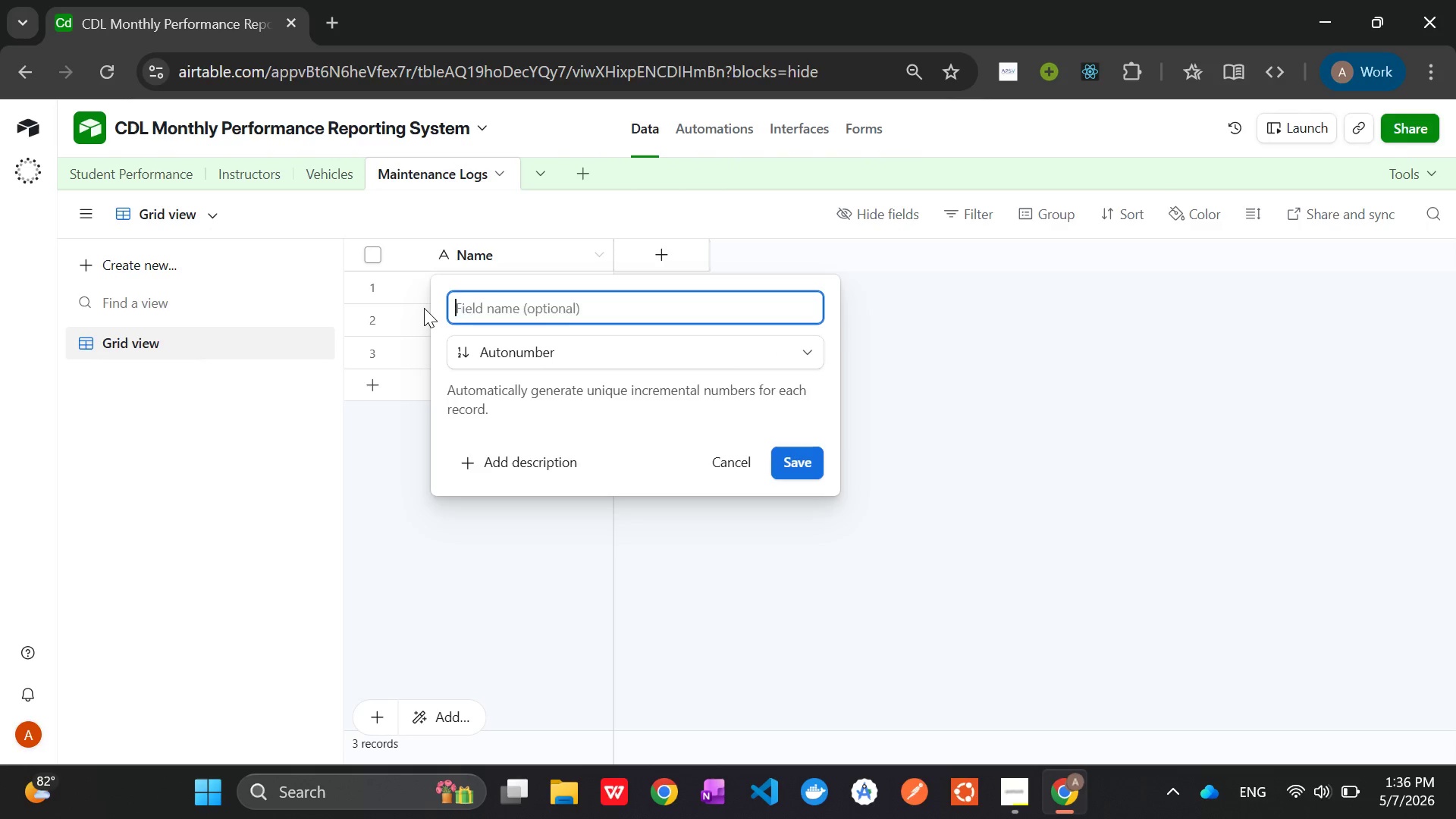 
key(Backspace)
type(Maintenance log i)
key(Backspace)
type(ID)
 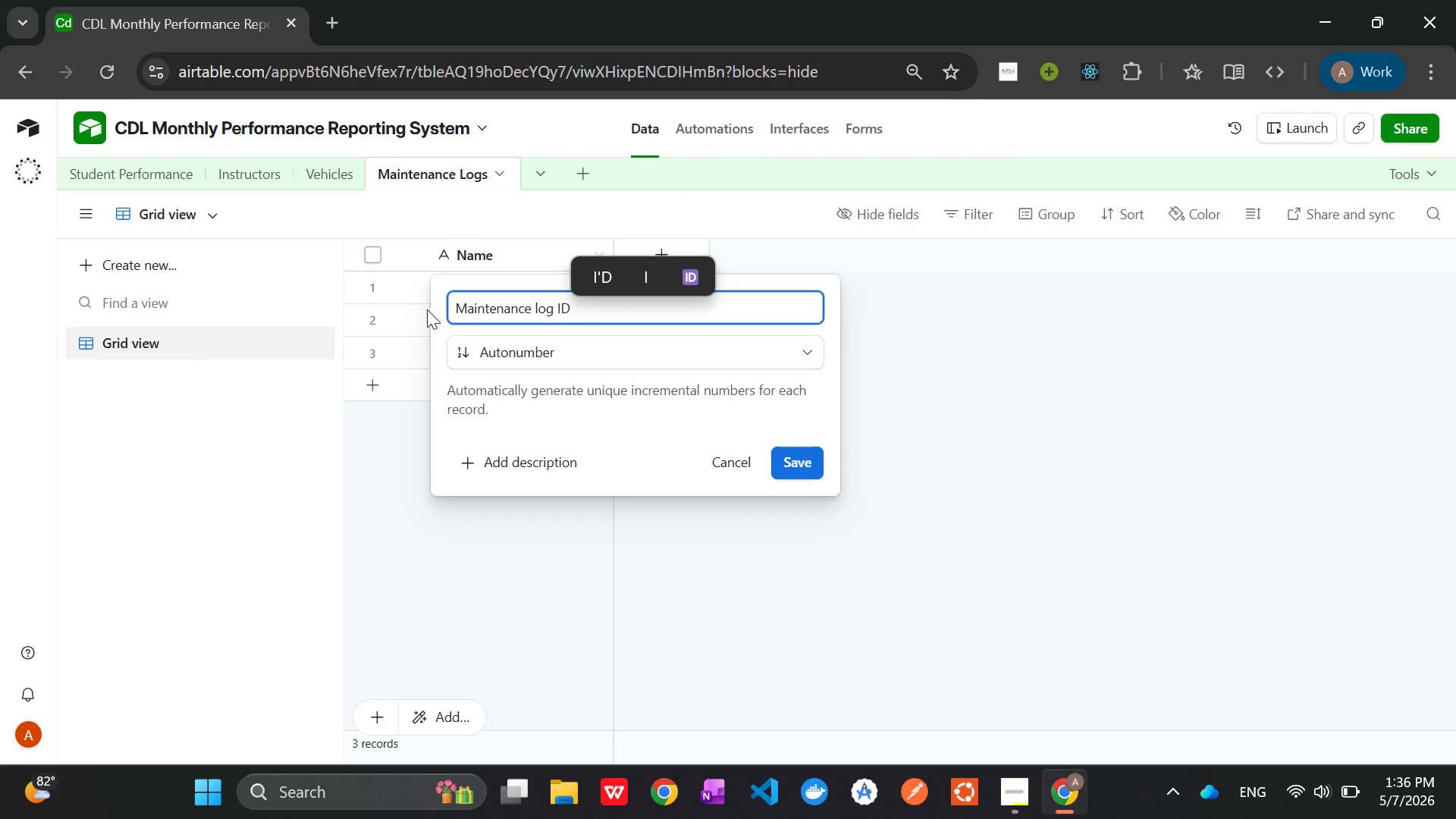 
left_click([792, 461])
 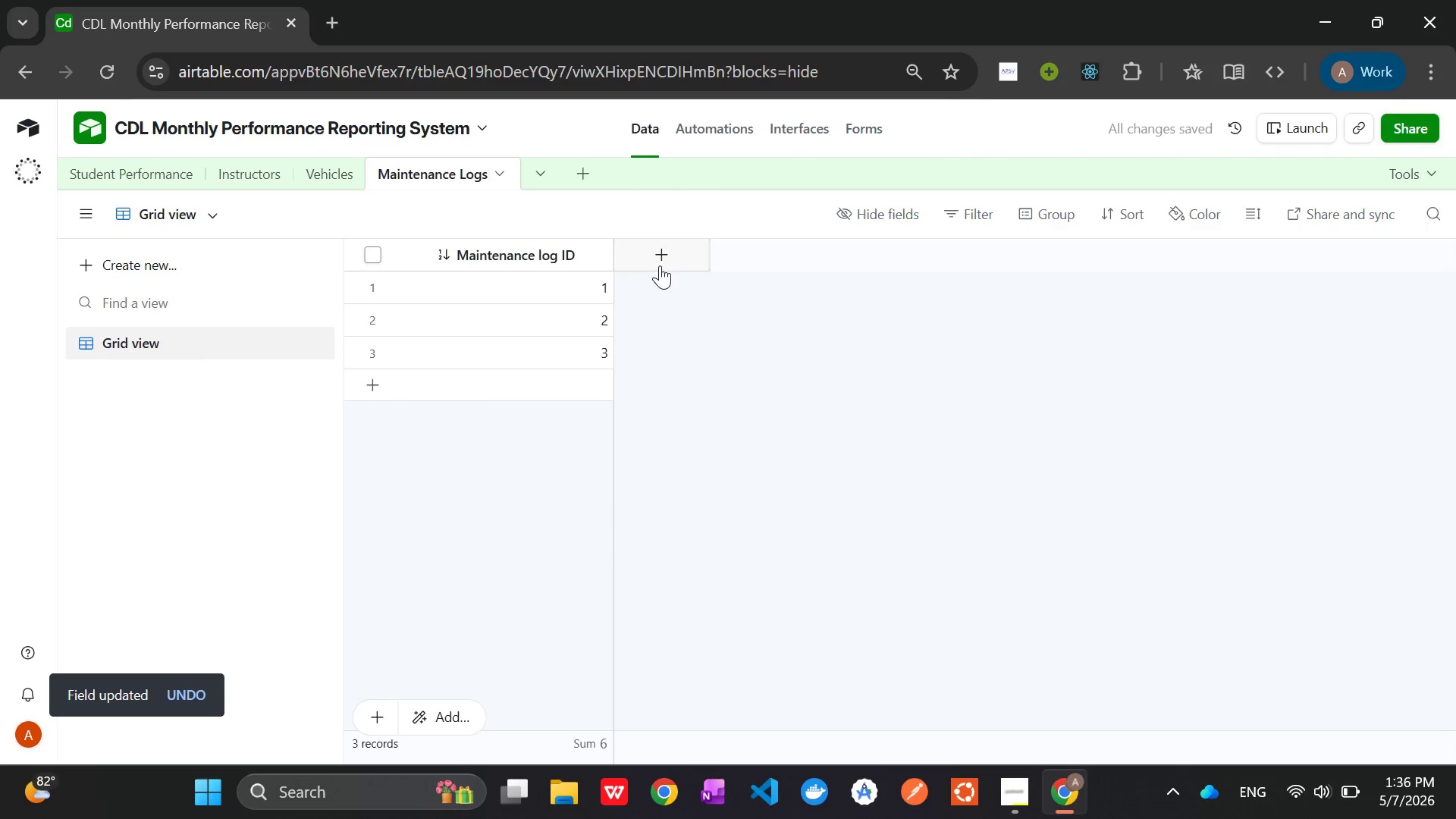 
left_click([660, 256])
 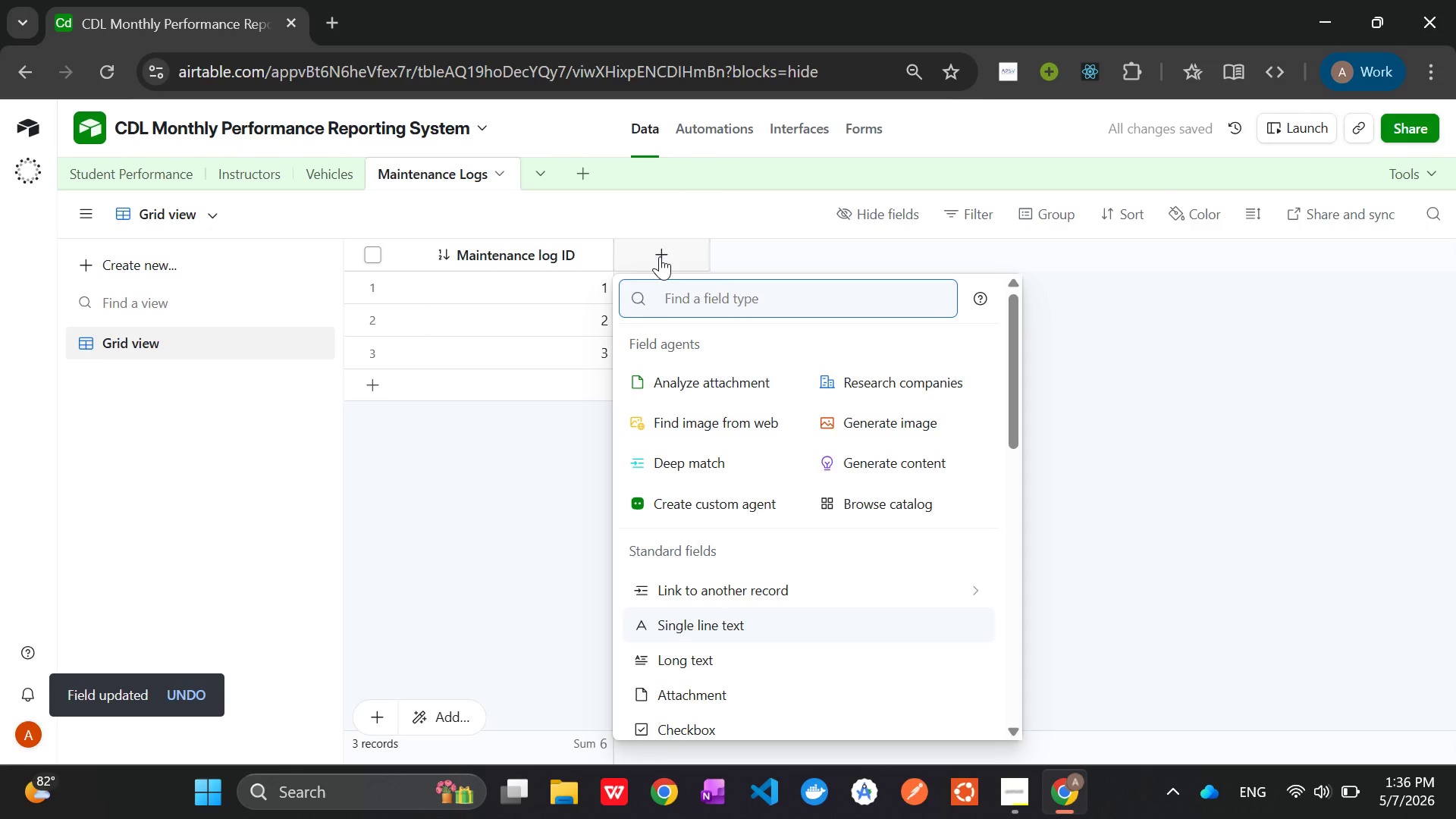 
type(link to v)
 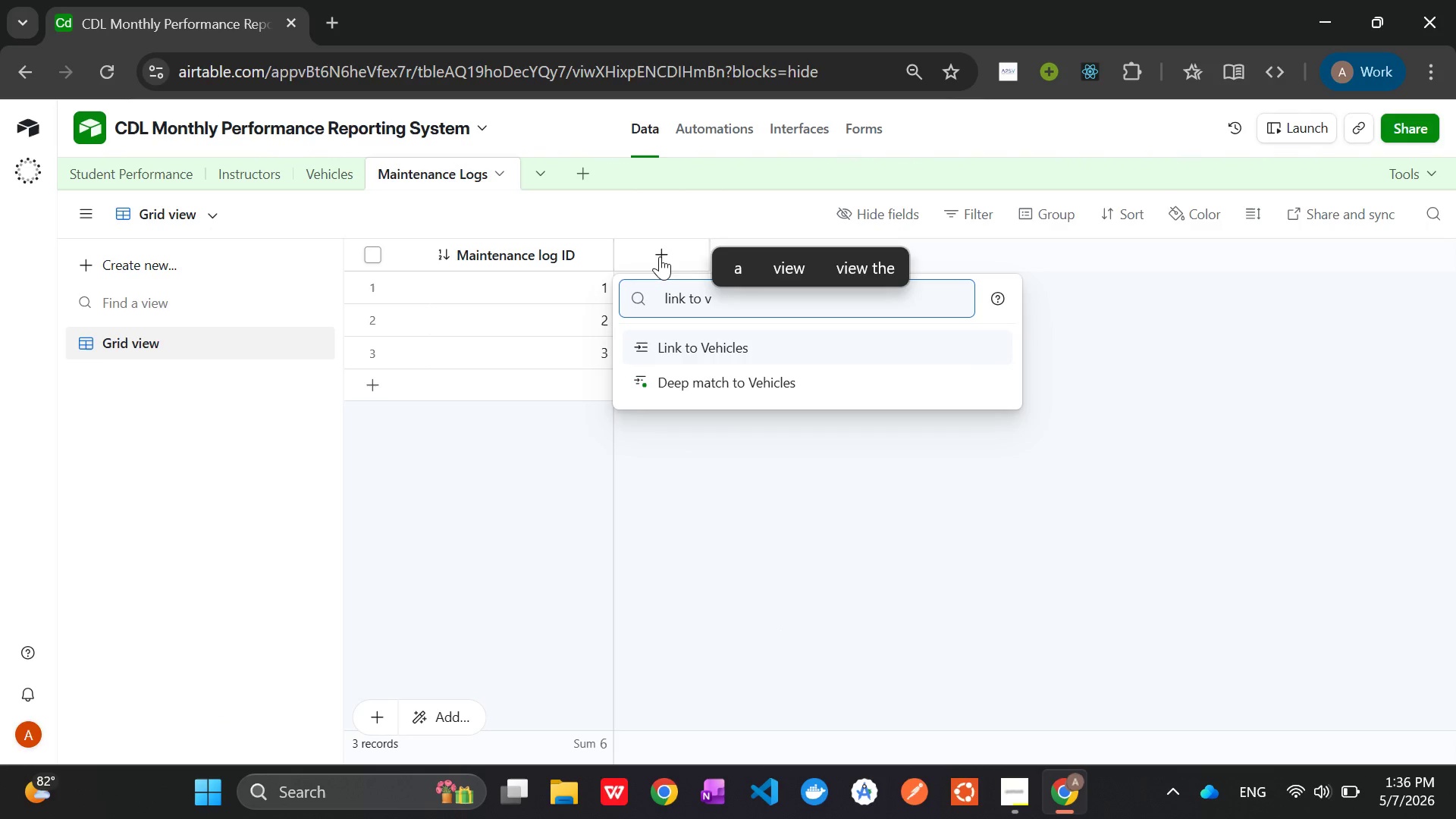 
key(Enter)
 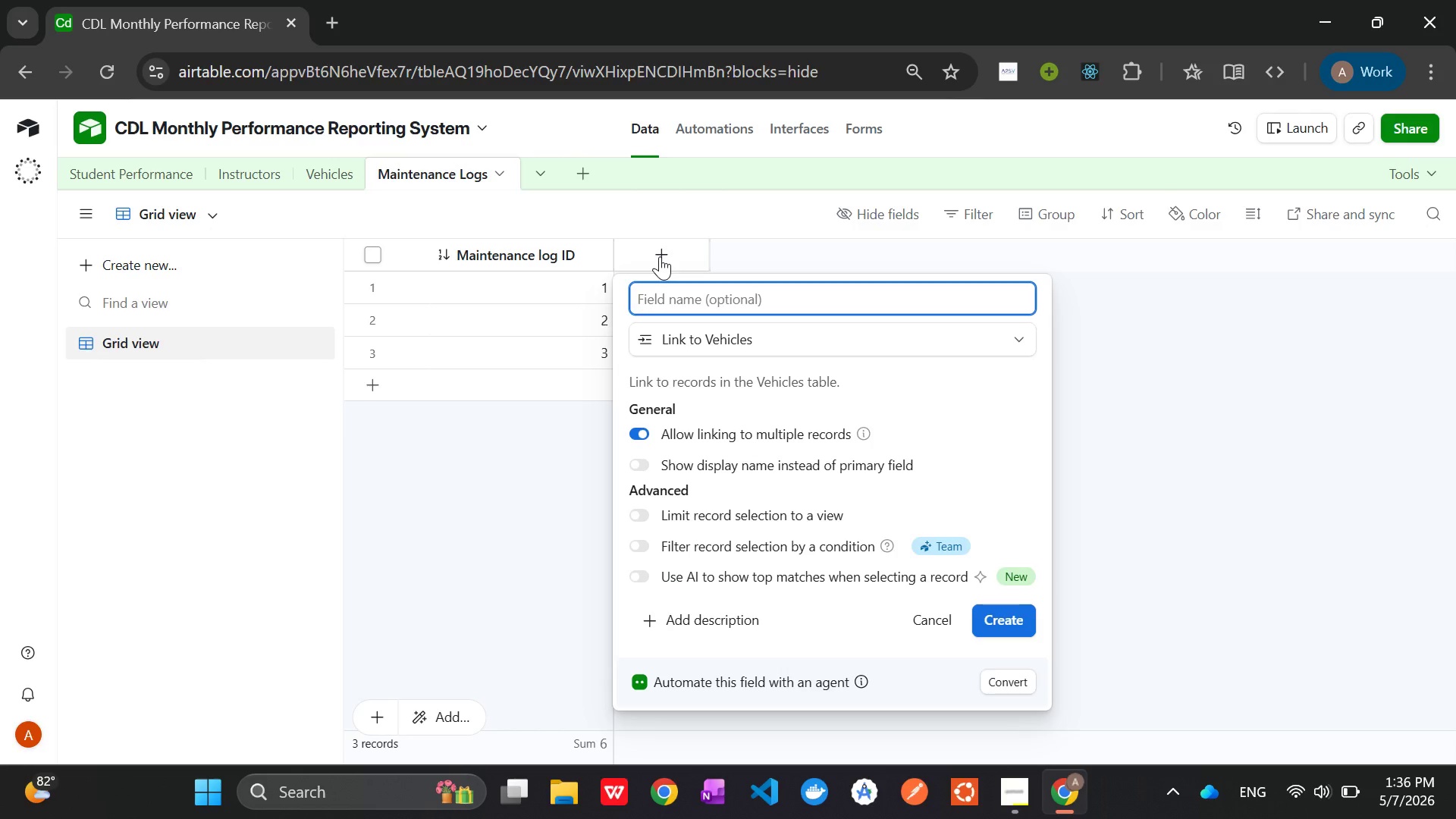 
type(Vehicle)
 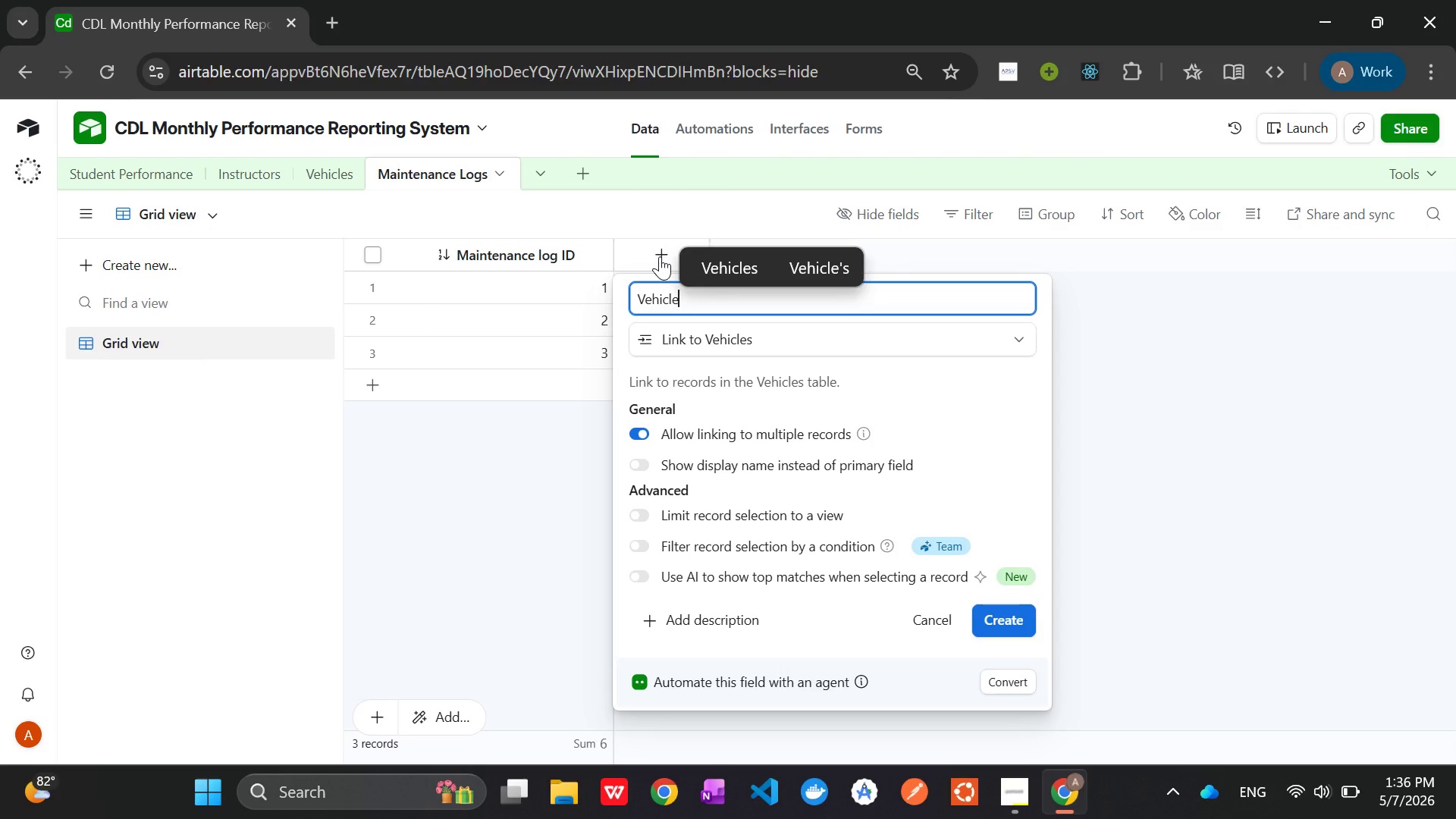 
wait(9.5)
 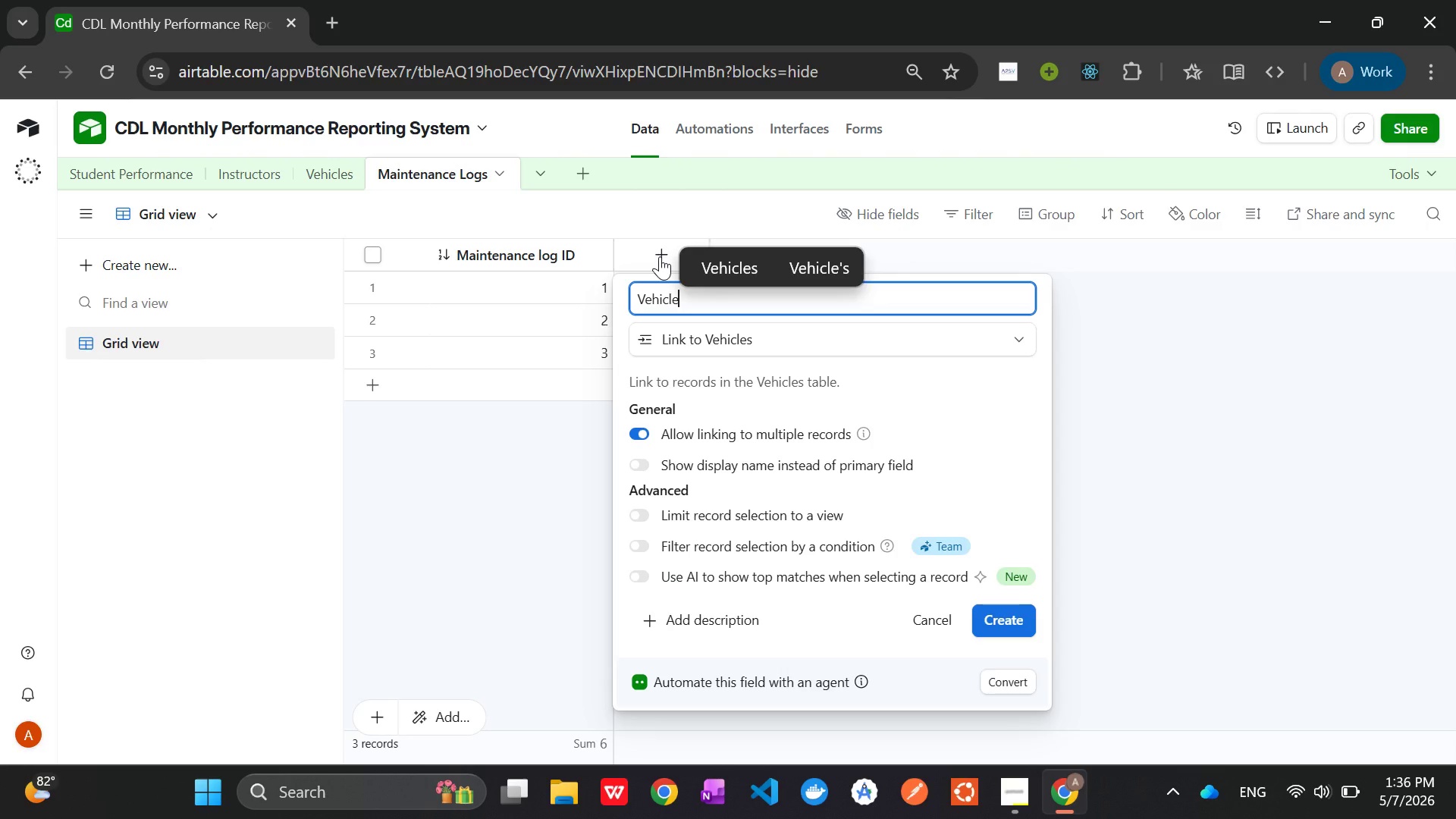 
left_click([1018, 617])
 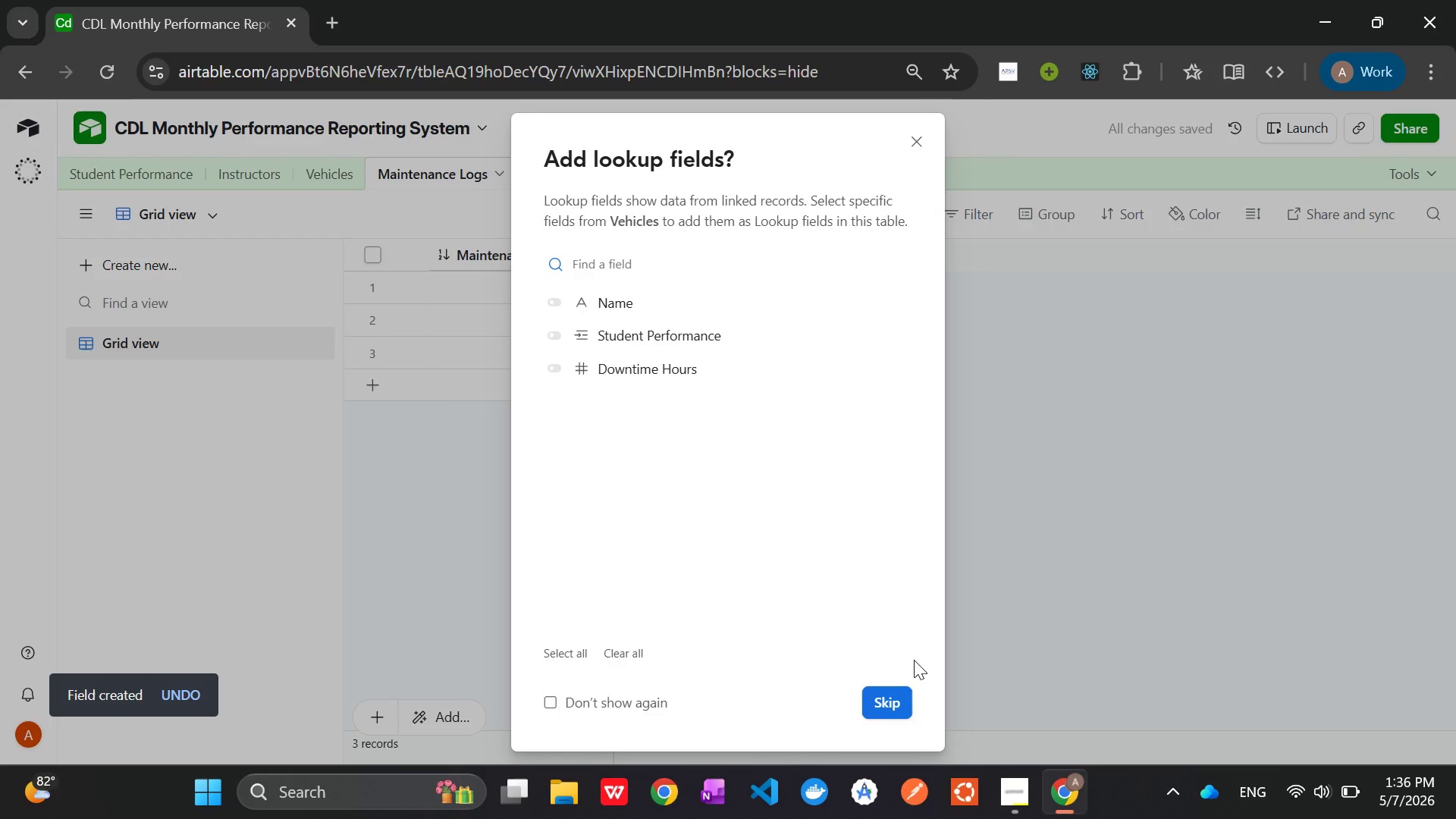 
left_click([879, 703])
 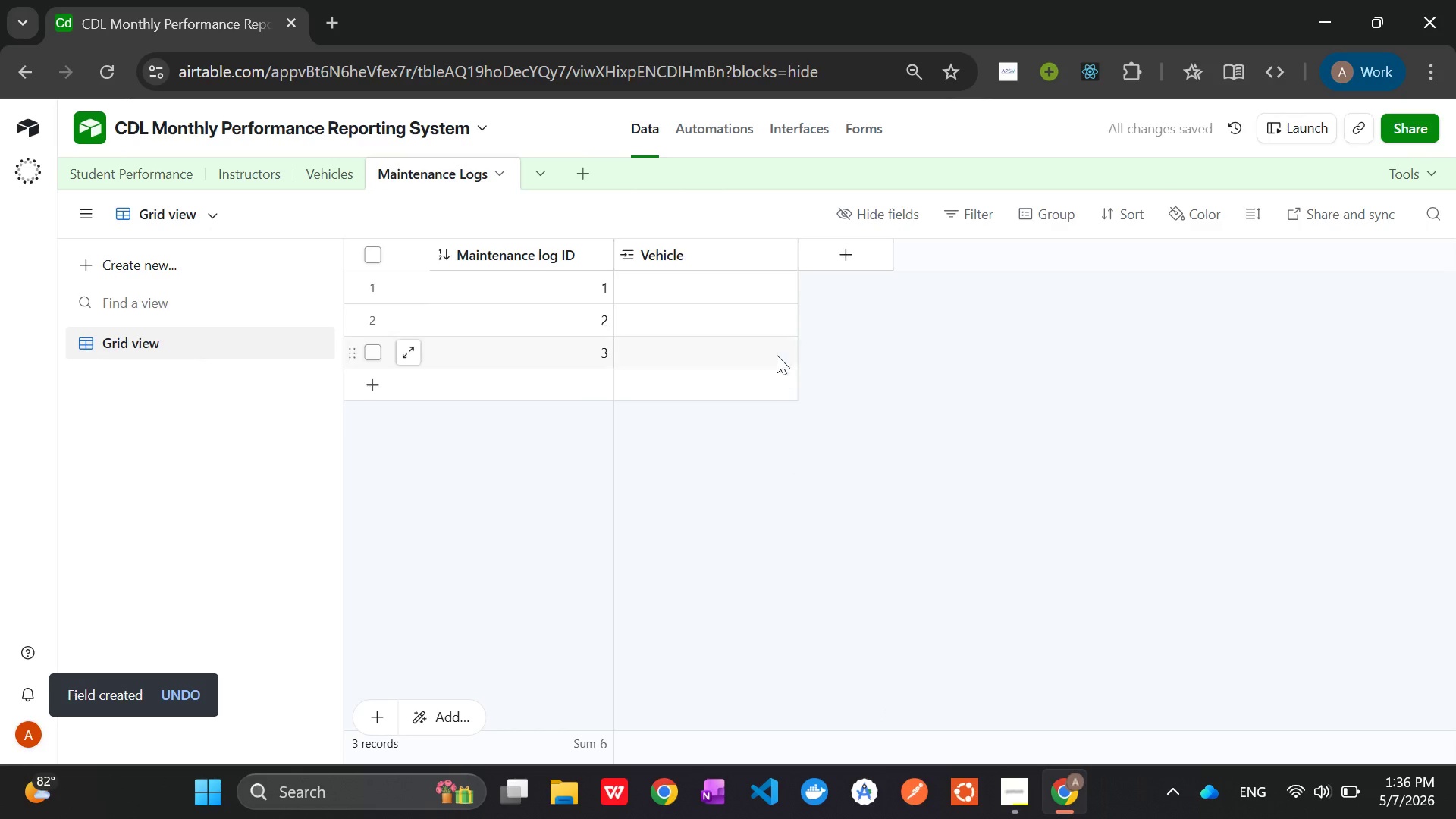 
left_click([845, 252])
 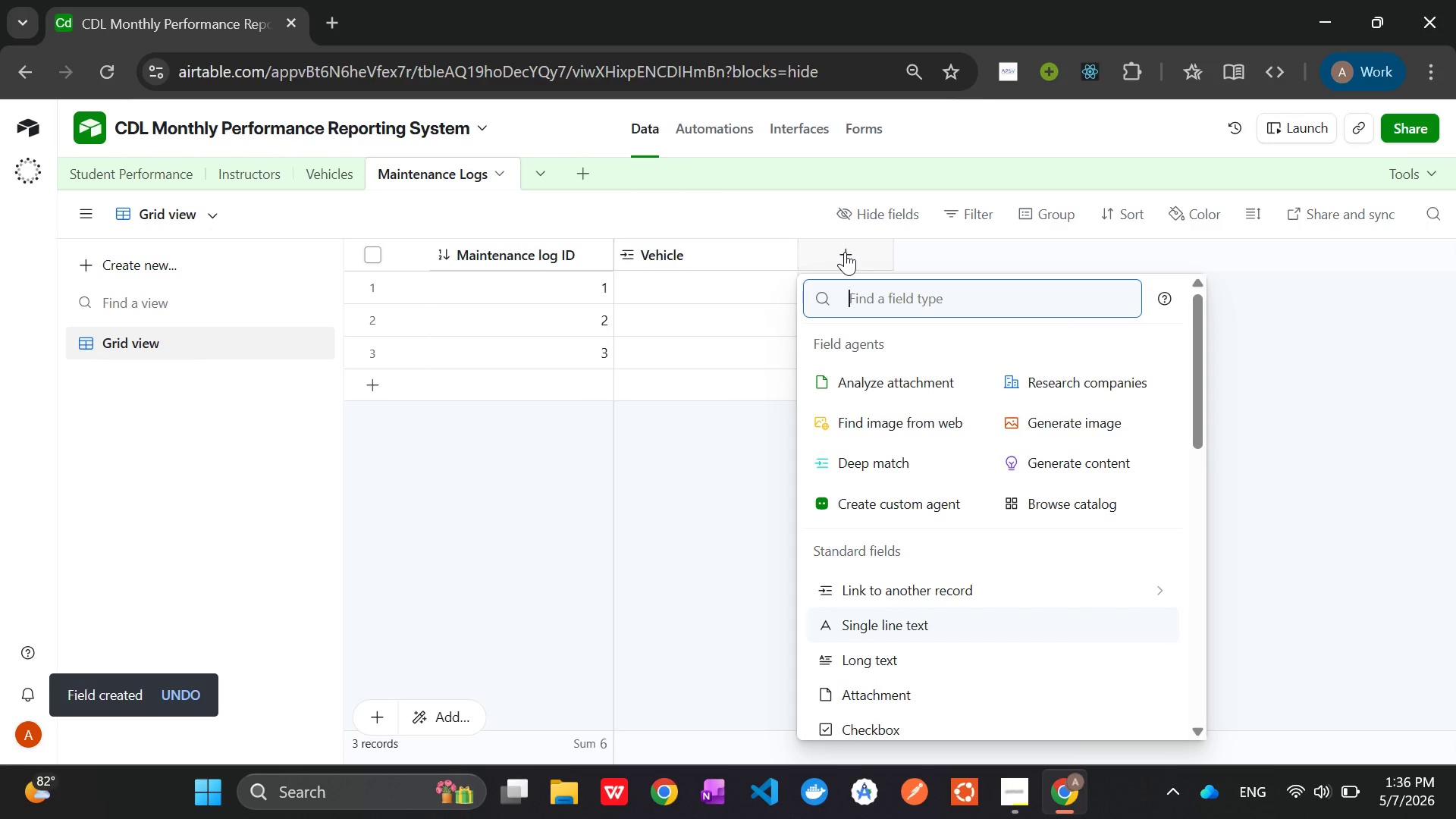 
type(Date)
 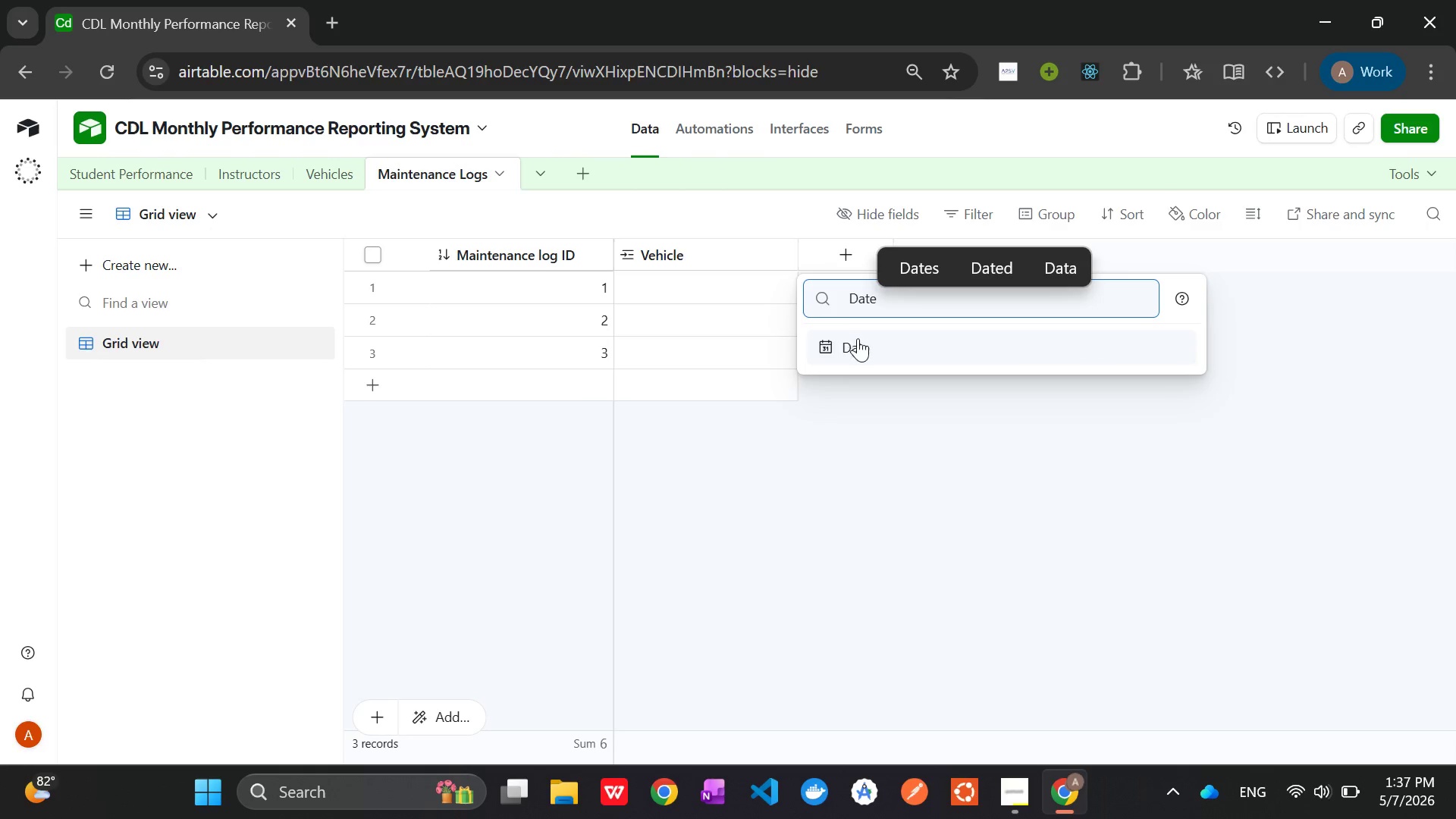 
left_click([858, 347])
 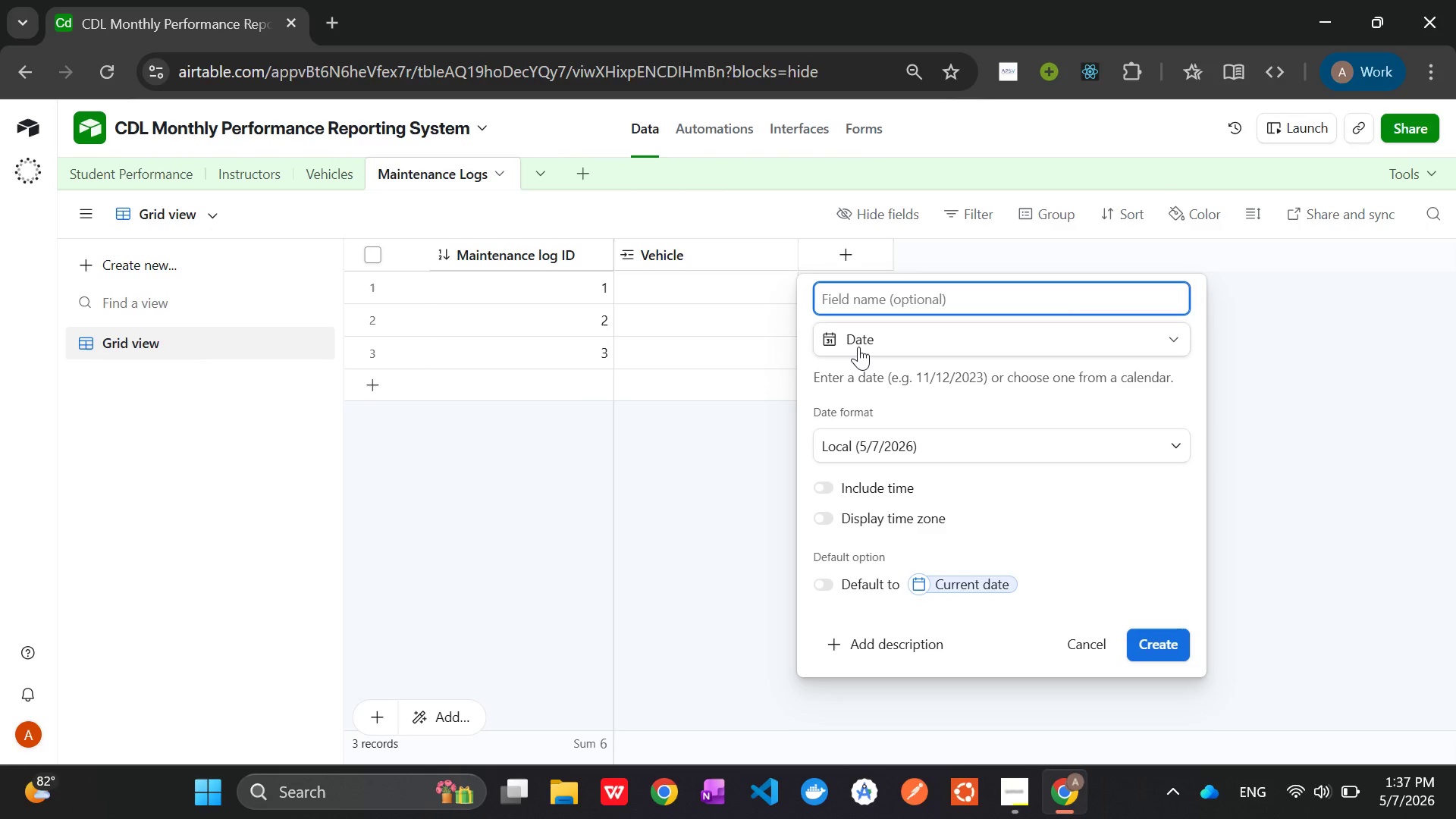 
type(Maintenance Date)
 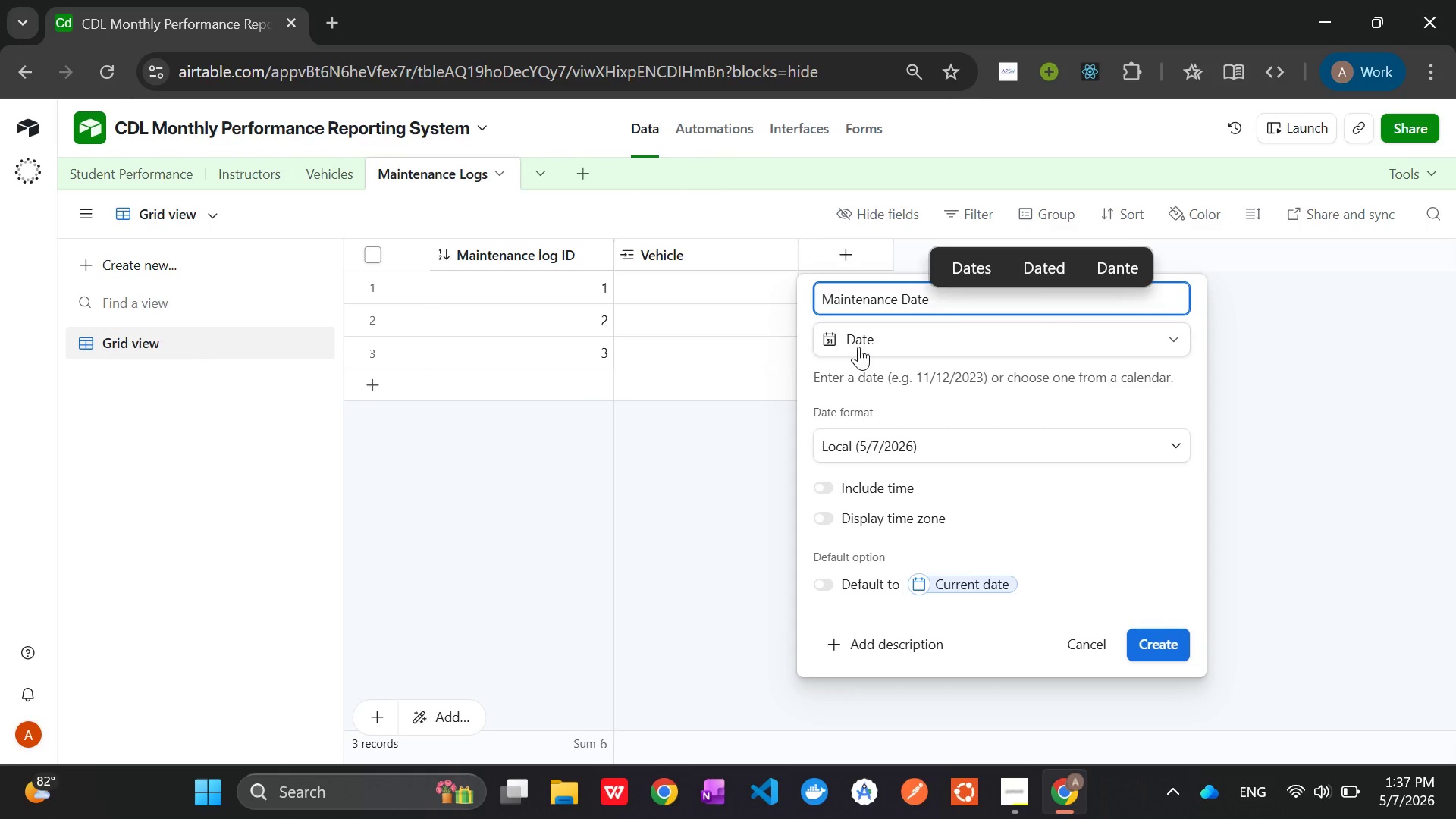 
wait(6.47)
 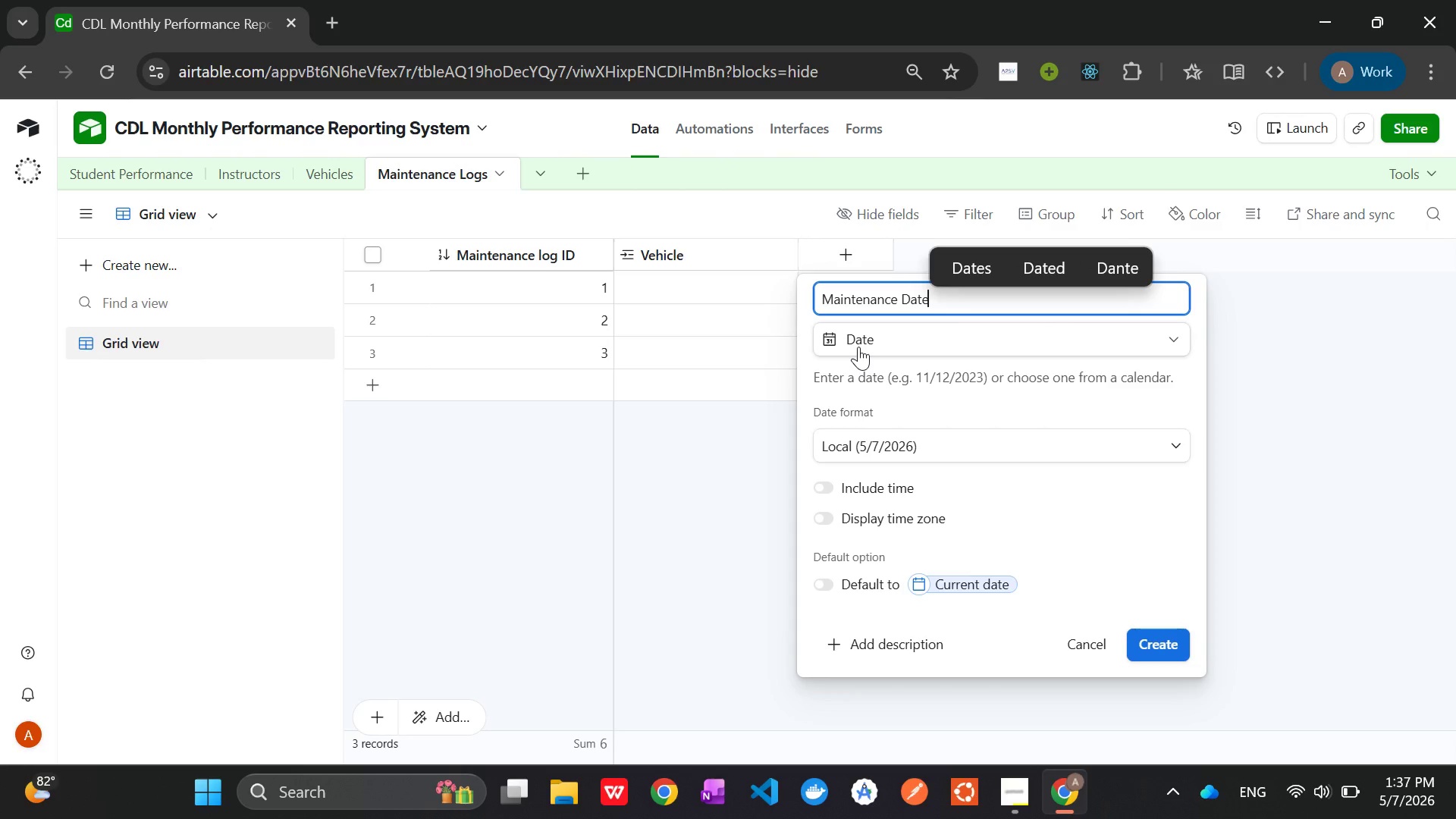 
left_click([1160, 639])
 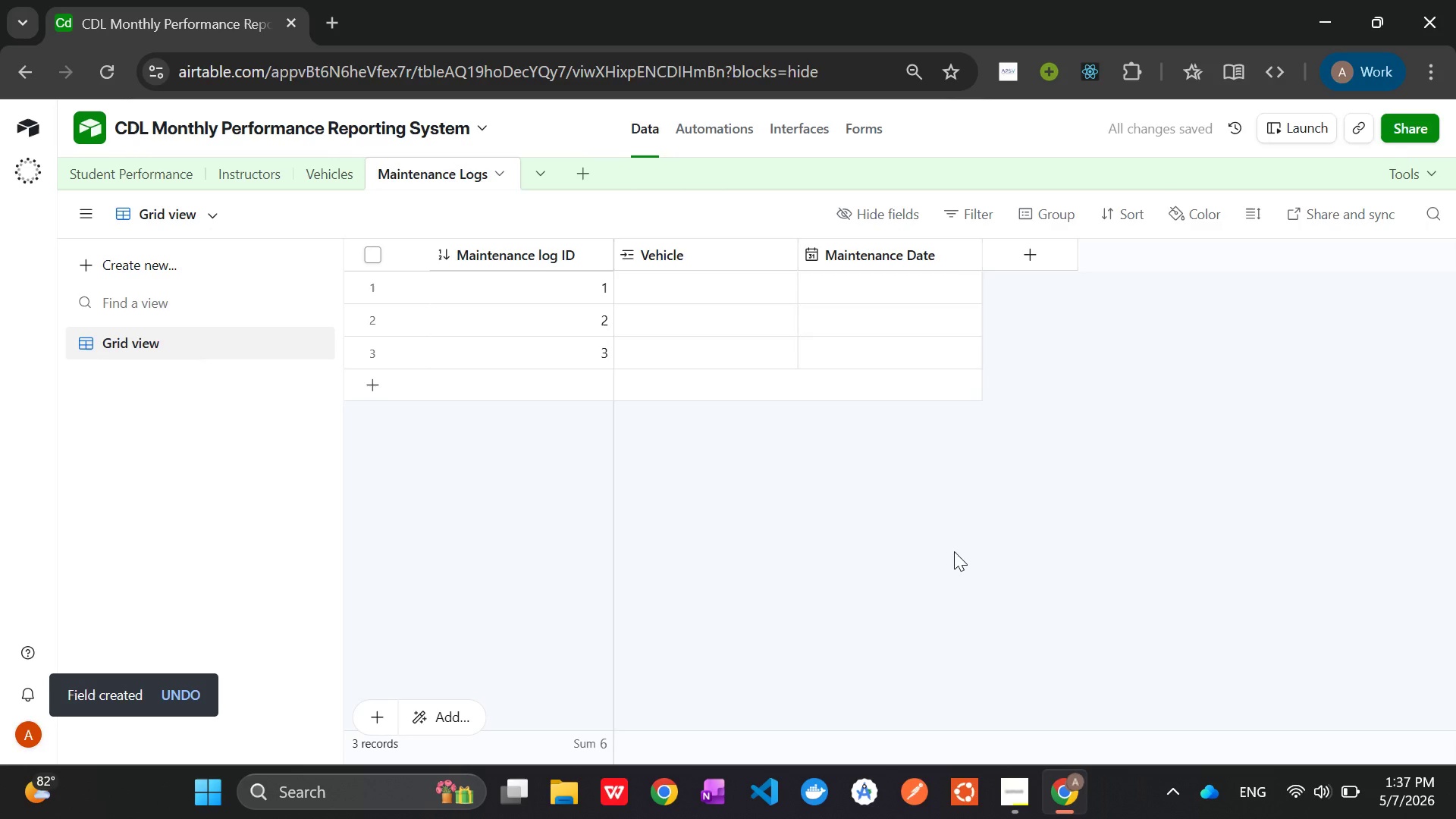 
wait(5.73)
 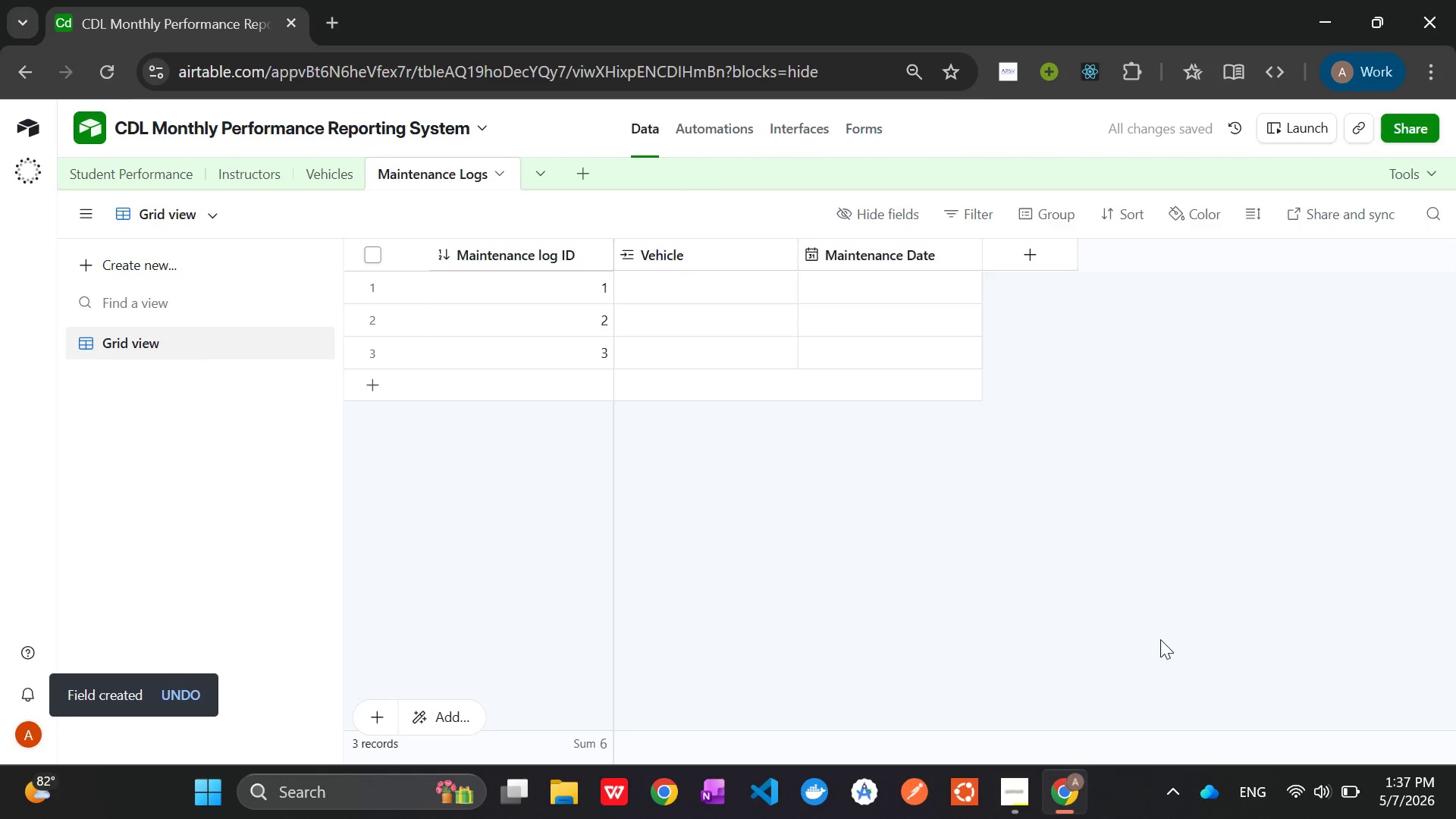 
left_click([1051, 264])
 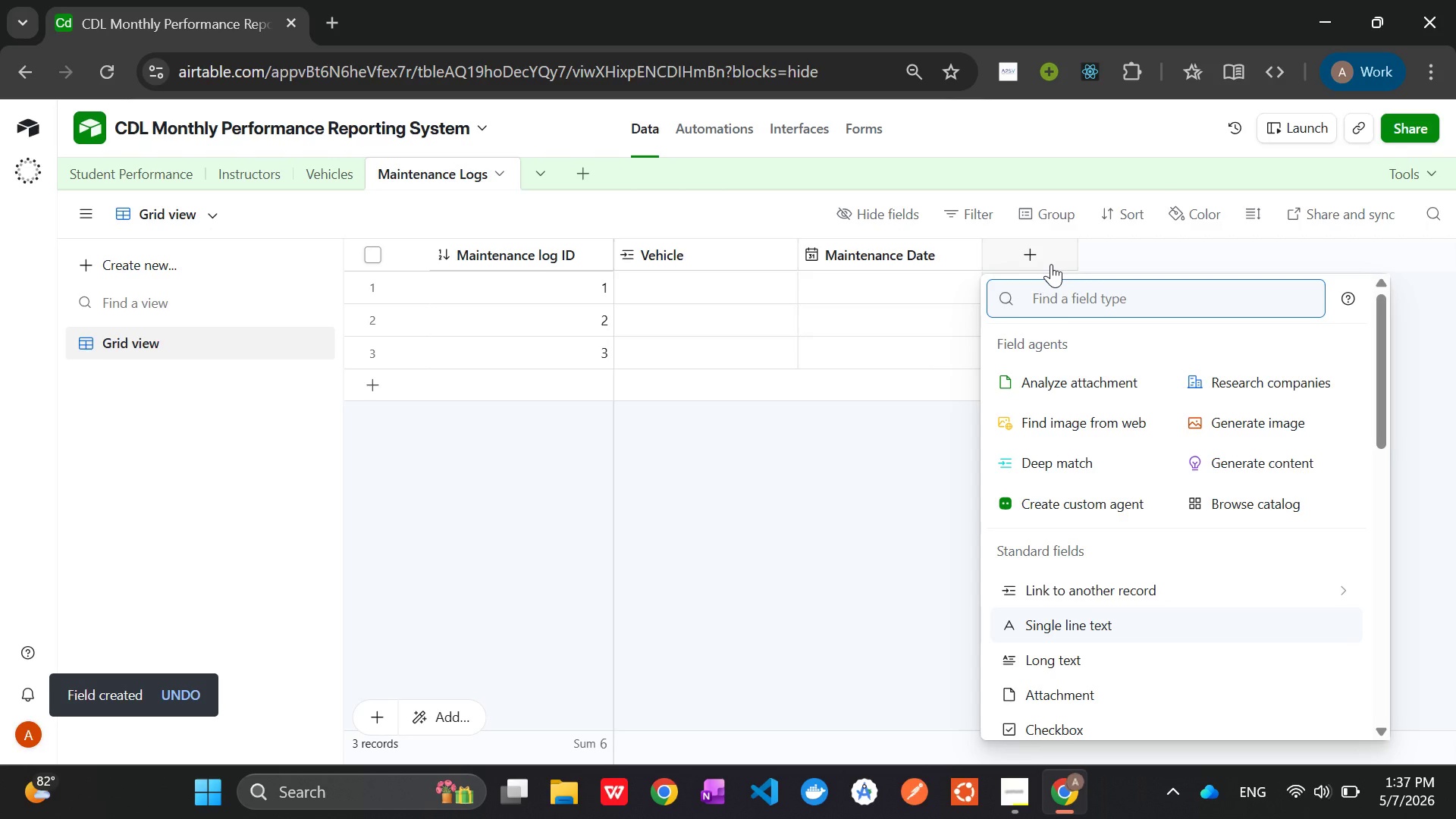 
type(sing)
 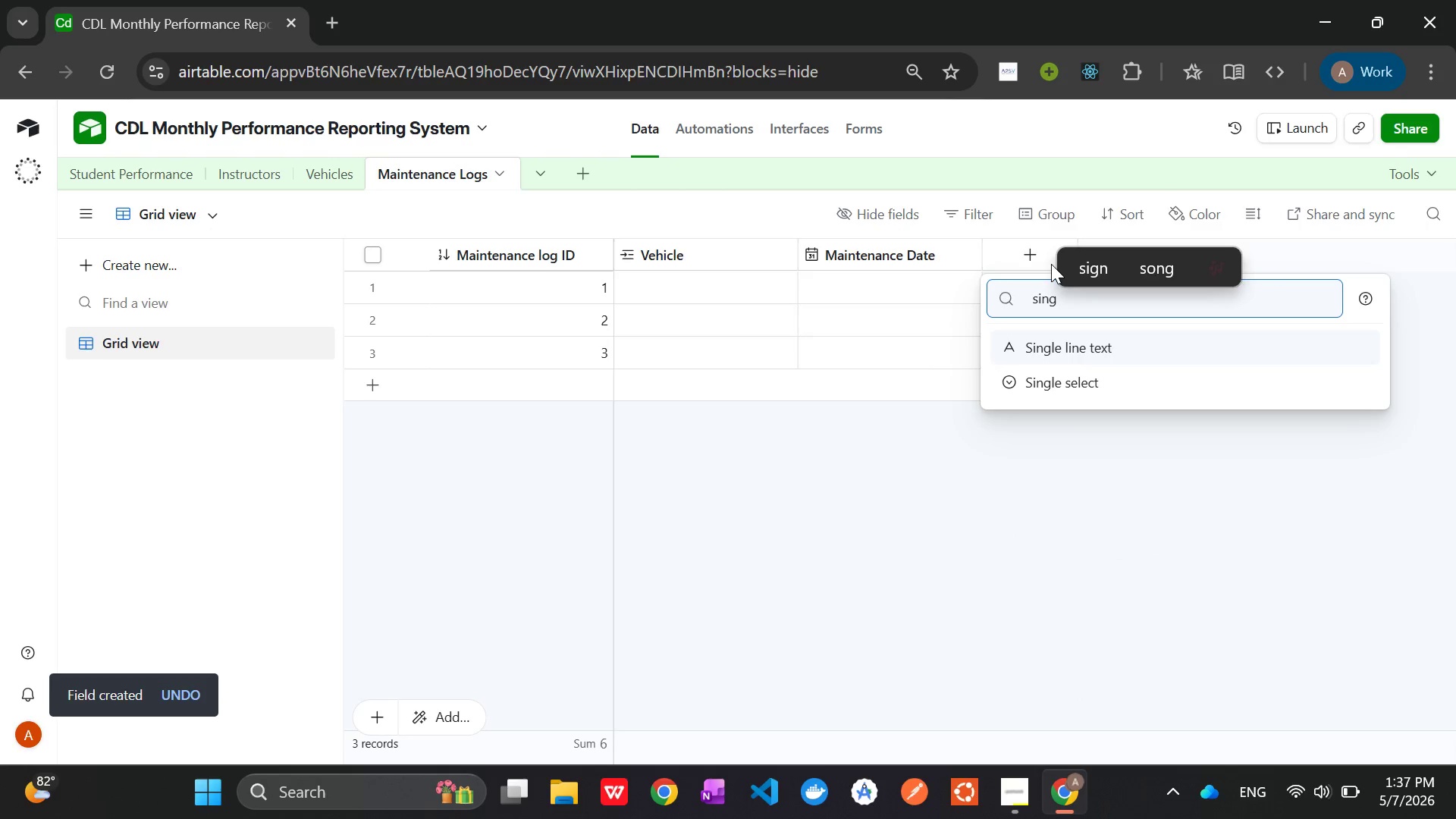 
key(ArrowDown)
 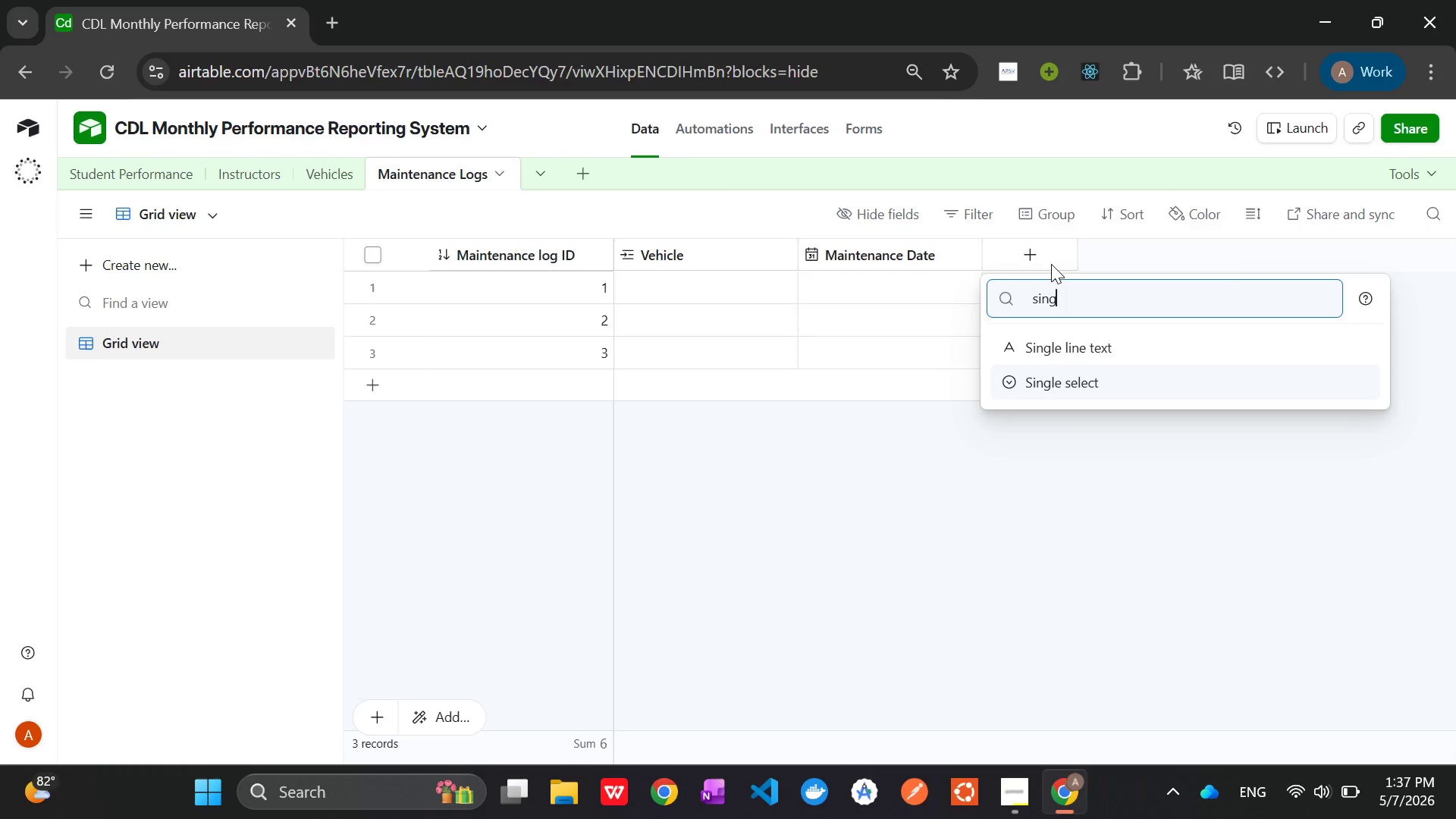 
key(Tab)
 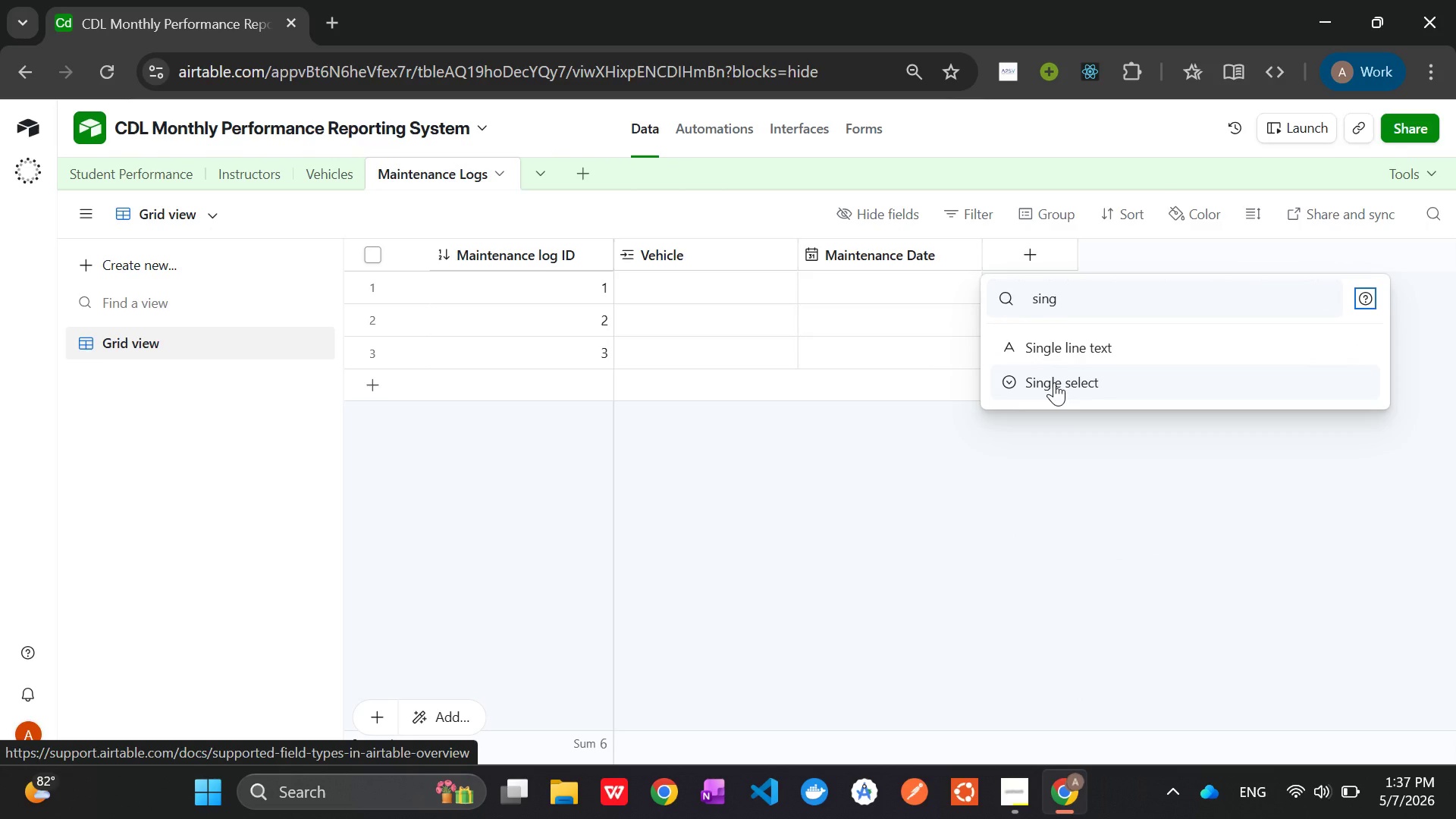 
left_click([1054, 382])
 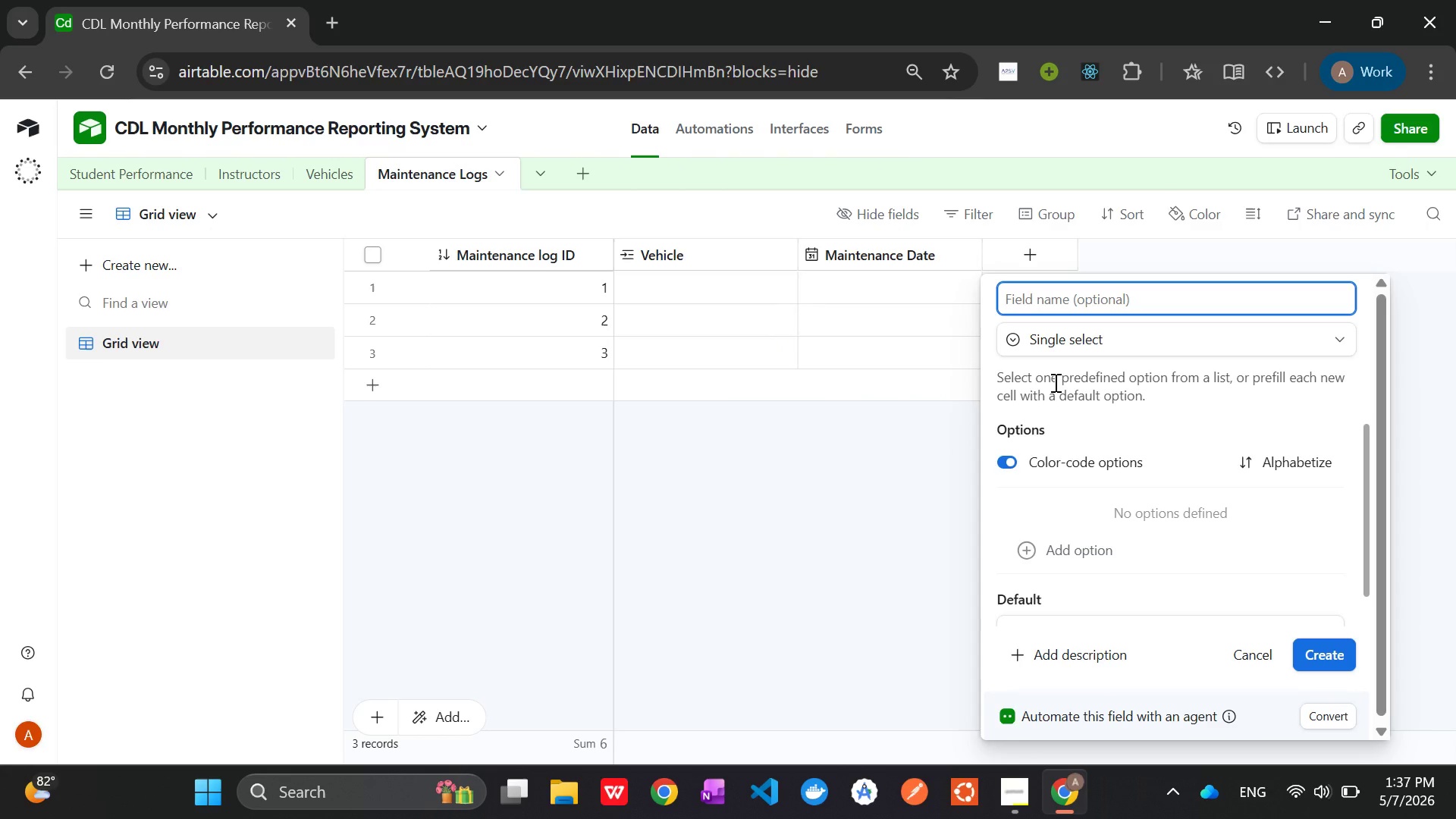 
wait(5.75)
 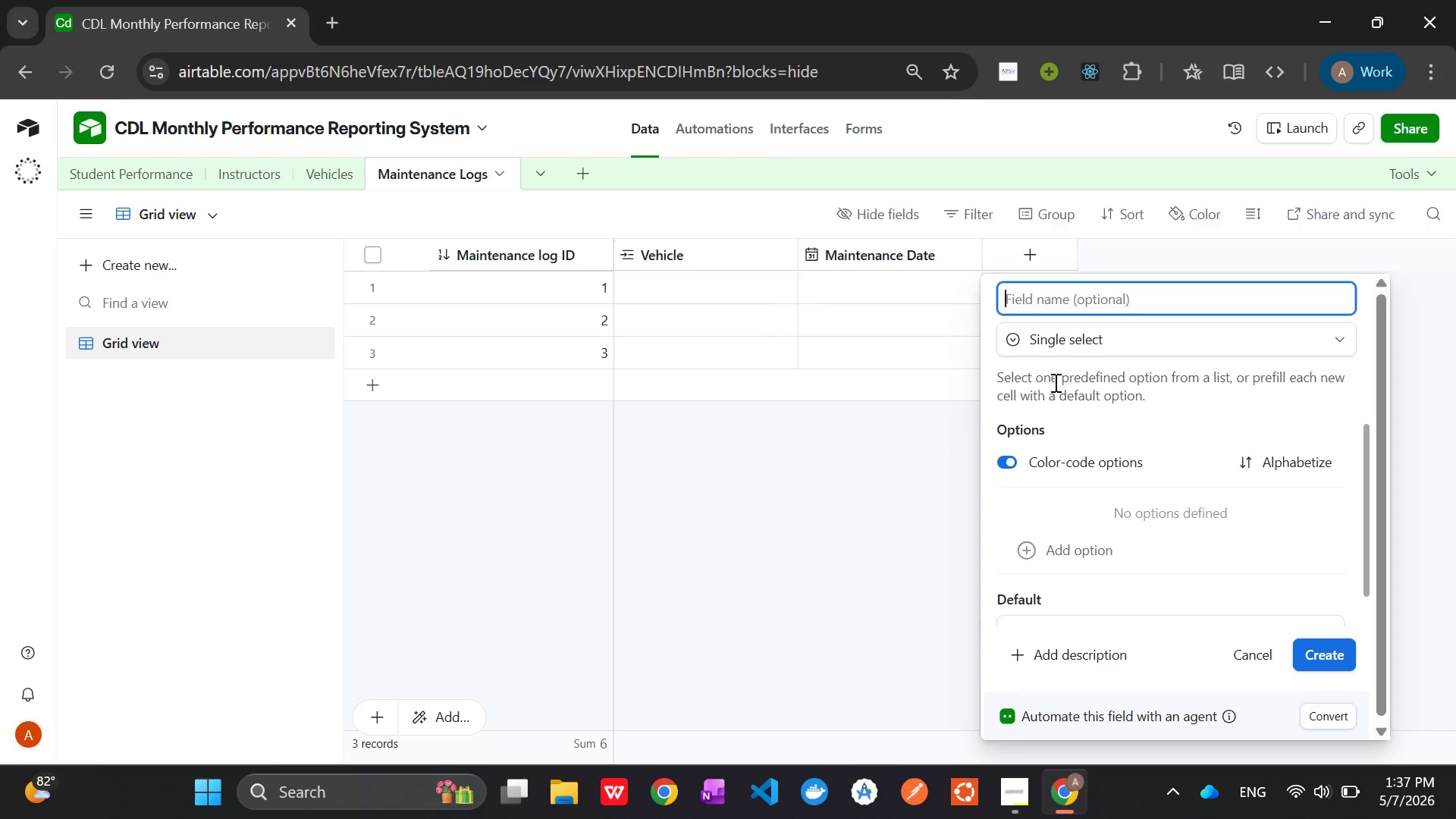 
type(Maint)
 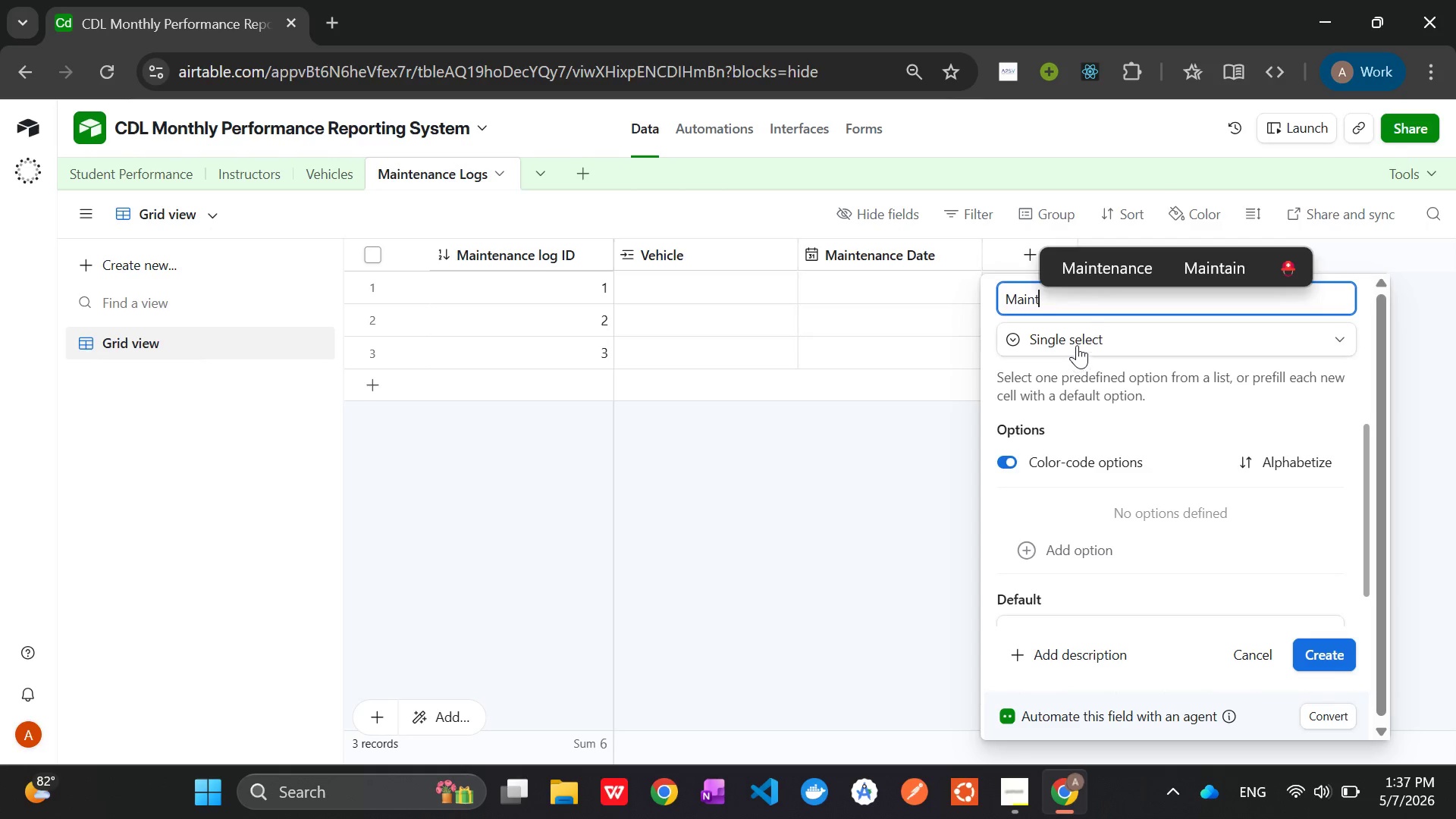 
left_click([1094, 270])
 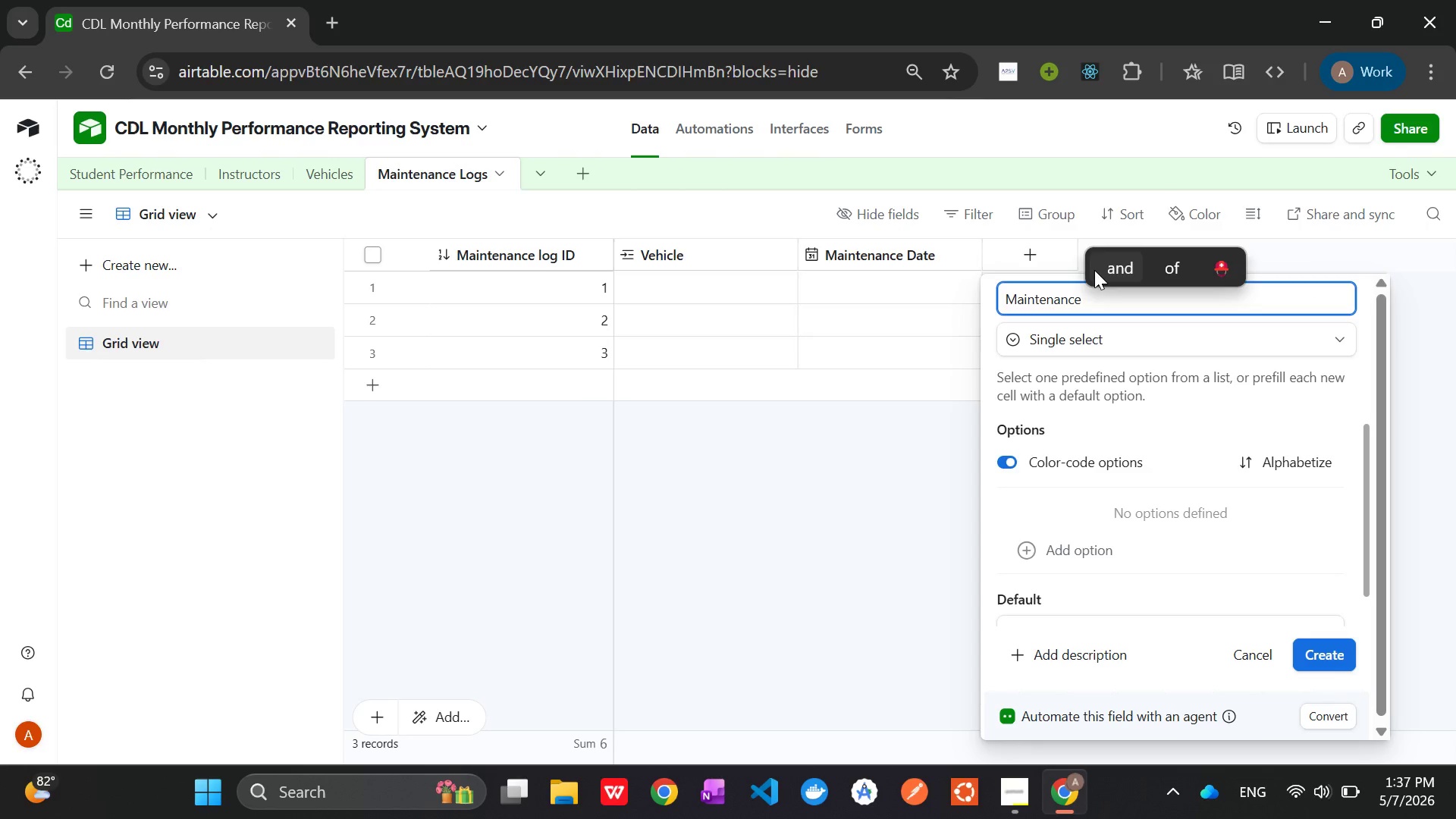 
type(Type)
 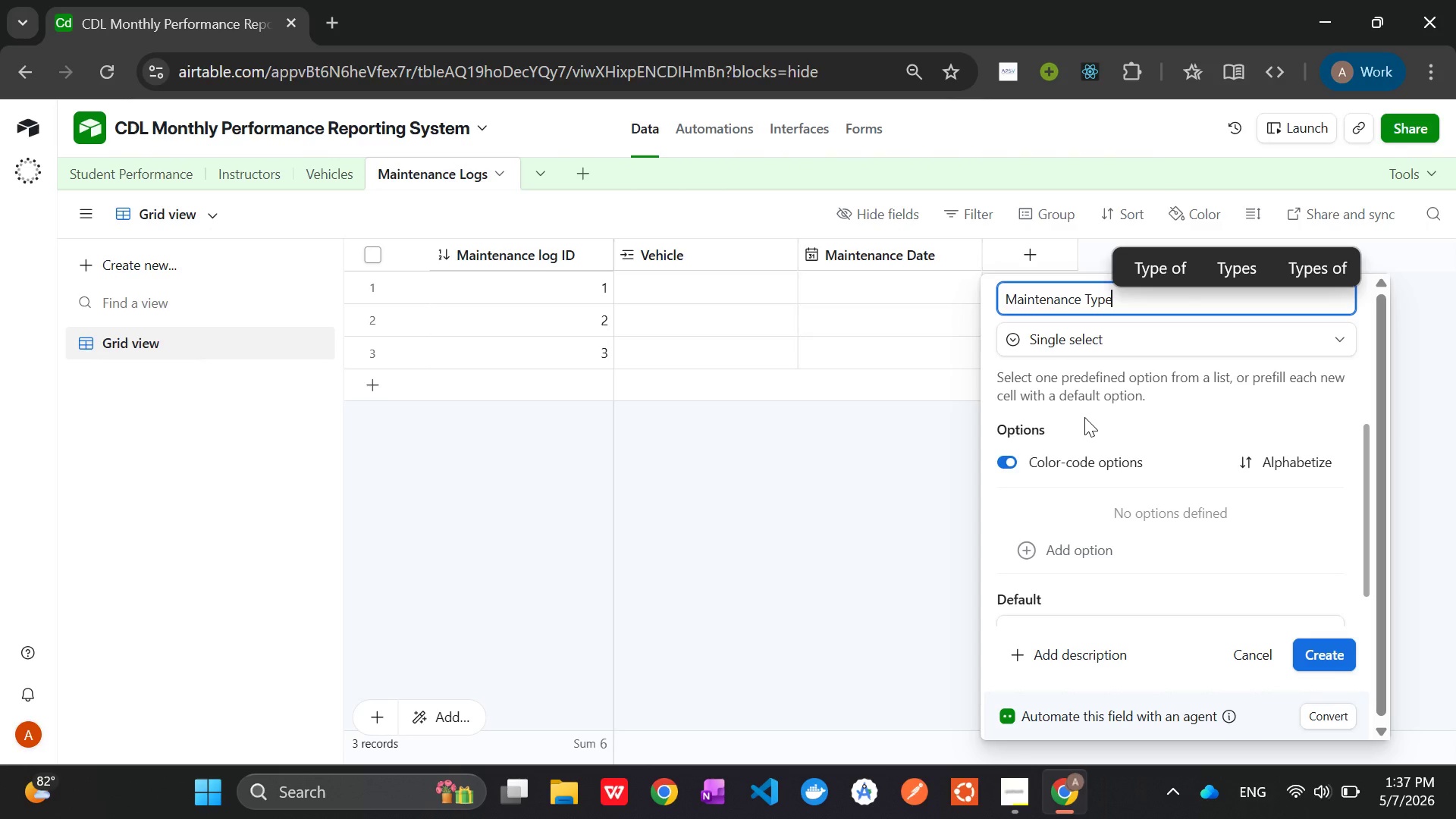 
left_click([1116, 391])
 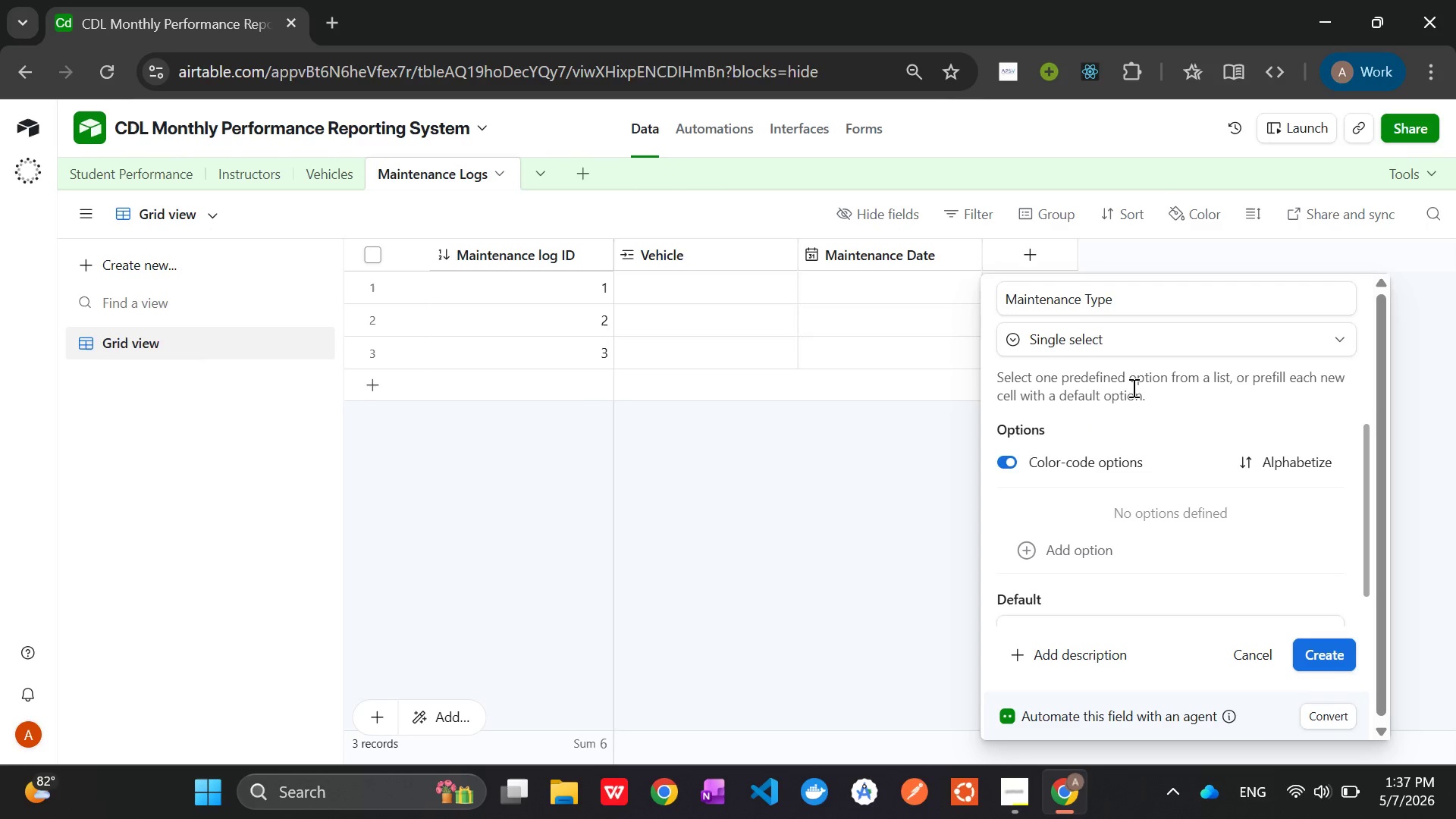 
left_click([1332, 652])
 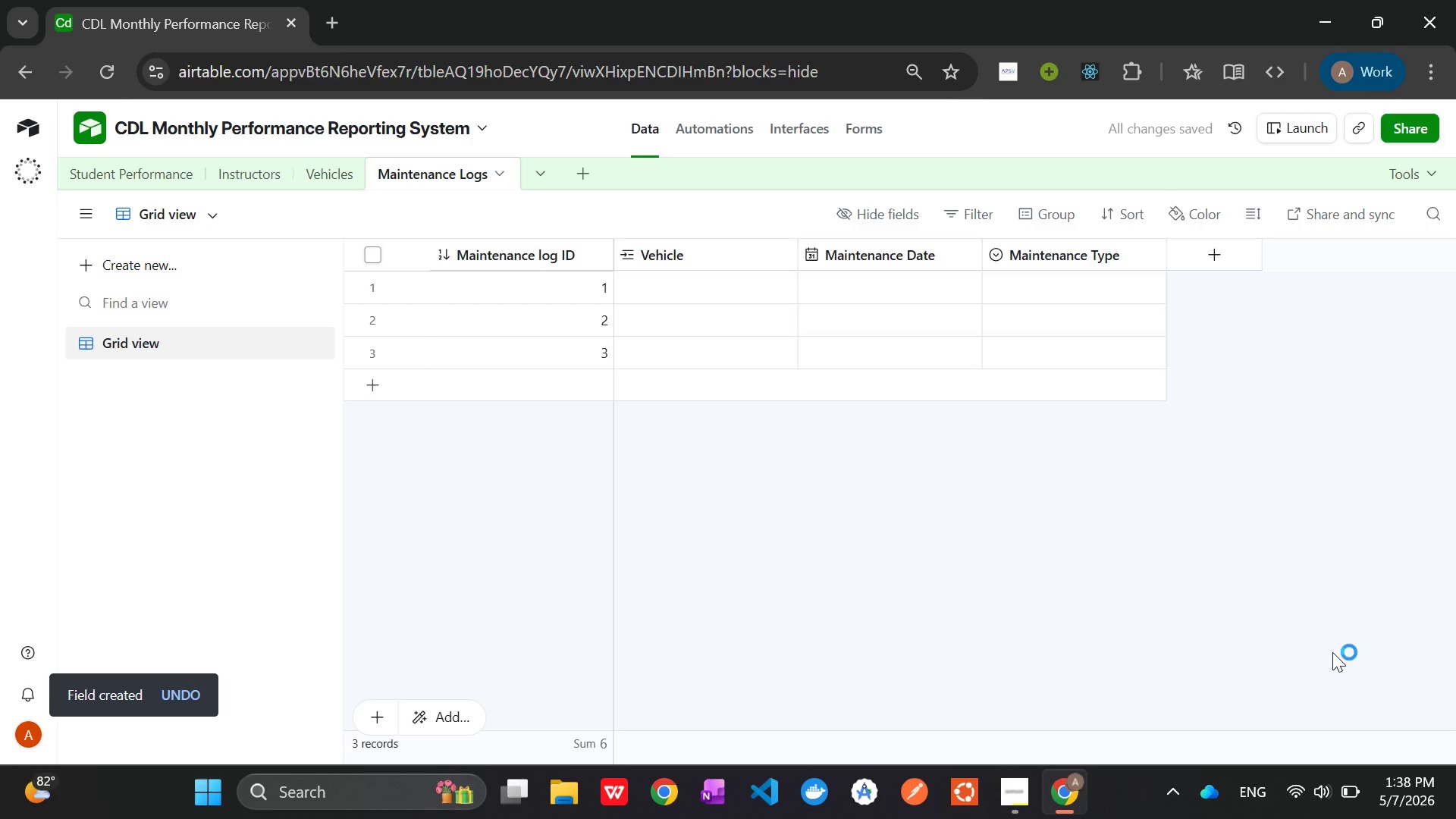 
wait(6.98)
 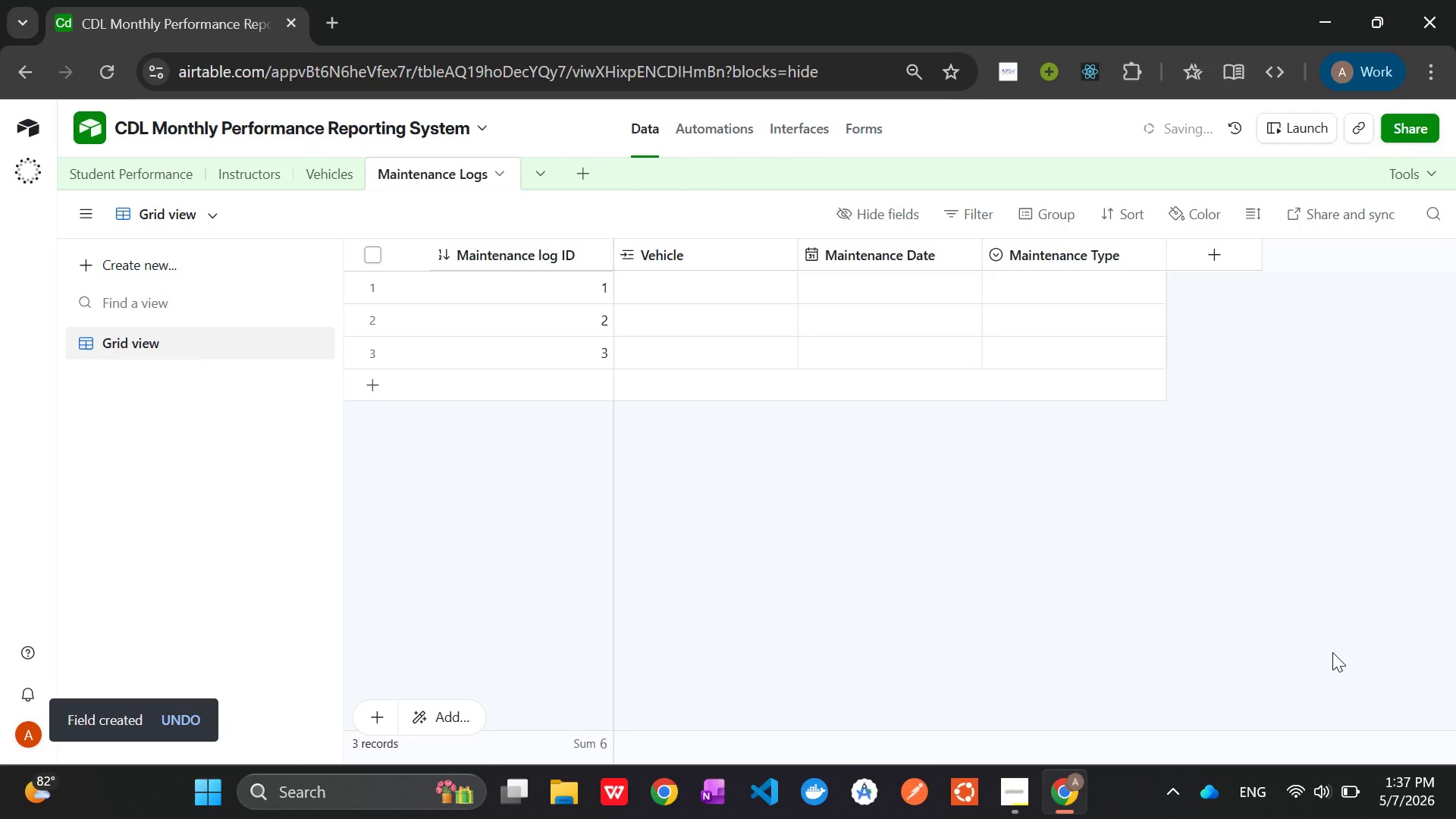 
left_click([1232, 259])
 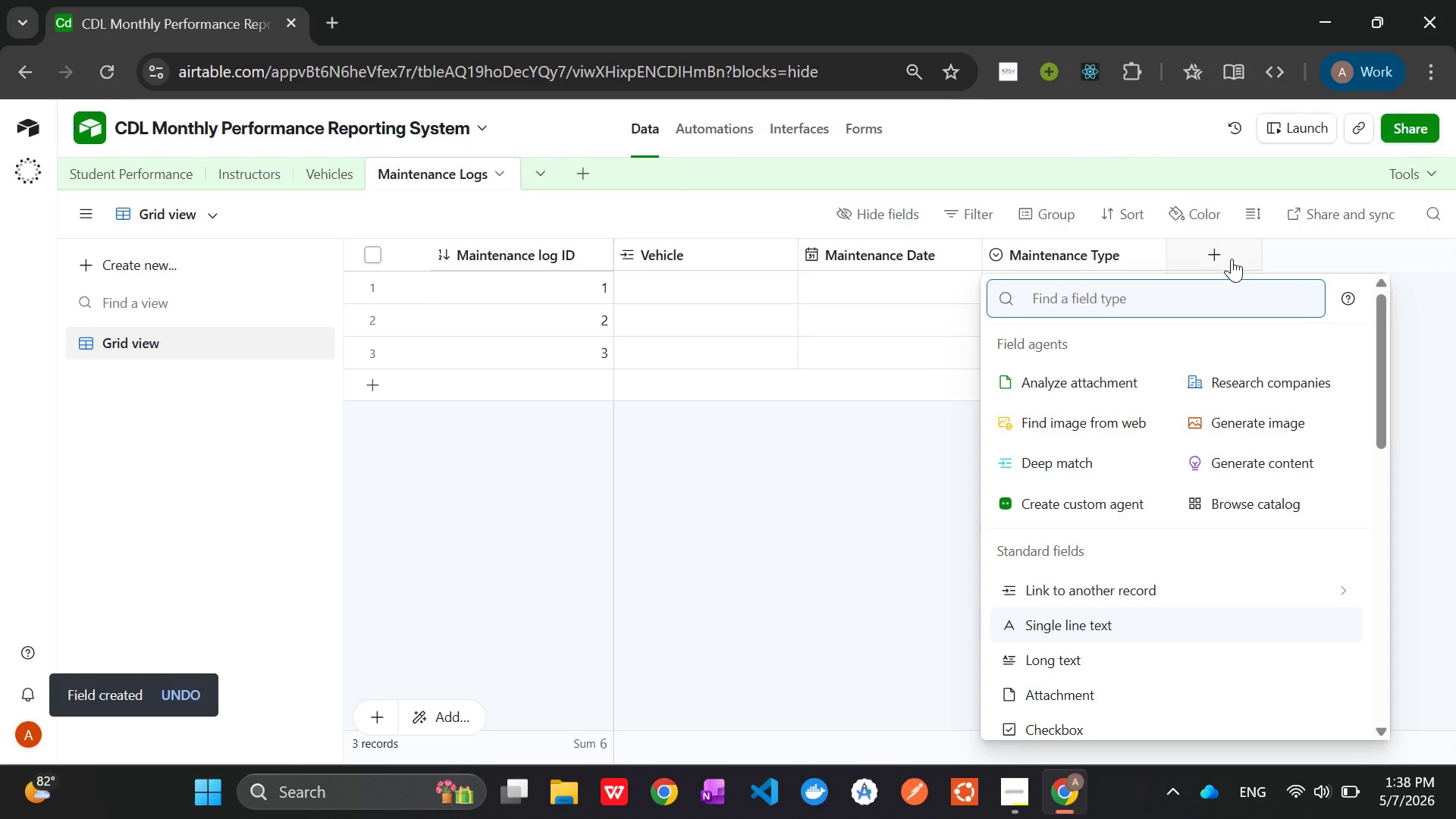 
type(Curr)
 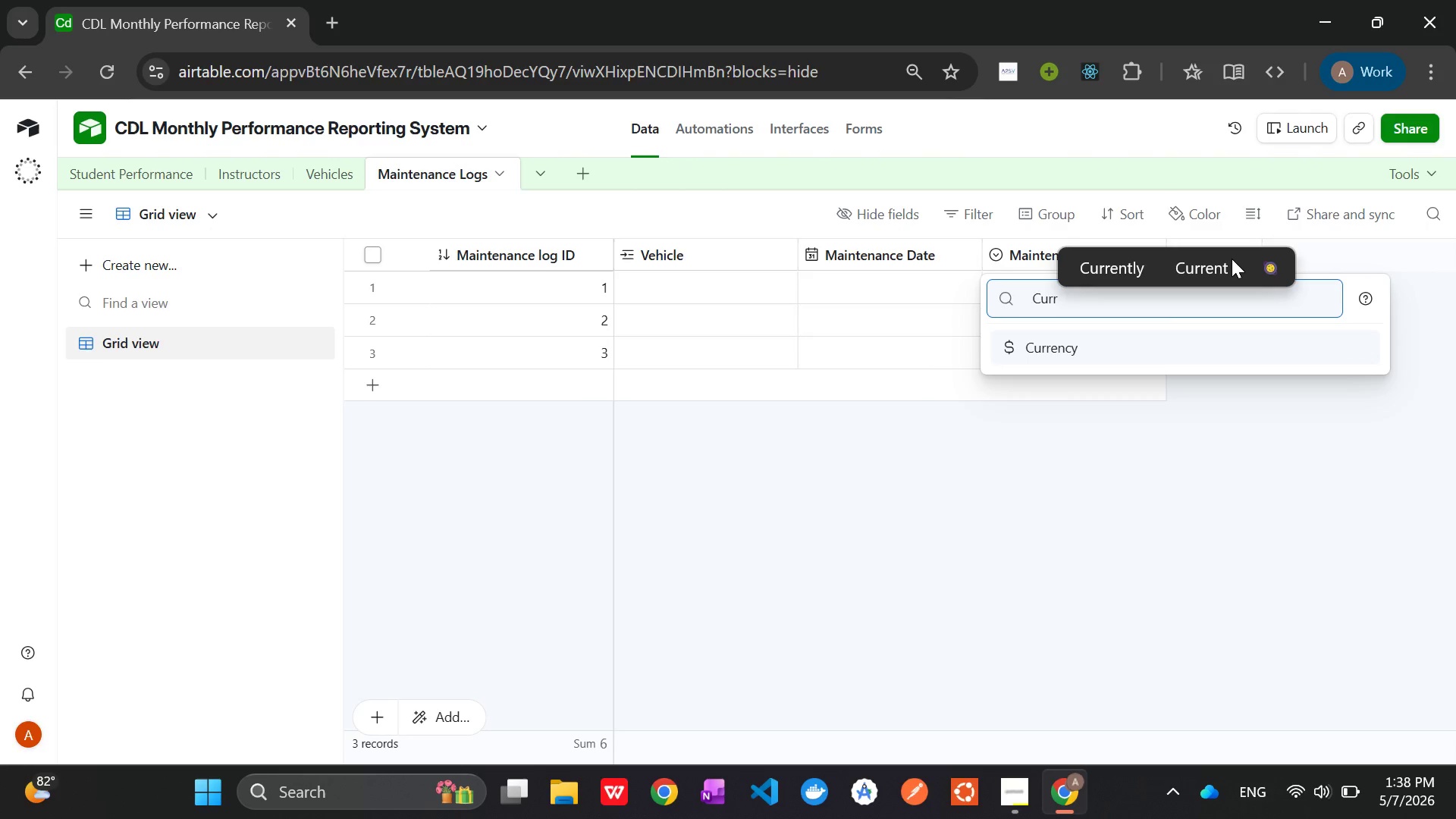 
key(Enter)
 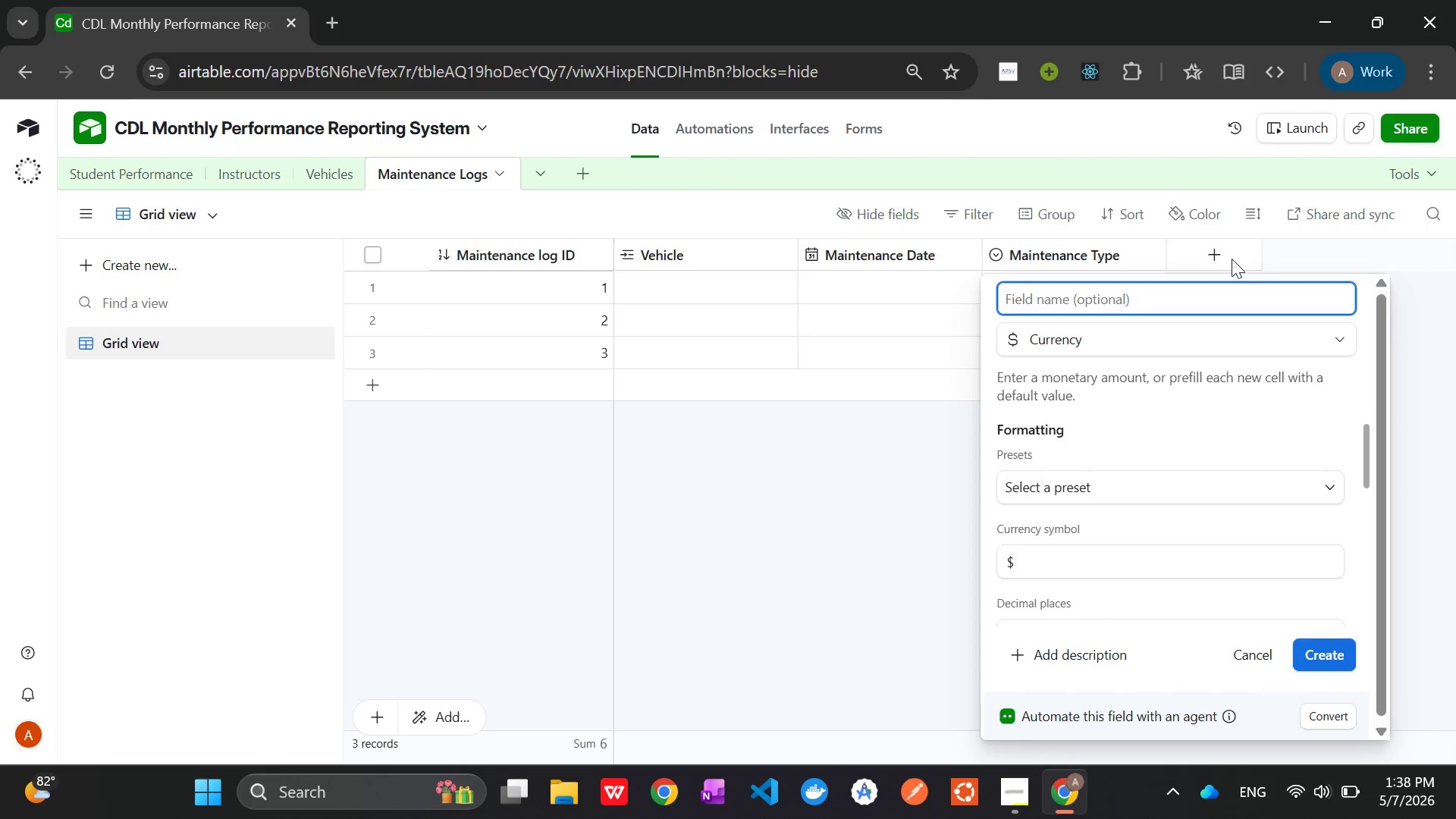 
type(Cost)
 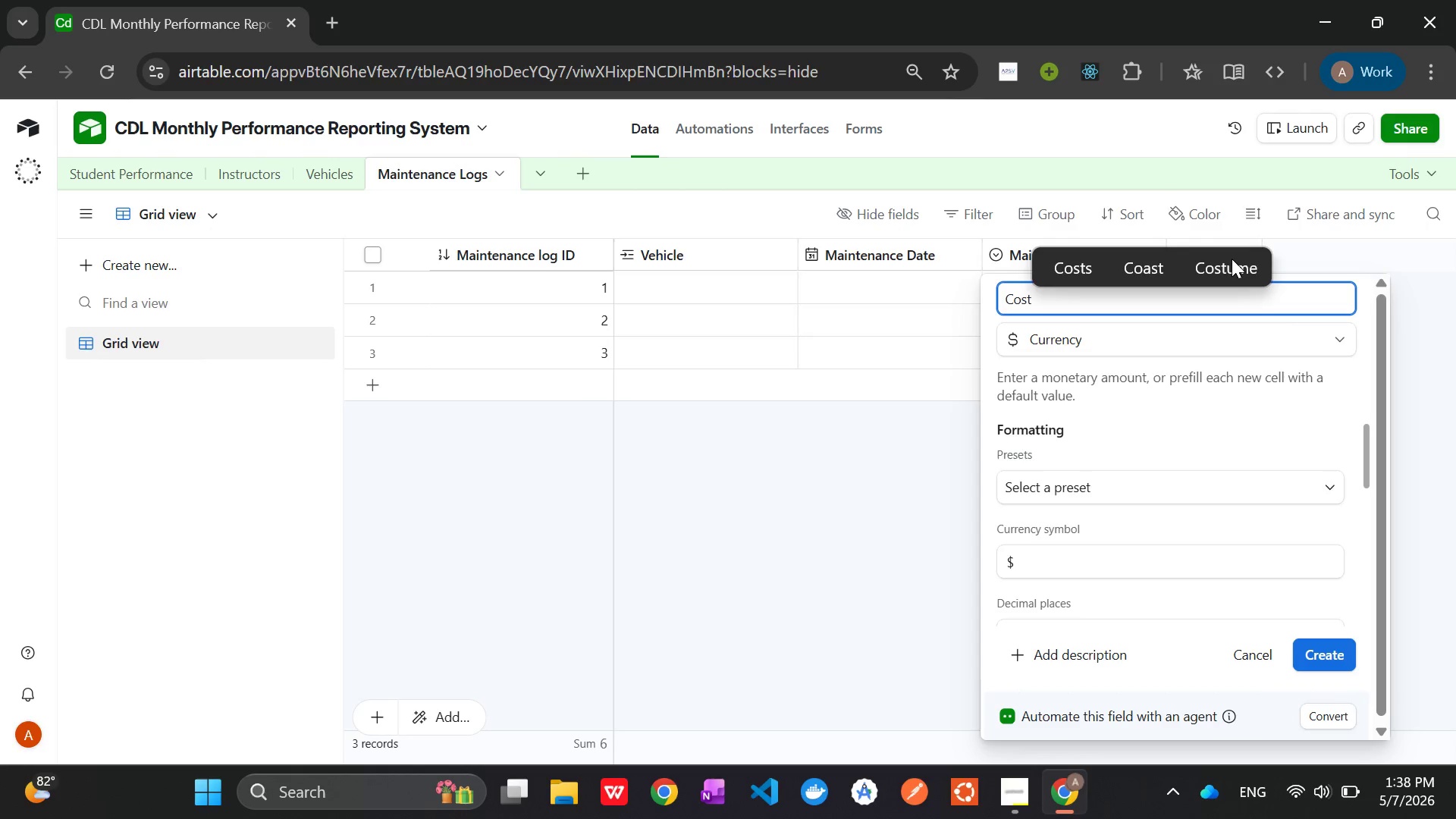 
wait(5.14)
 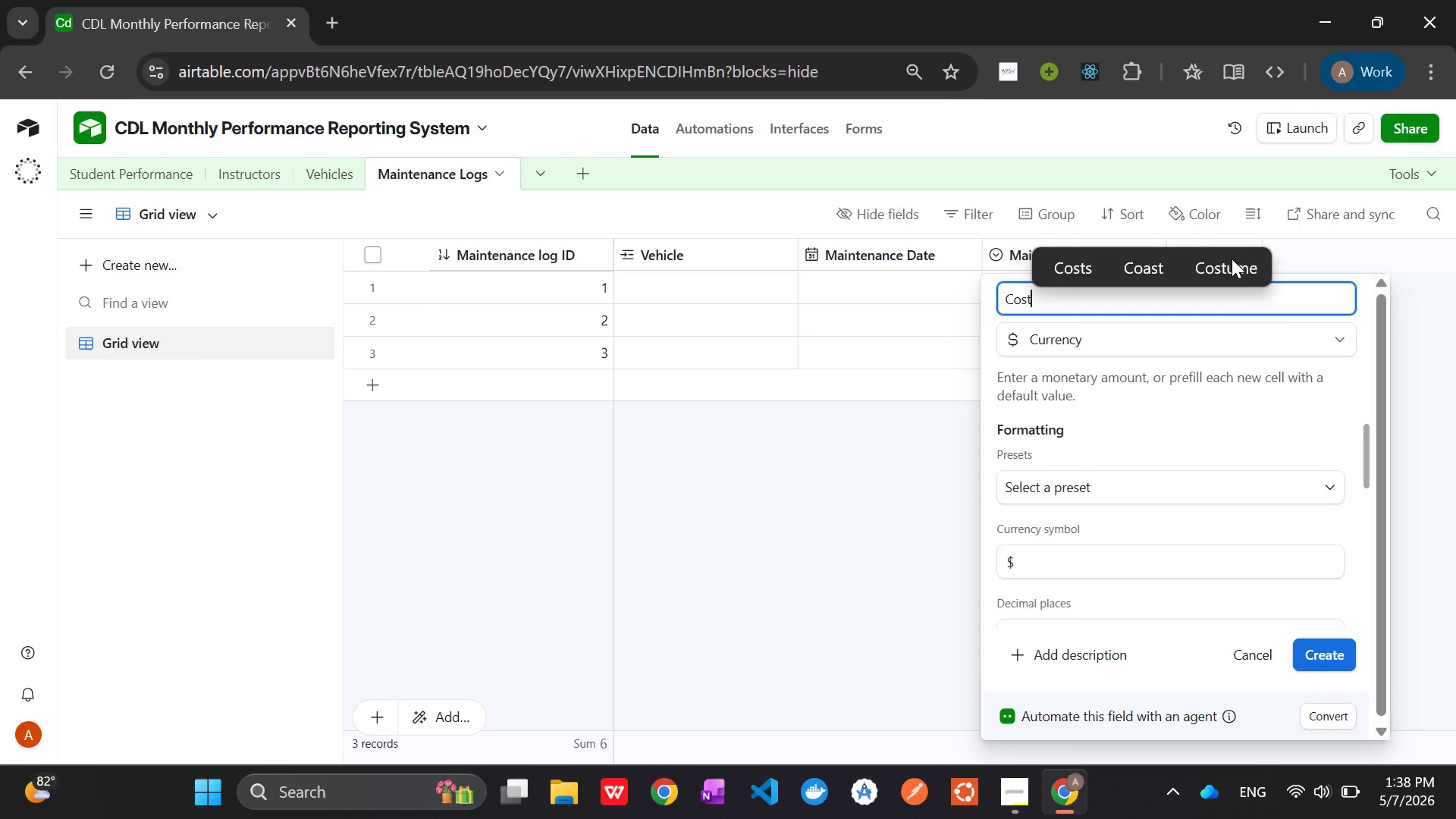 
mouse_move([1209, 475])
 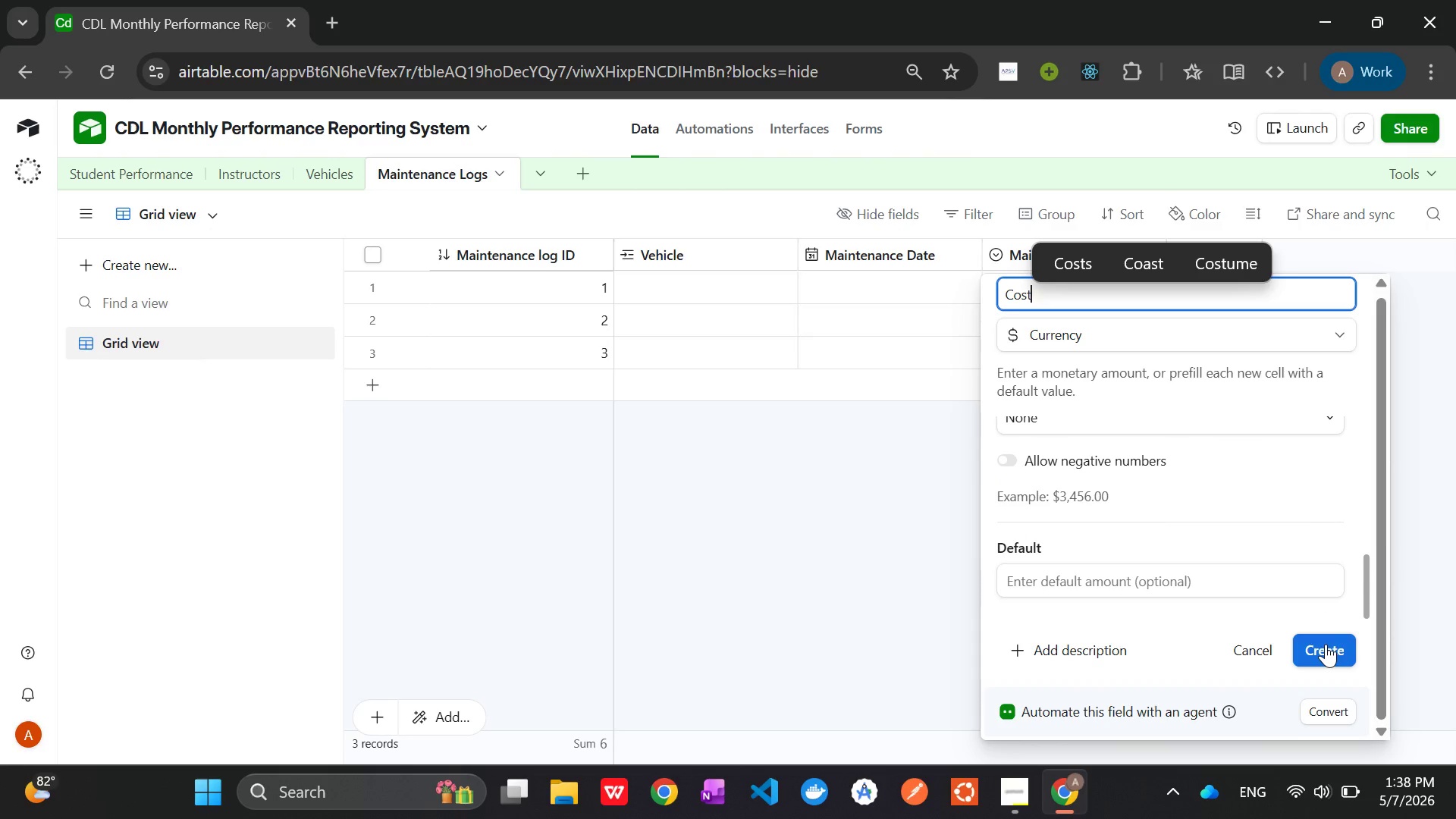 
left_click([1326, 644])
 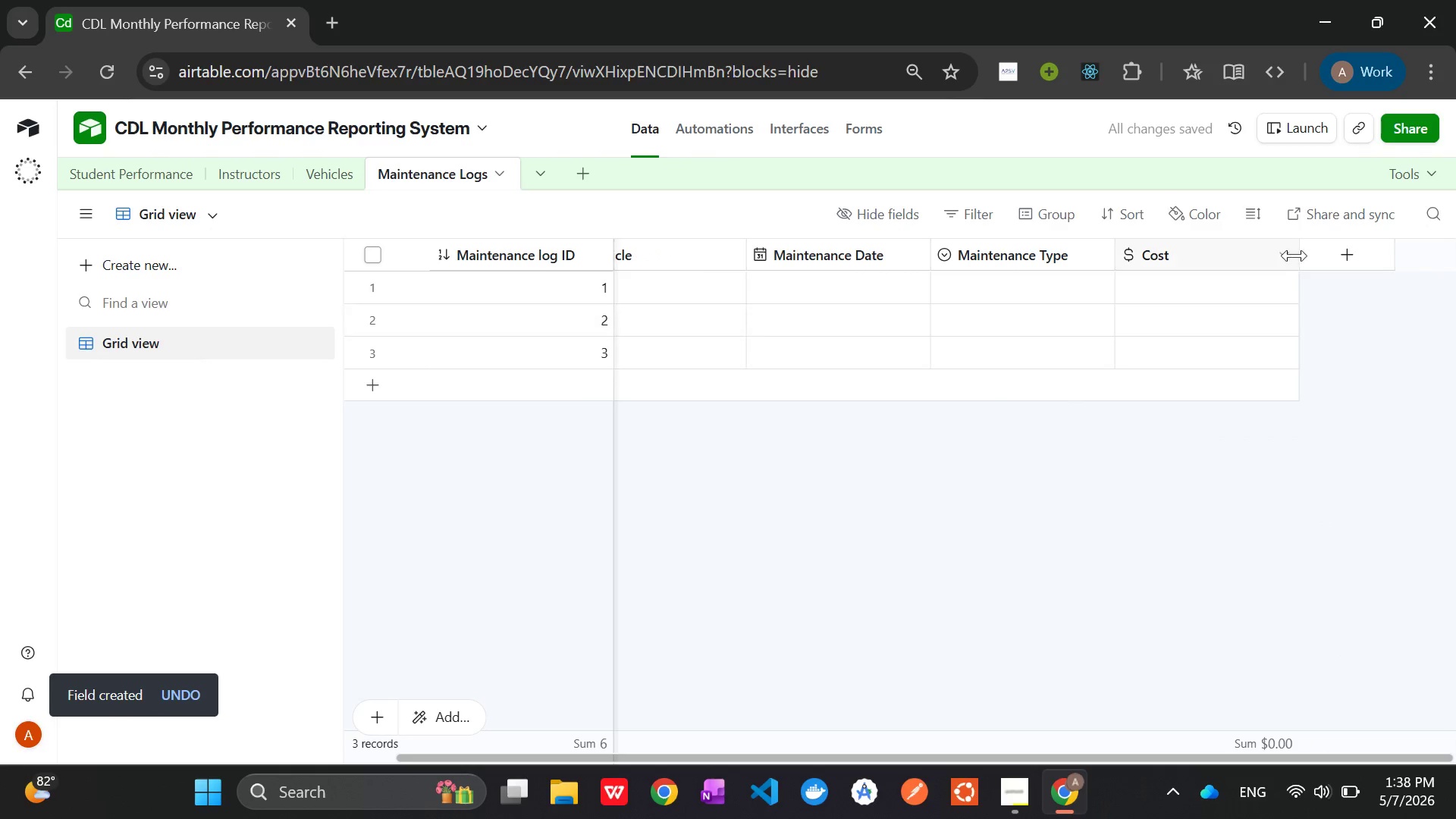 
left_click([1331, 262])
 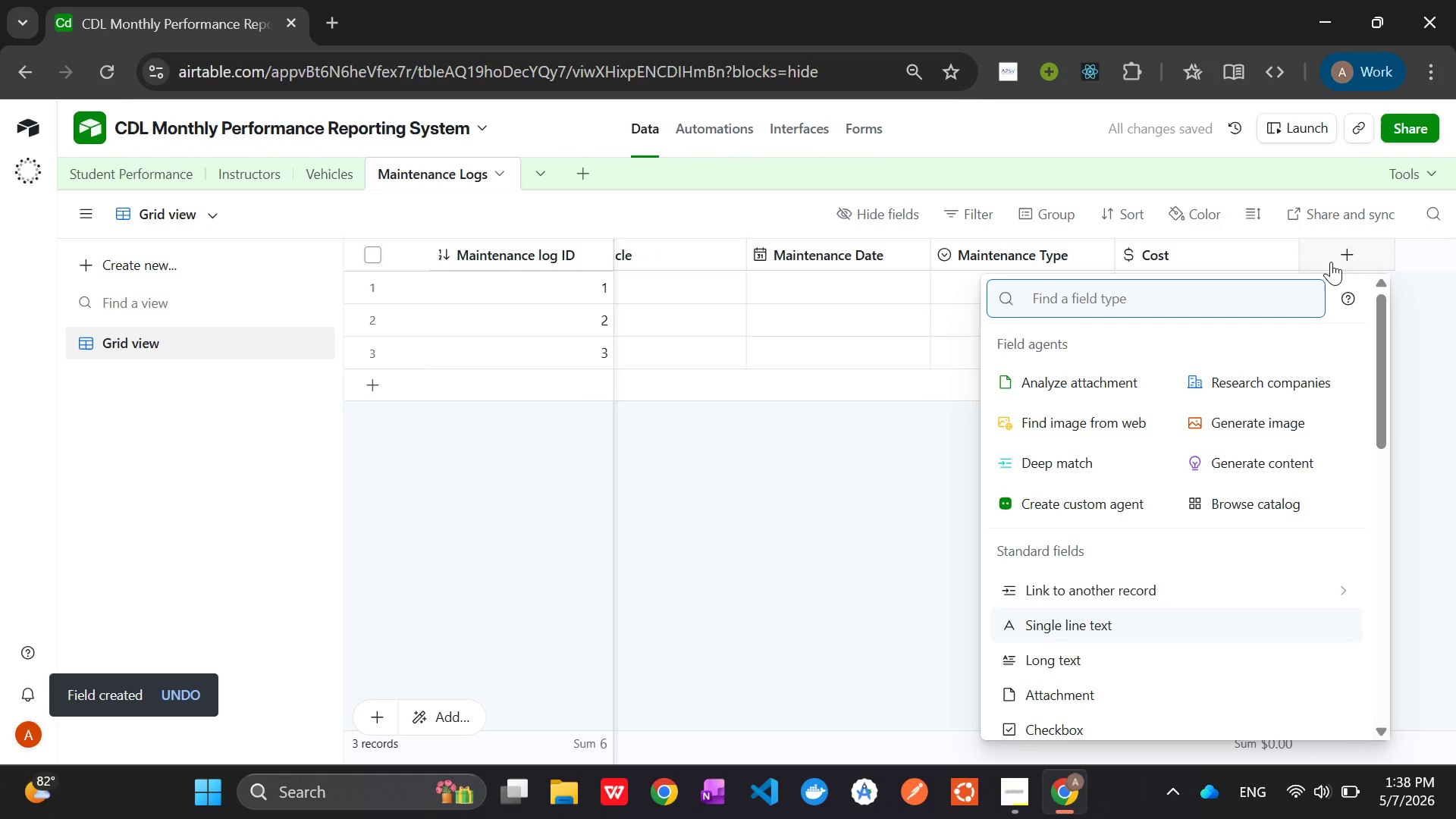 
type(Num)
 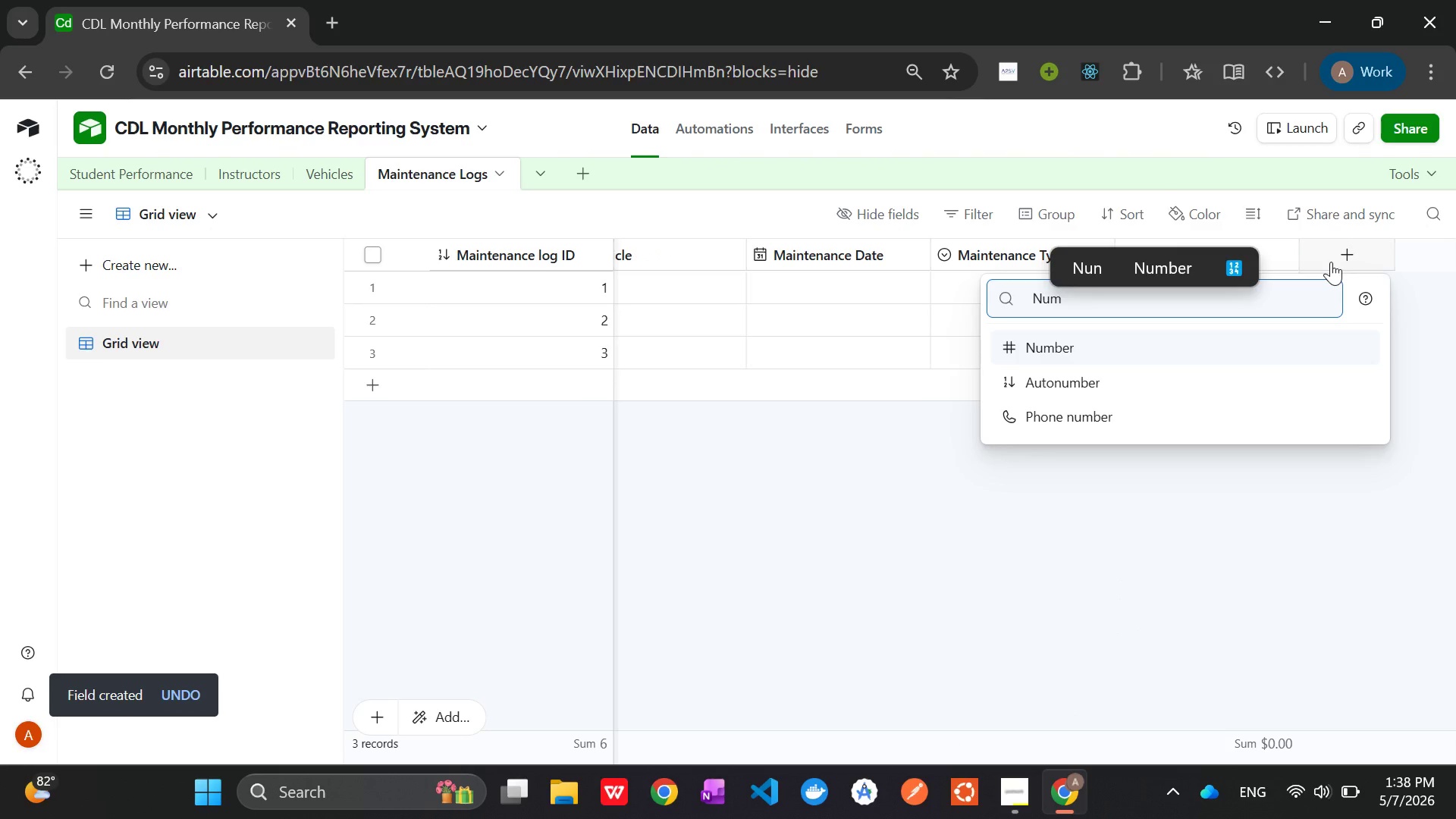 
key(Enter)
 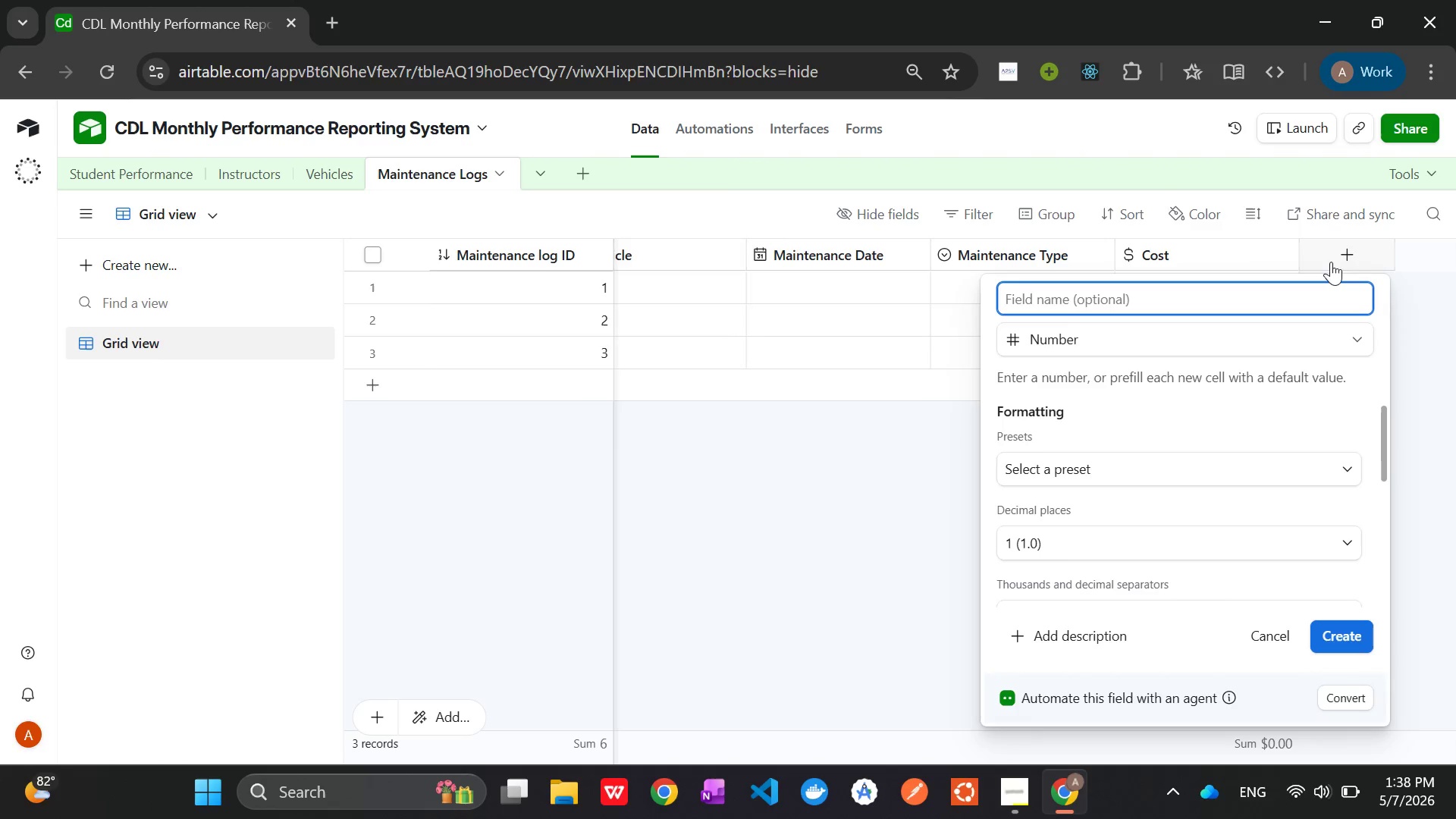 
wait(5.53)
 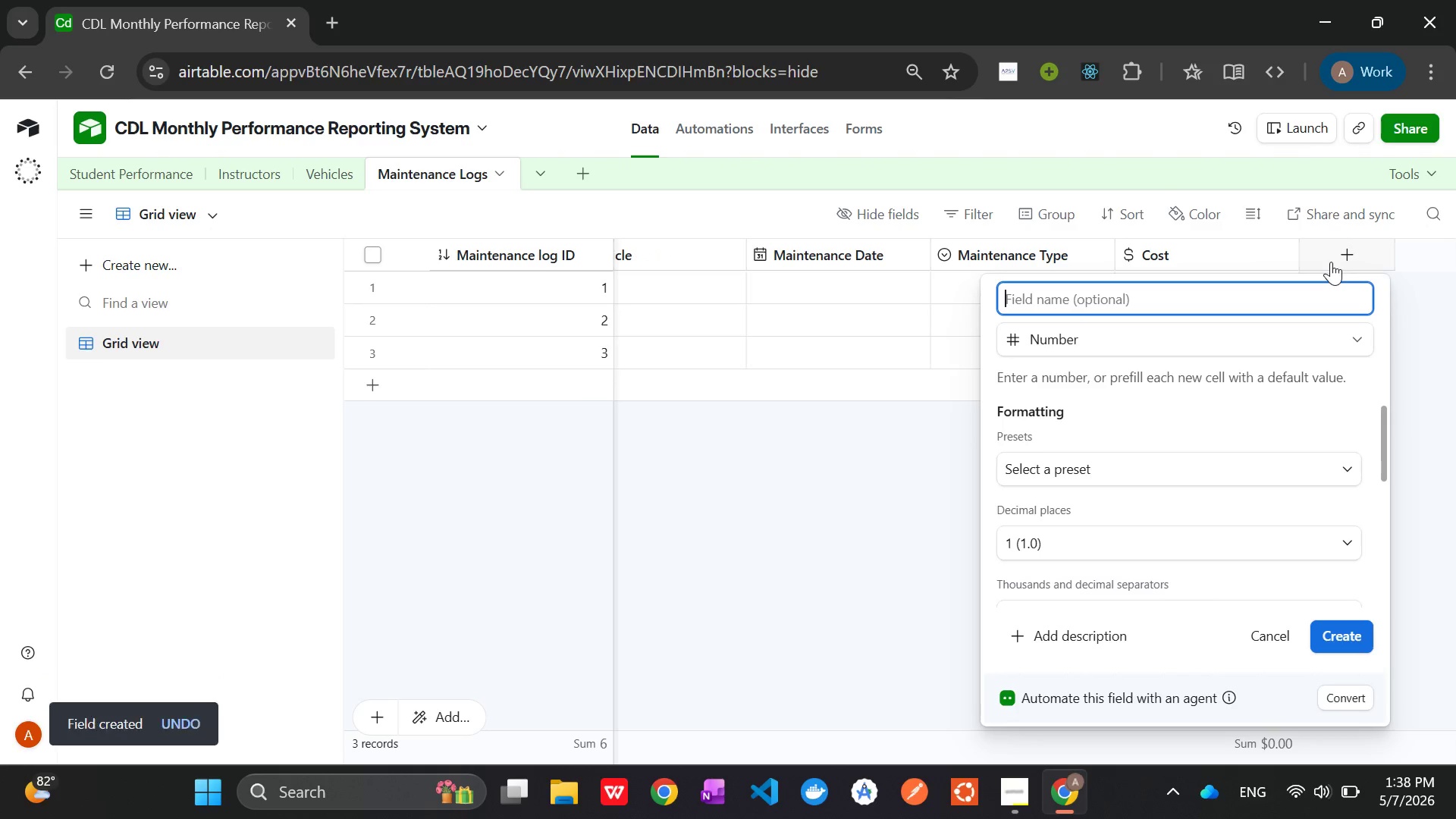 
type(Downtime Hours)
 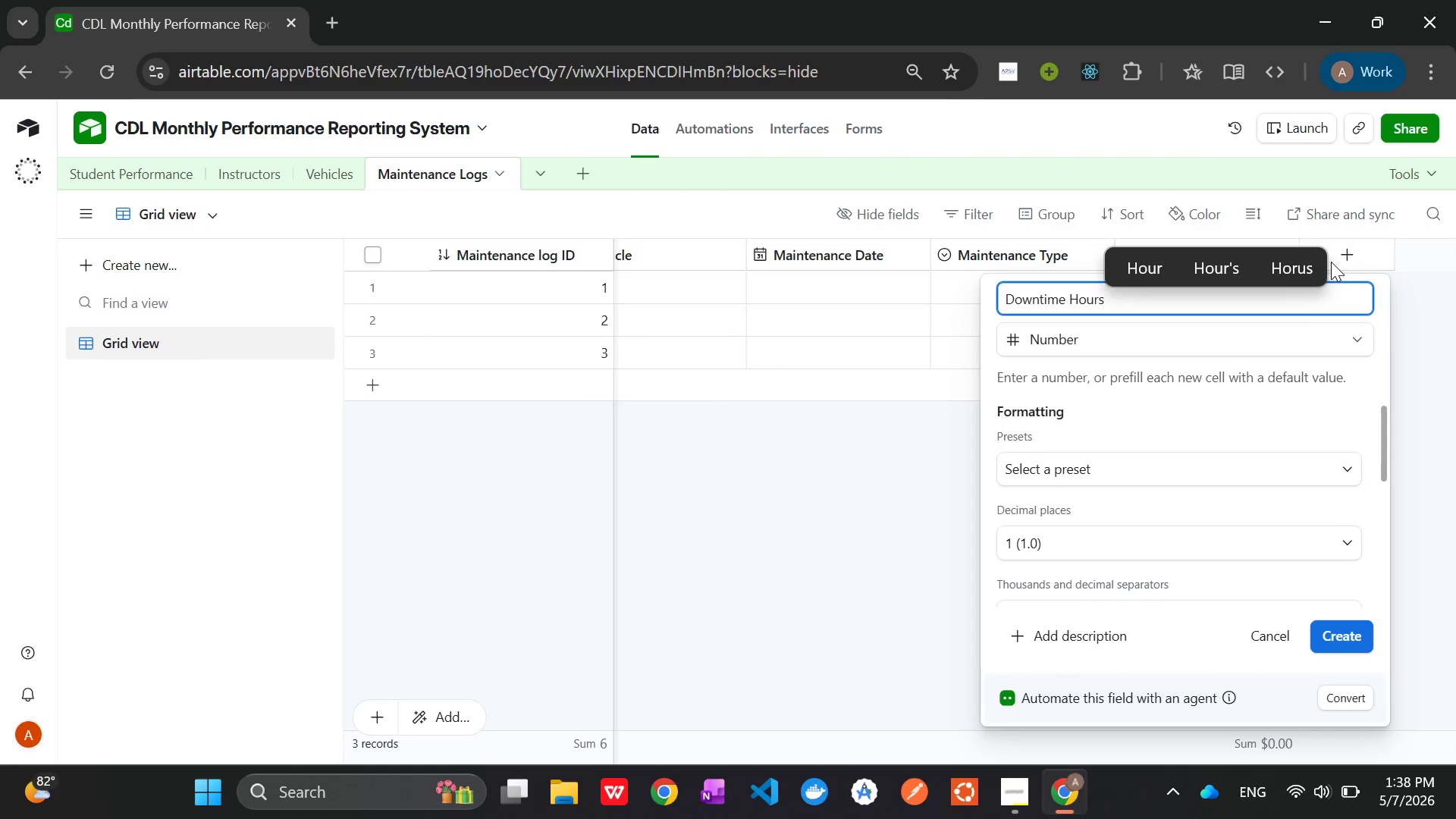 
wait(5.72)
 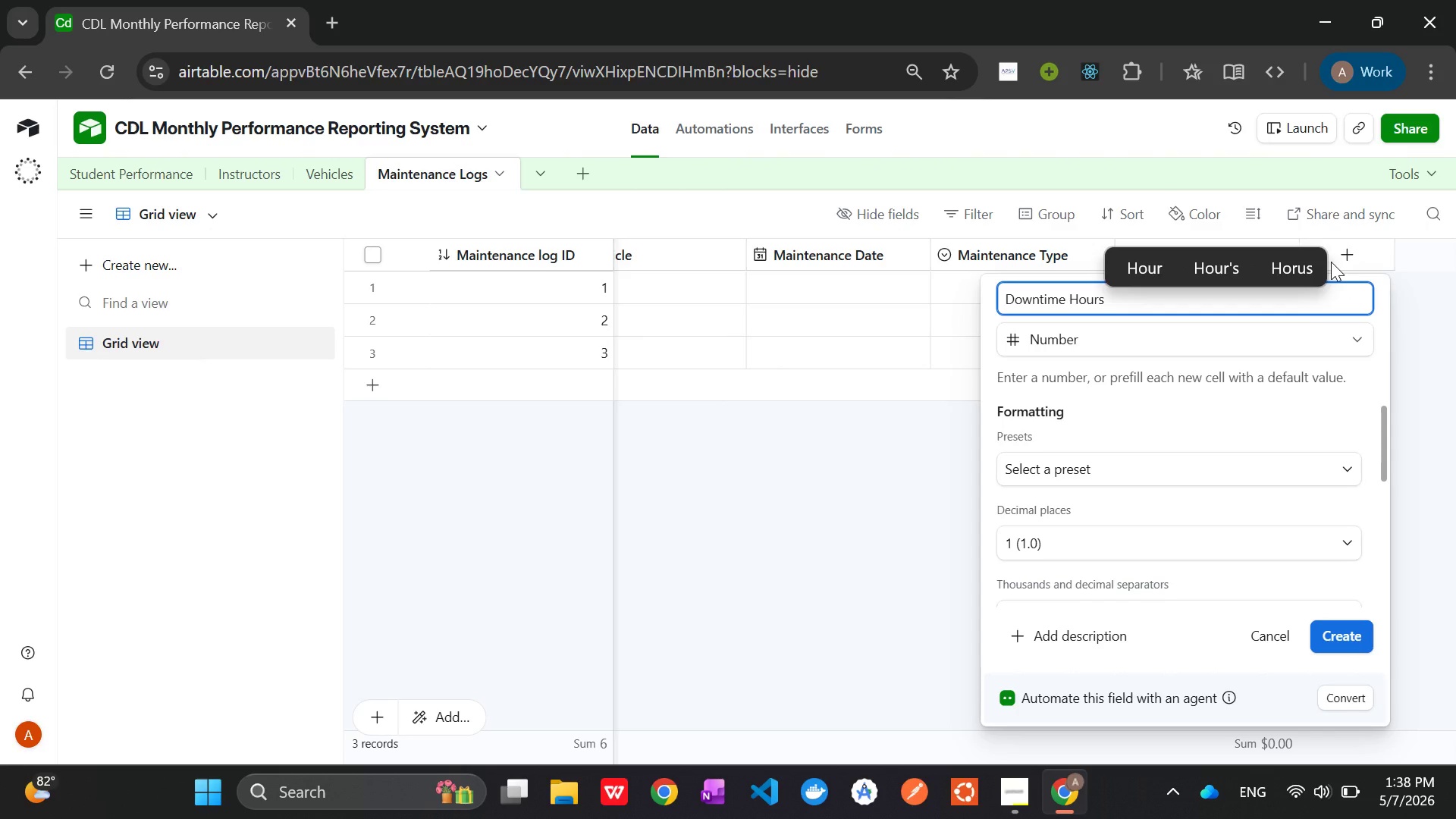 
left_click([1341, 631])
 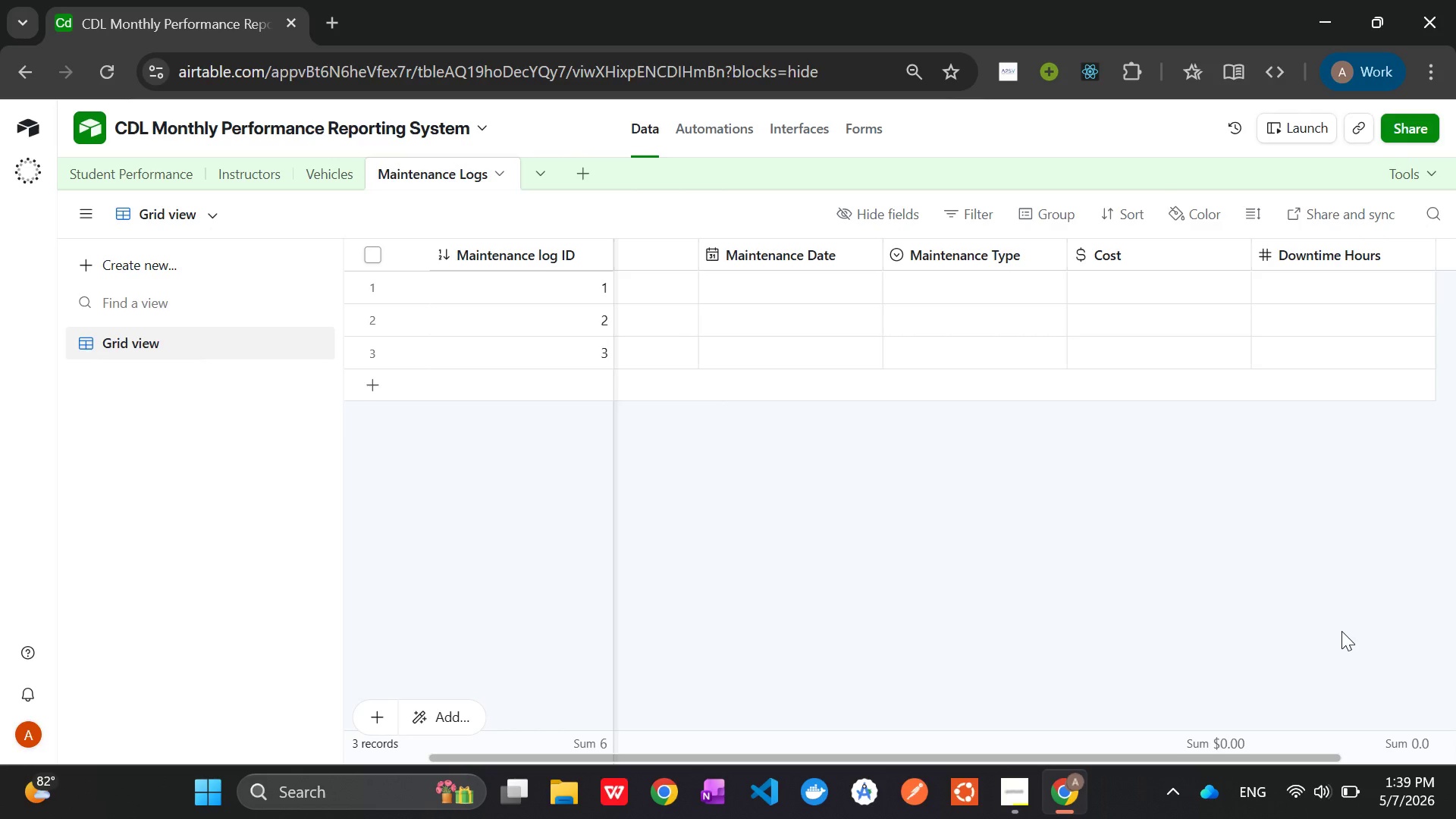 
wait(27.5)
 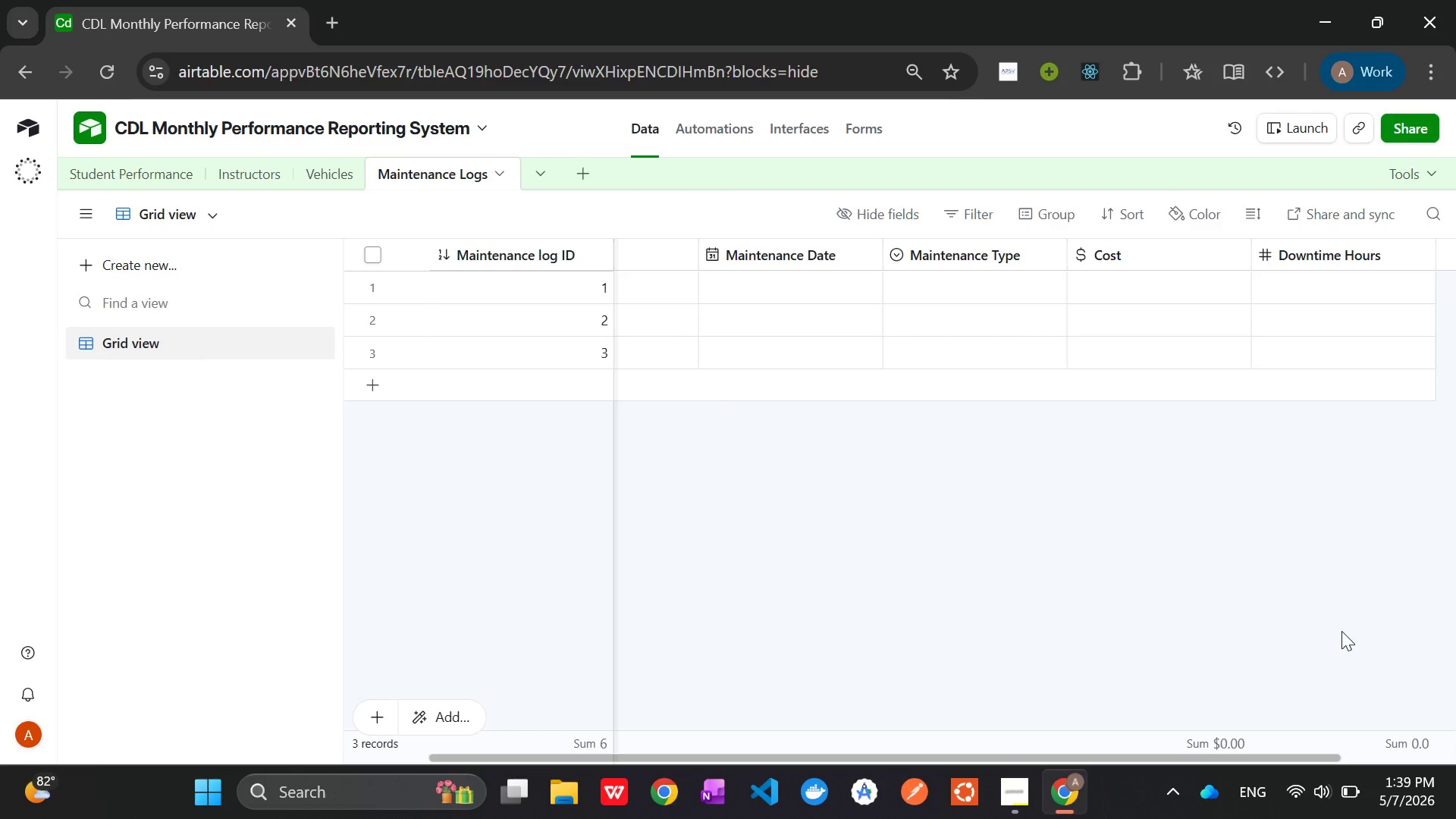 
right_click([984, 250])
 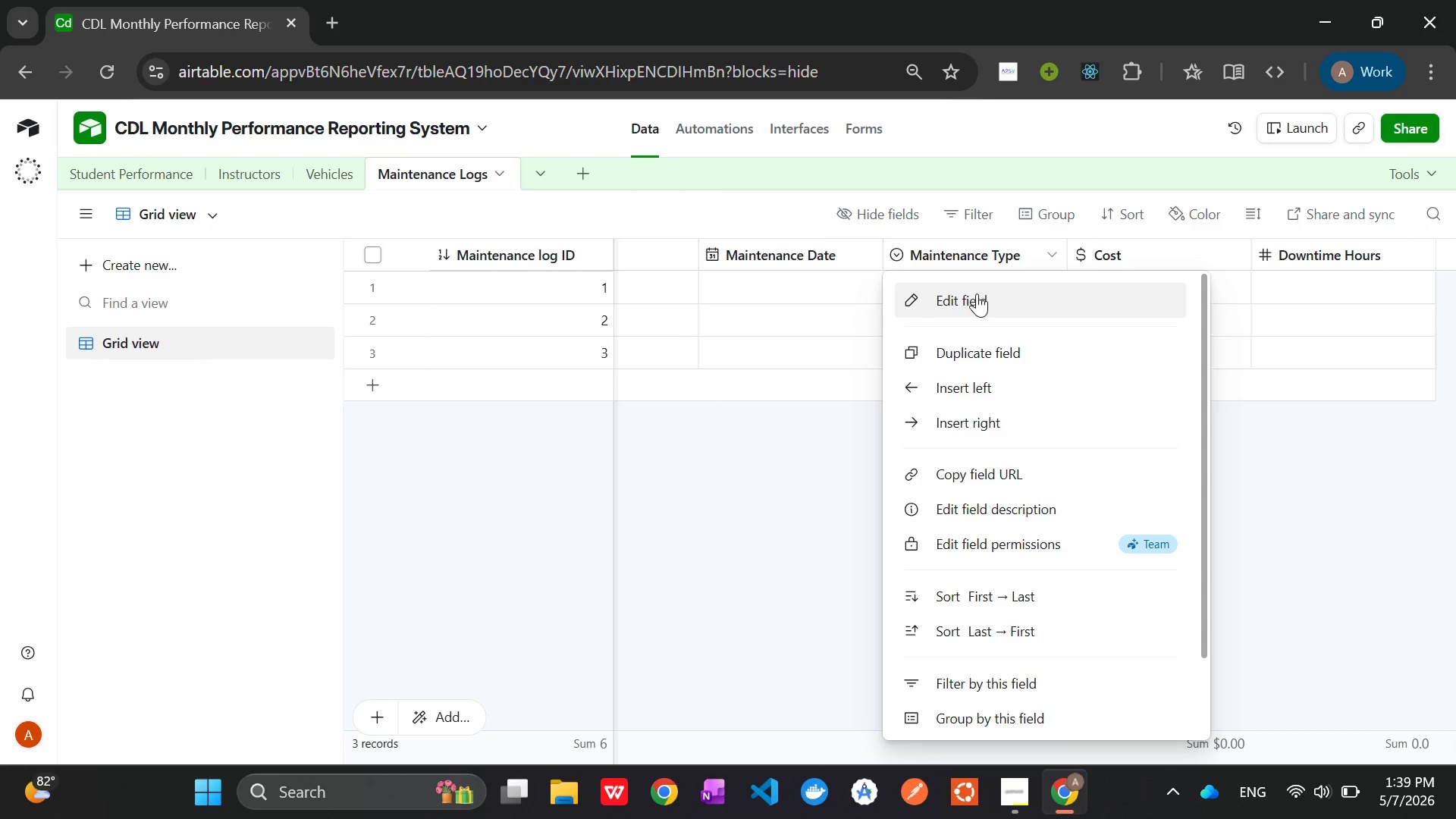 
left_click([974, 308])
 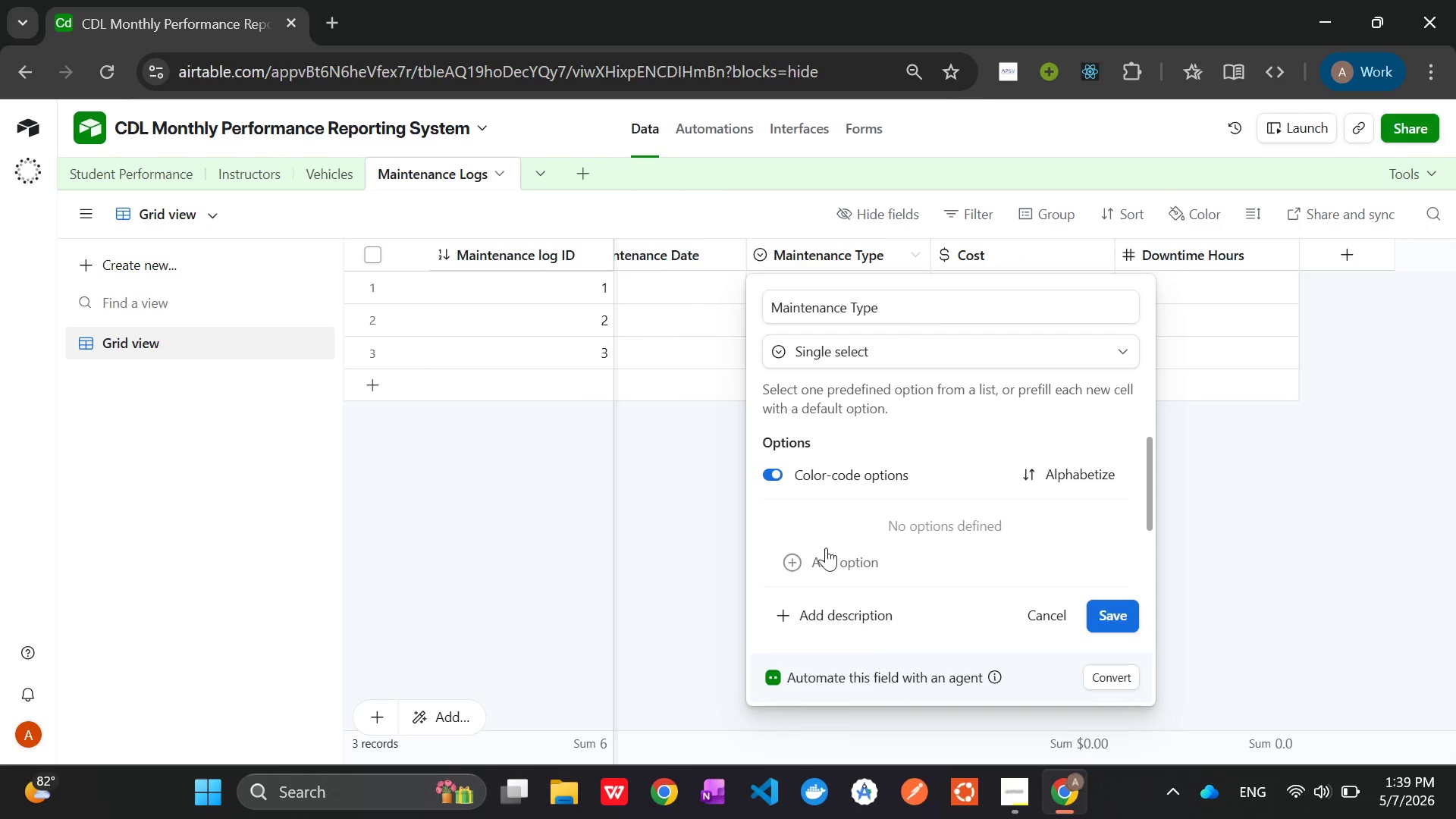 
left_click([800, 557])
 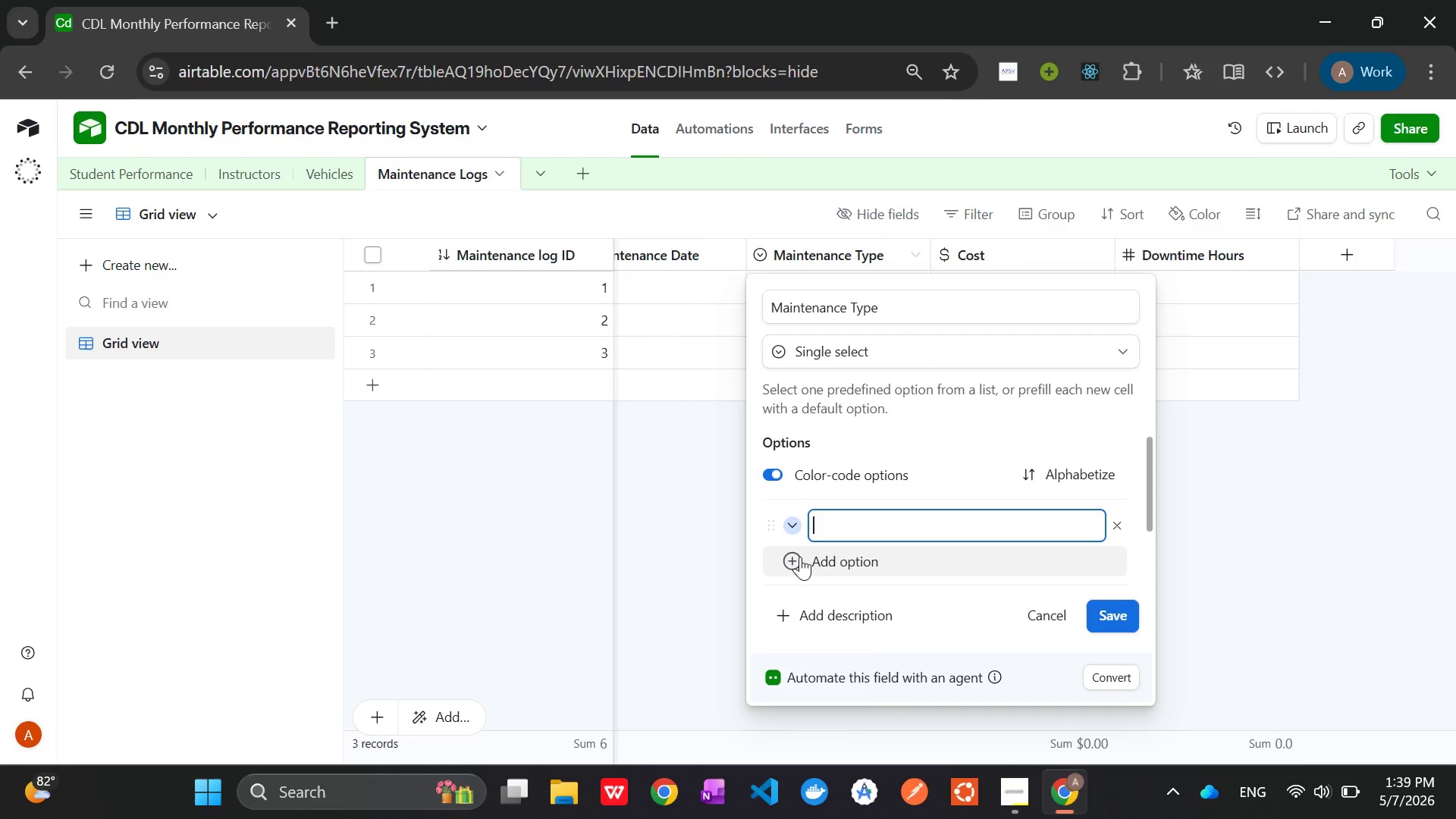 
type(Routine)
 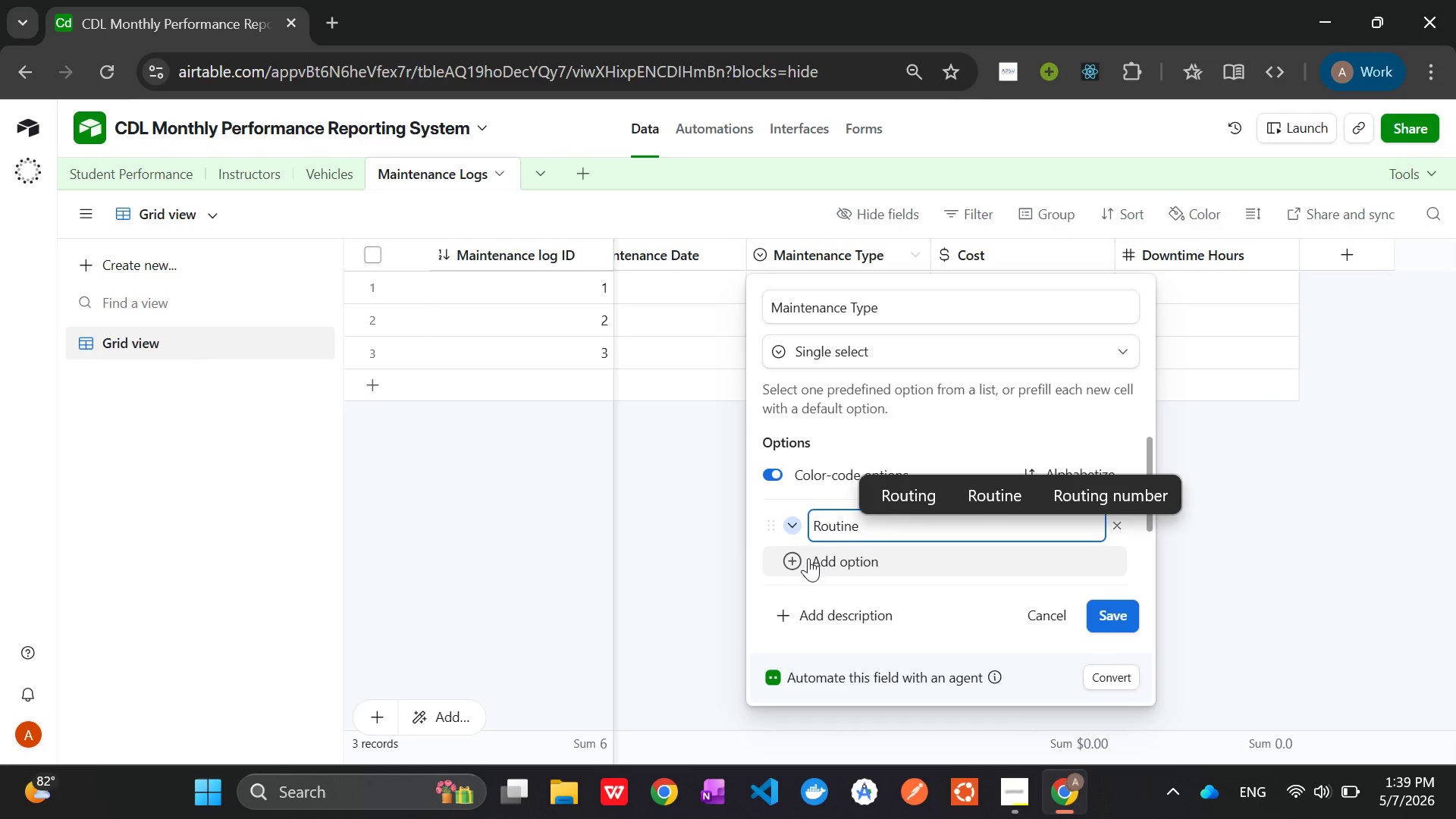 
left_click([808, 558])
 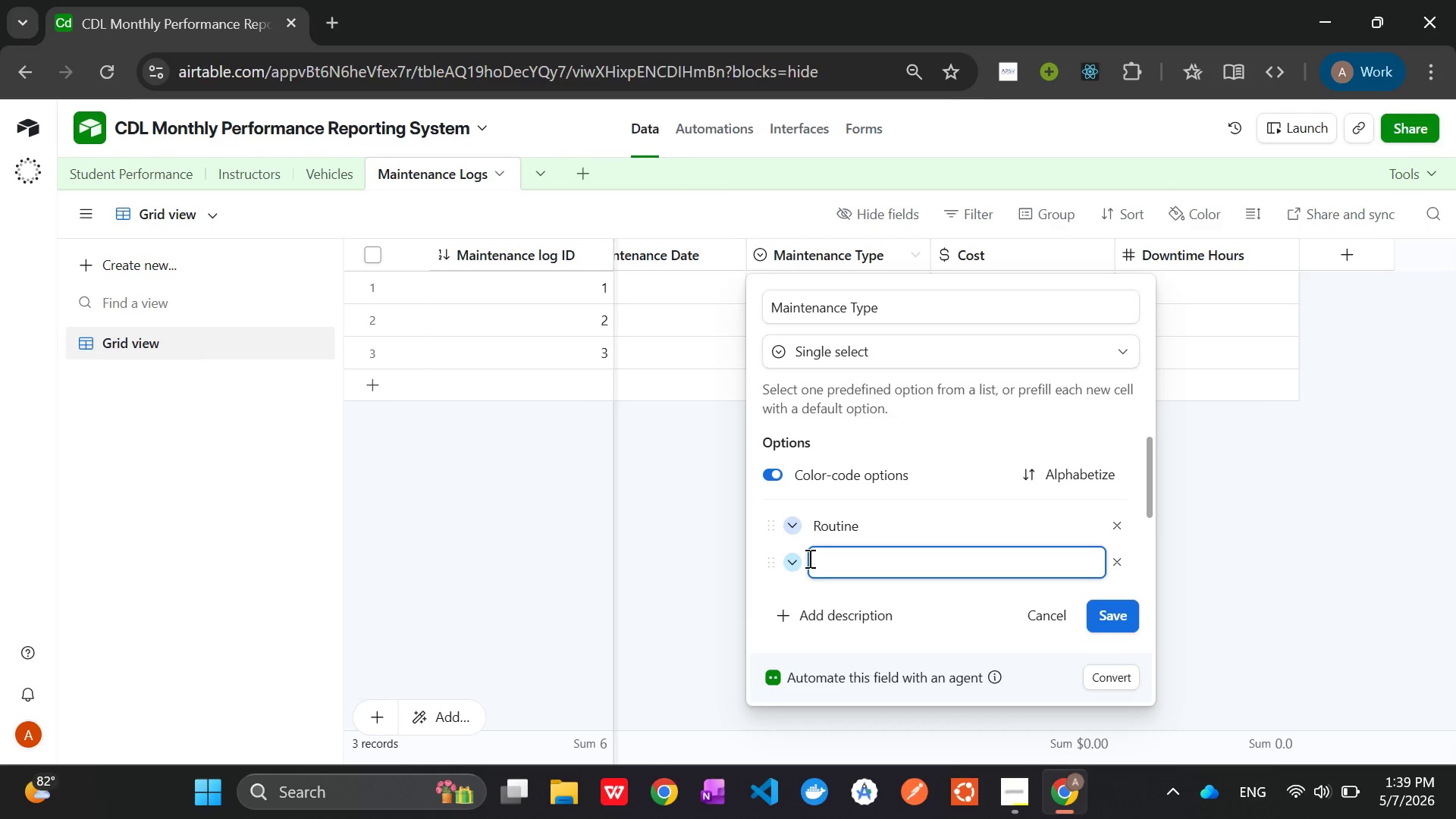 
type(Emergency)
 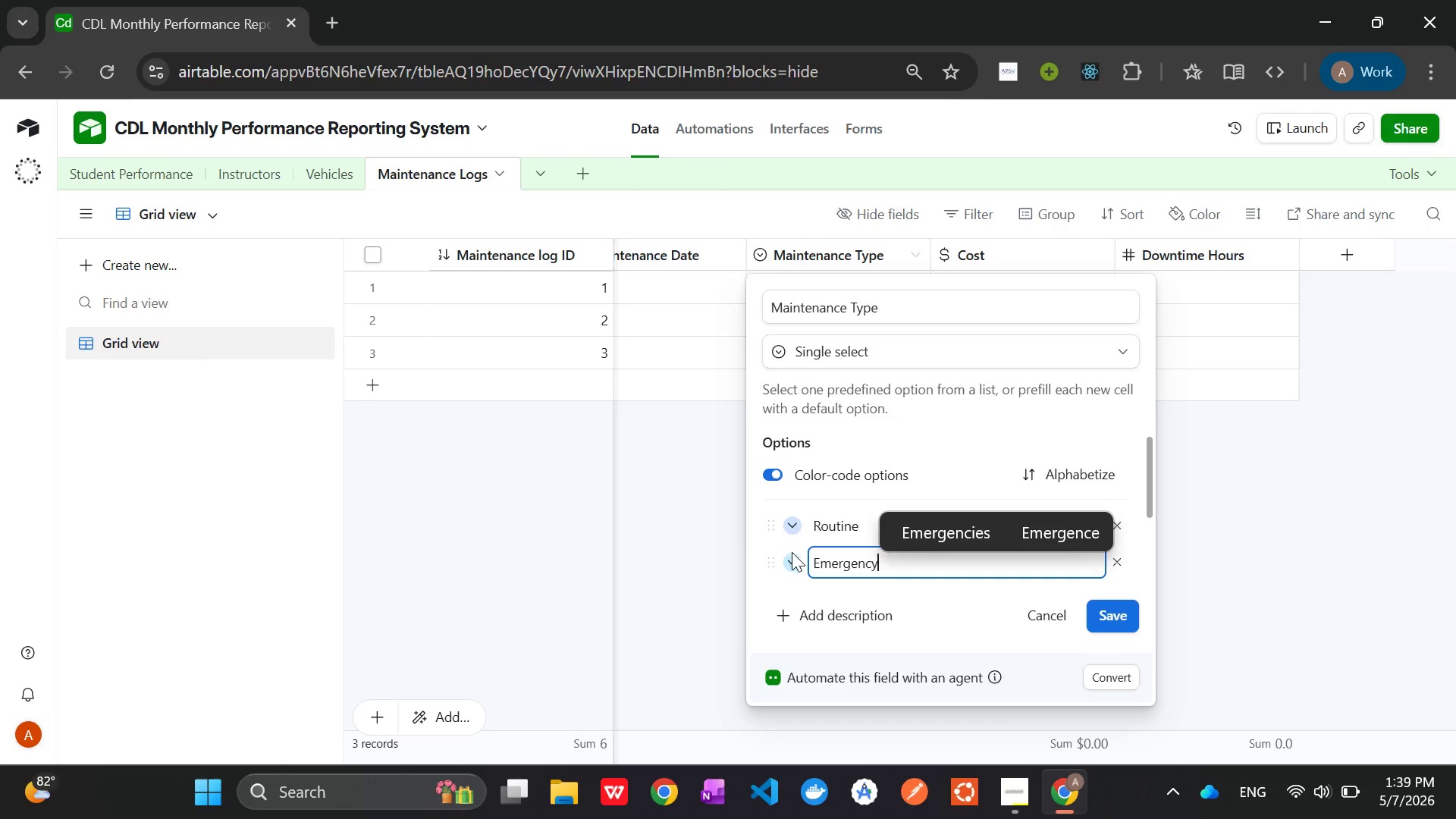 
left_click([792, 560])
 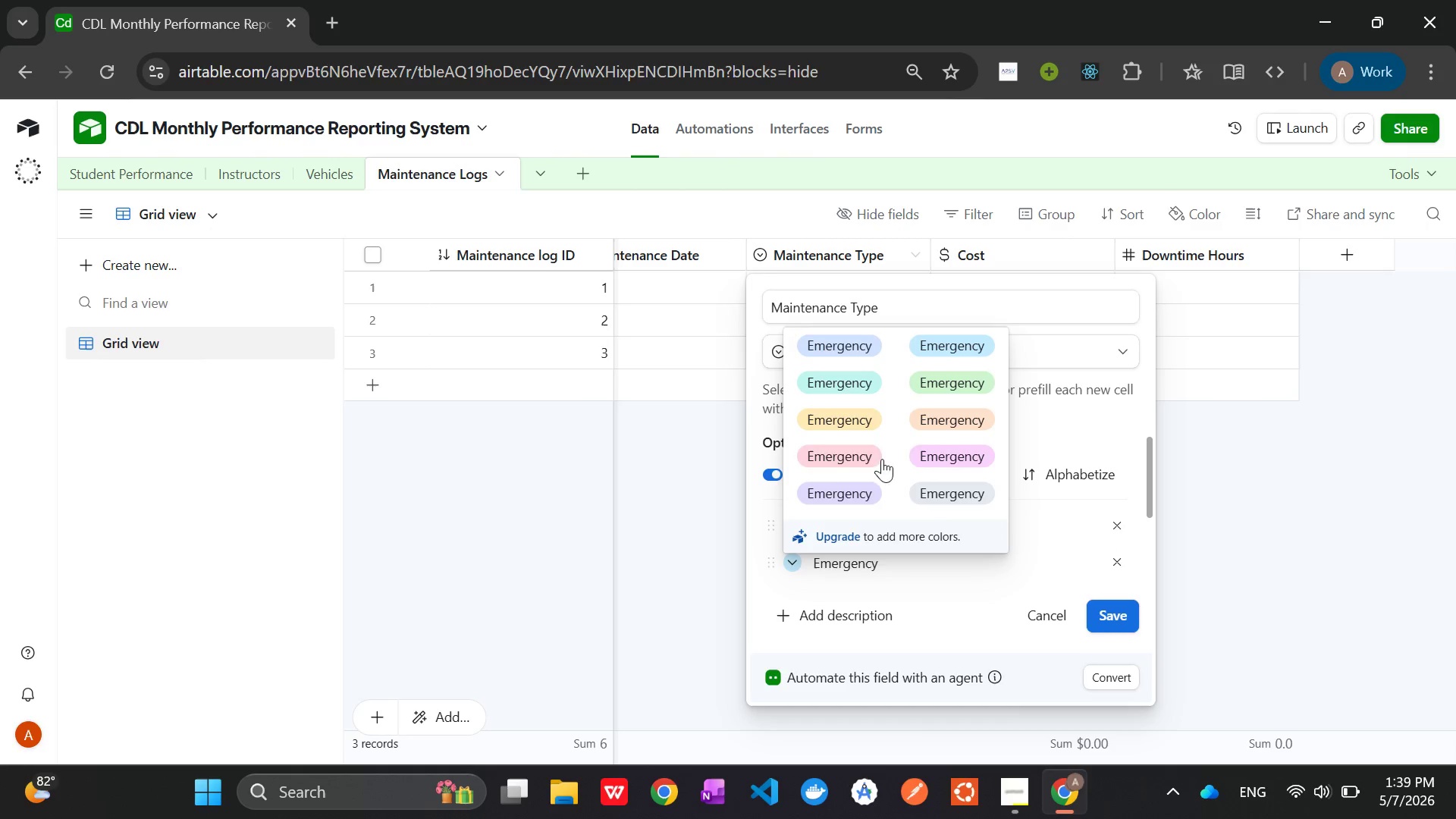 
left_click([846, 454])
 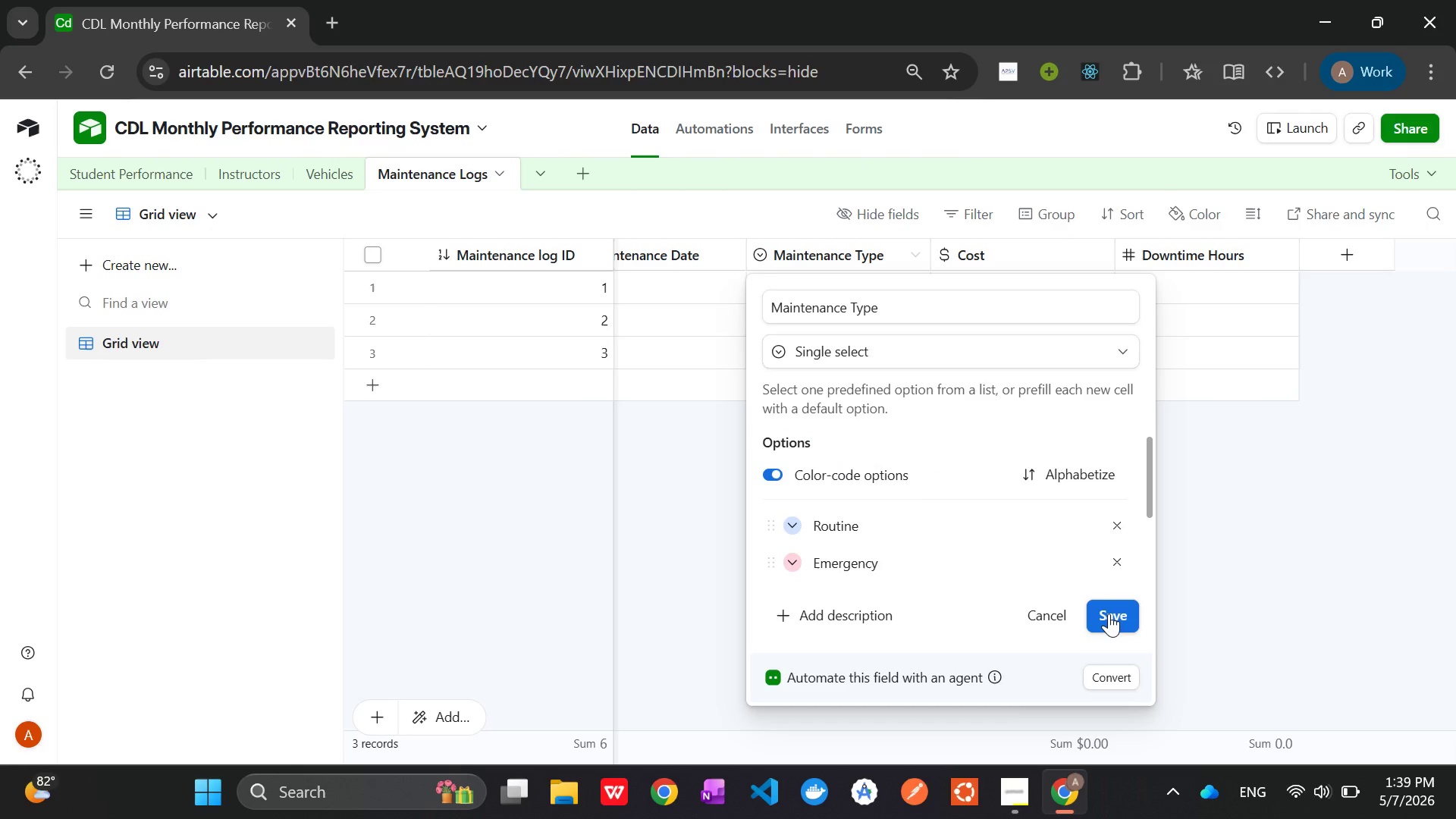 
left_click([1109, 613])
 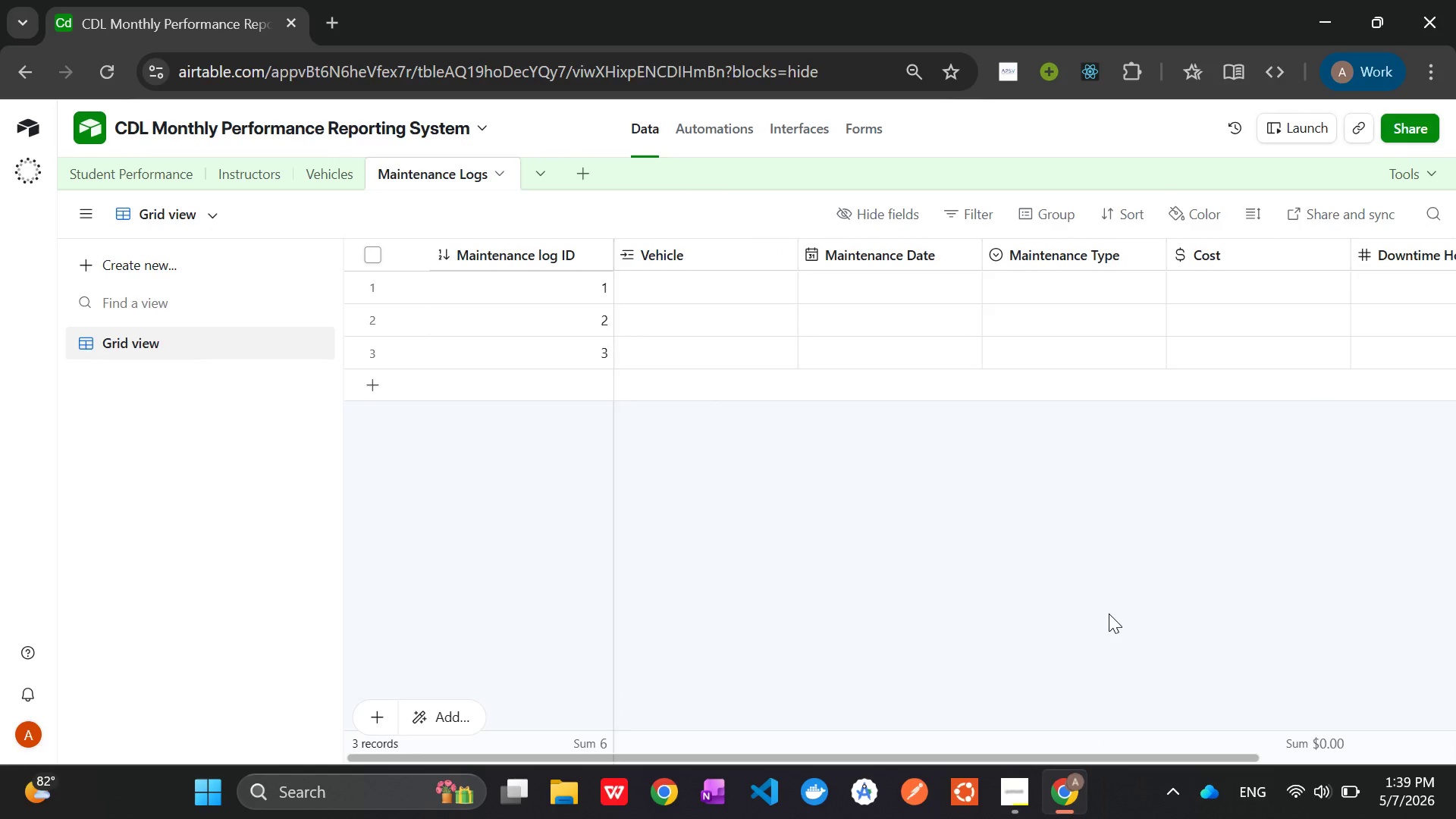 
wait(17.27)
 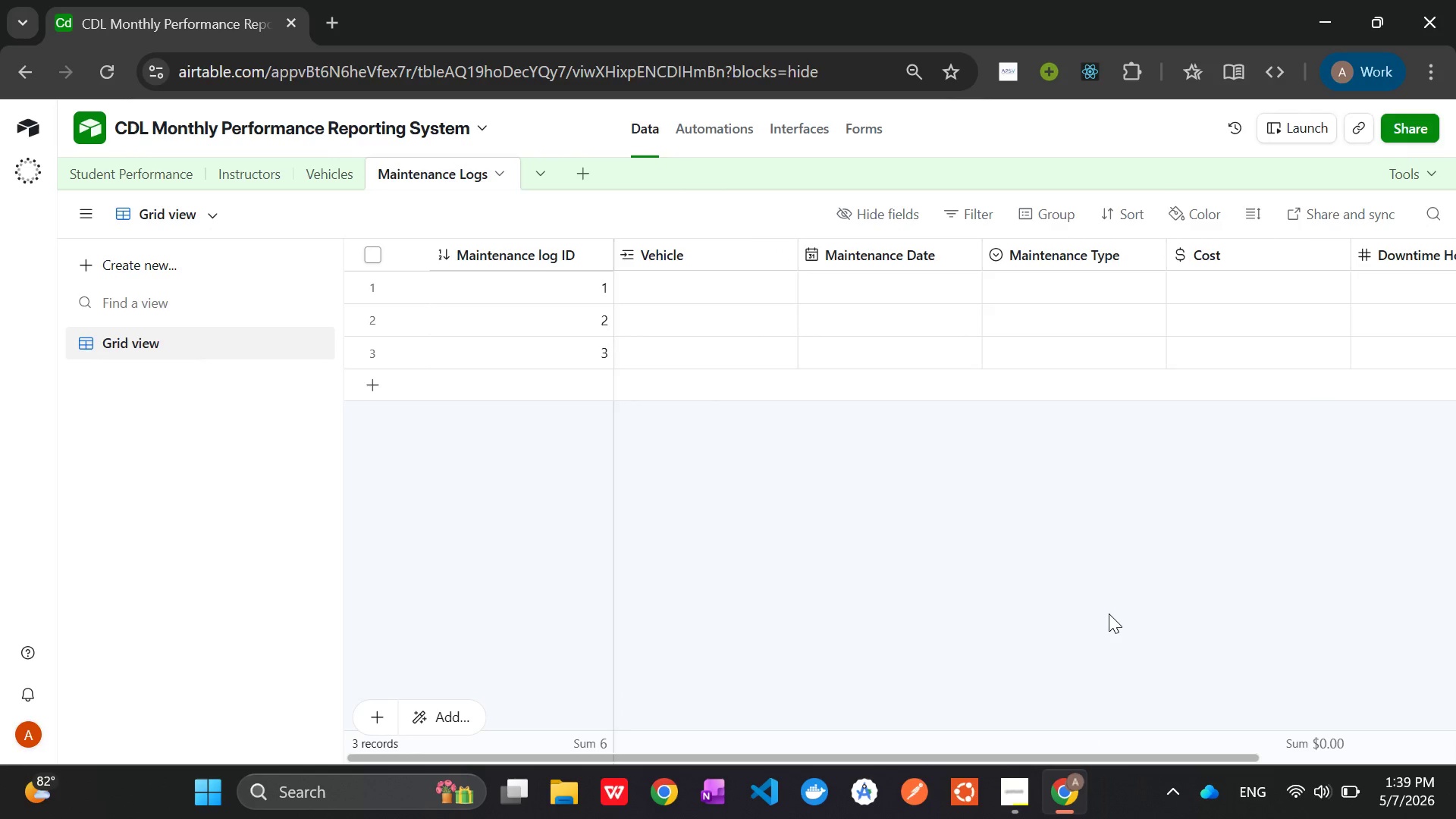 
left_click([576, 171])
 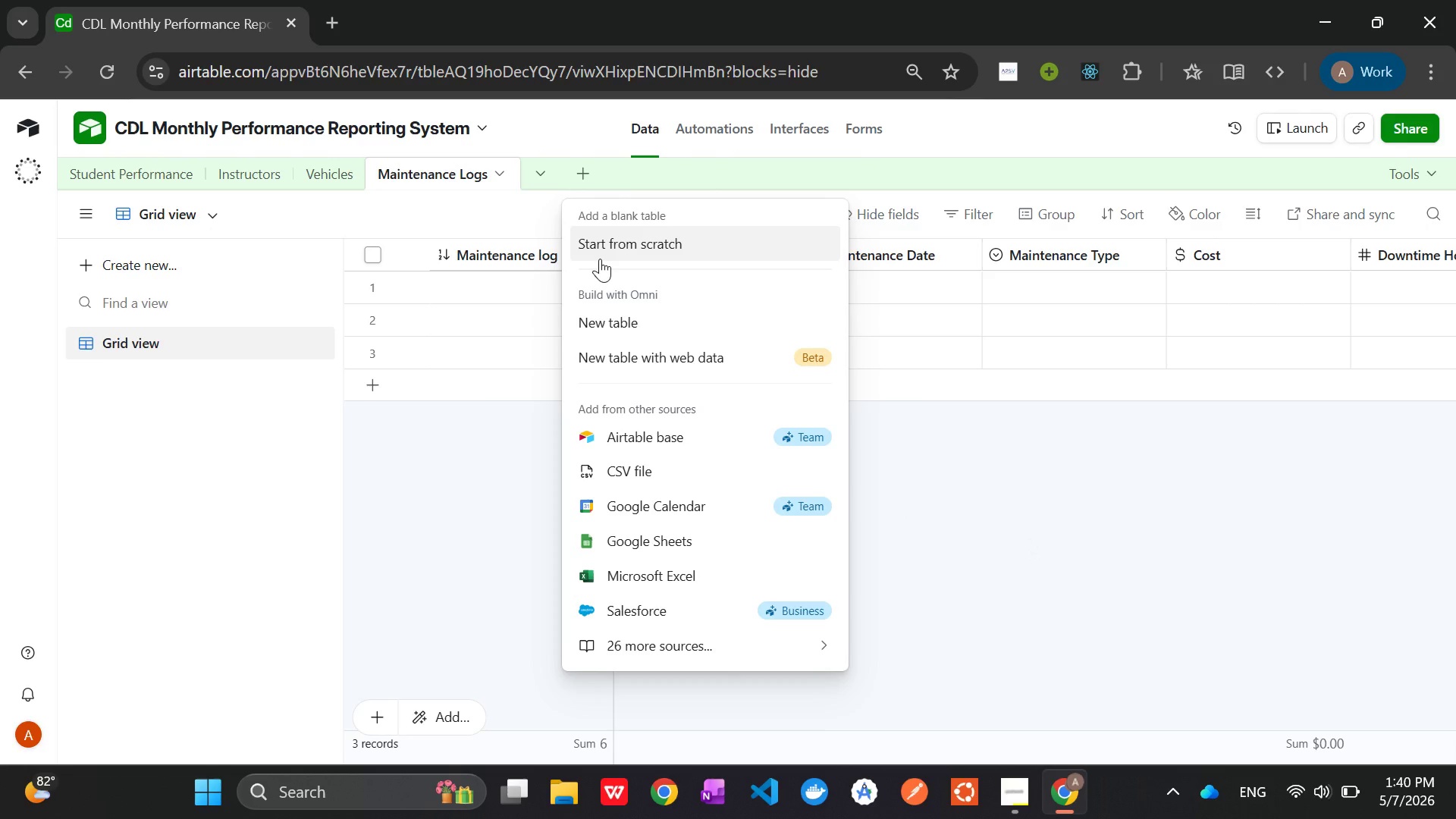 
left_click([600, 259])
 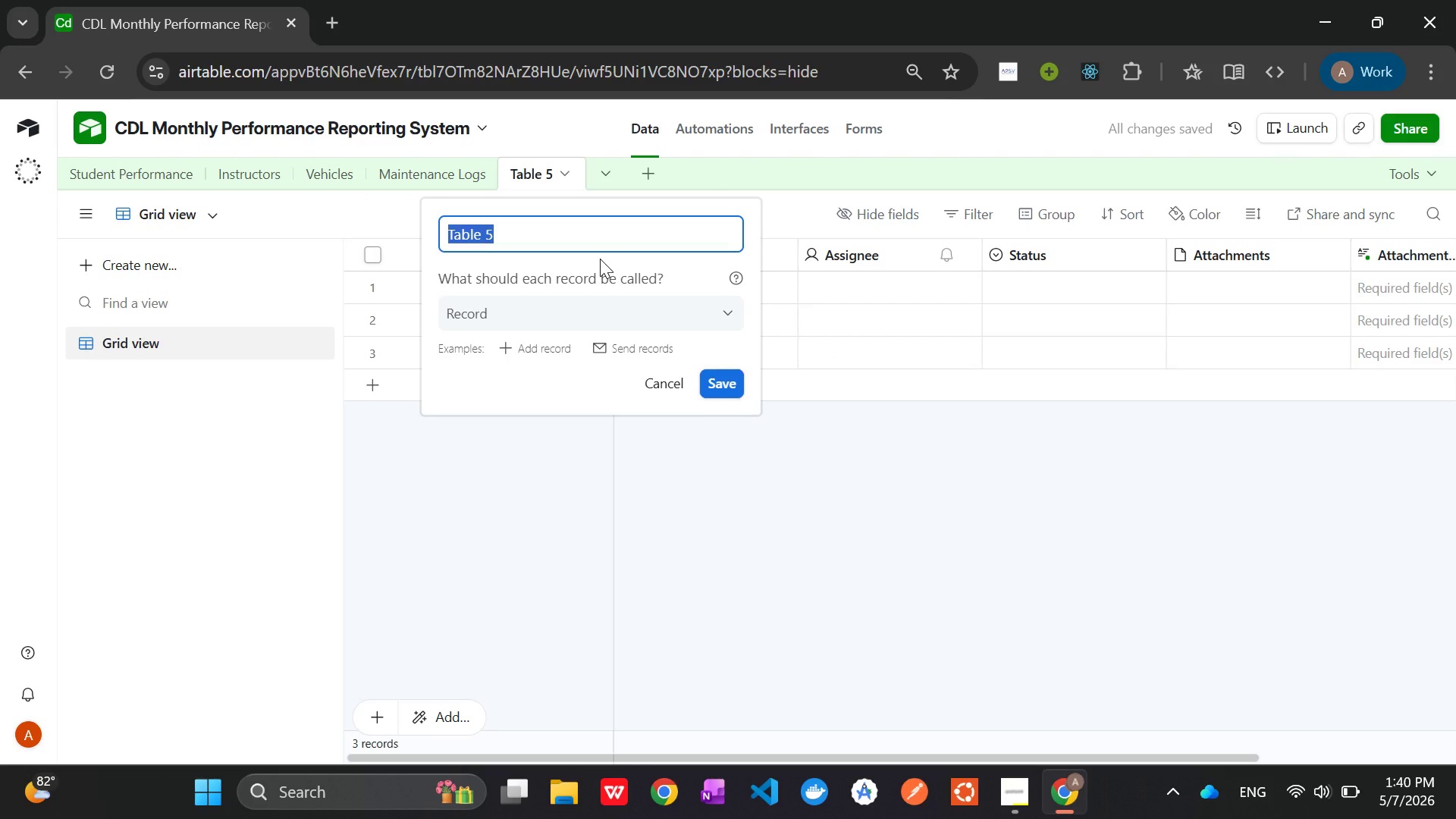 
wait(5.38)
 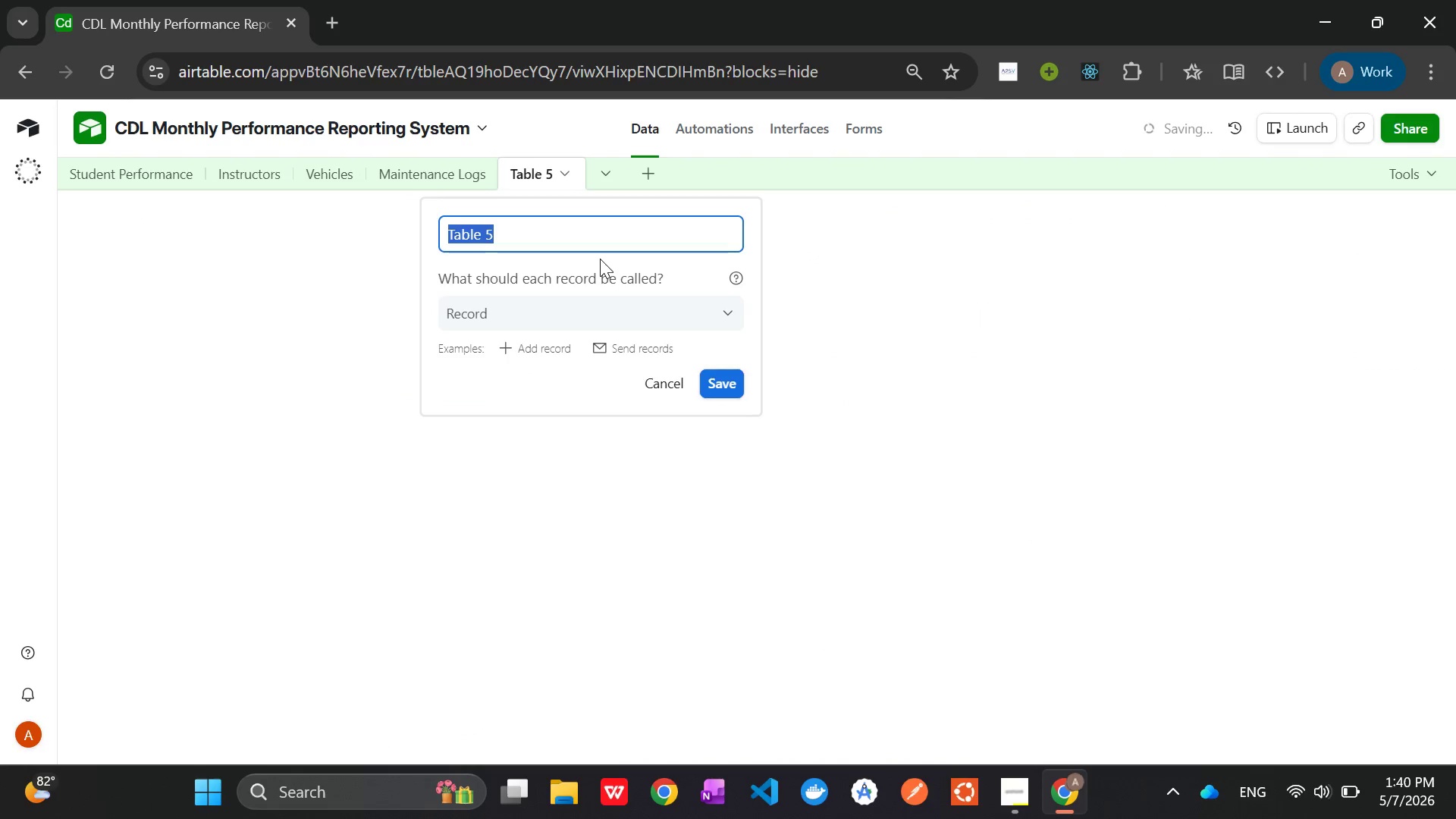 
key(Backspace)
type(Monthly Summaries)
 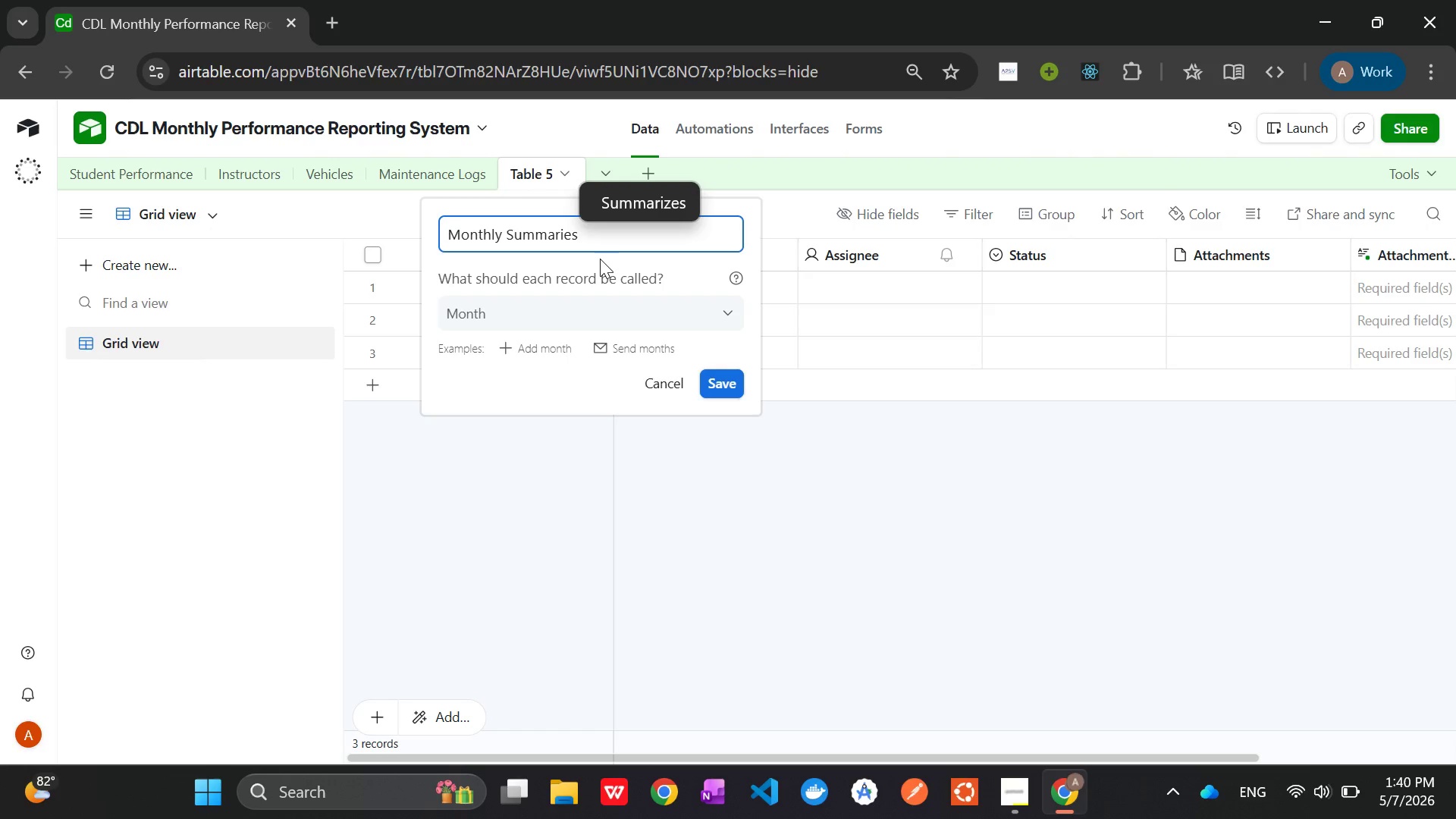 
left_click([719, 386])
 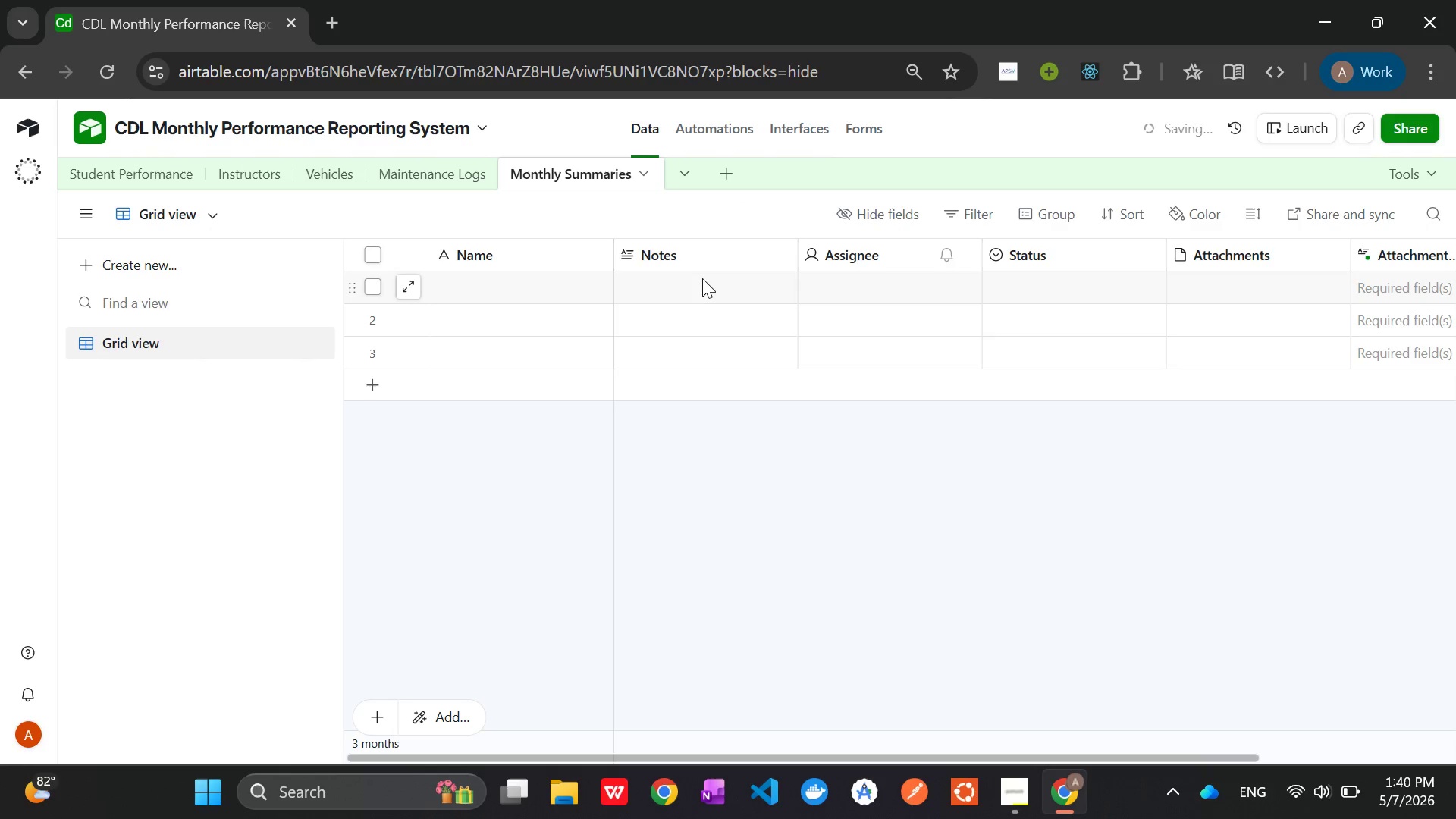 
hold_key(key=ControlLeft, duration=1.53)
left_click([688, 259])
 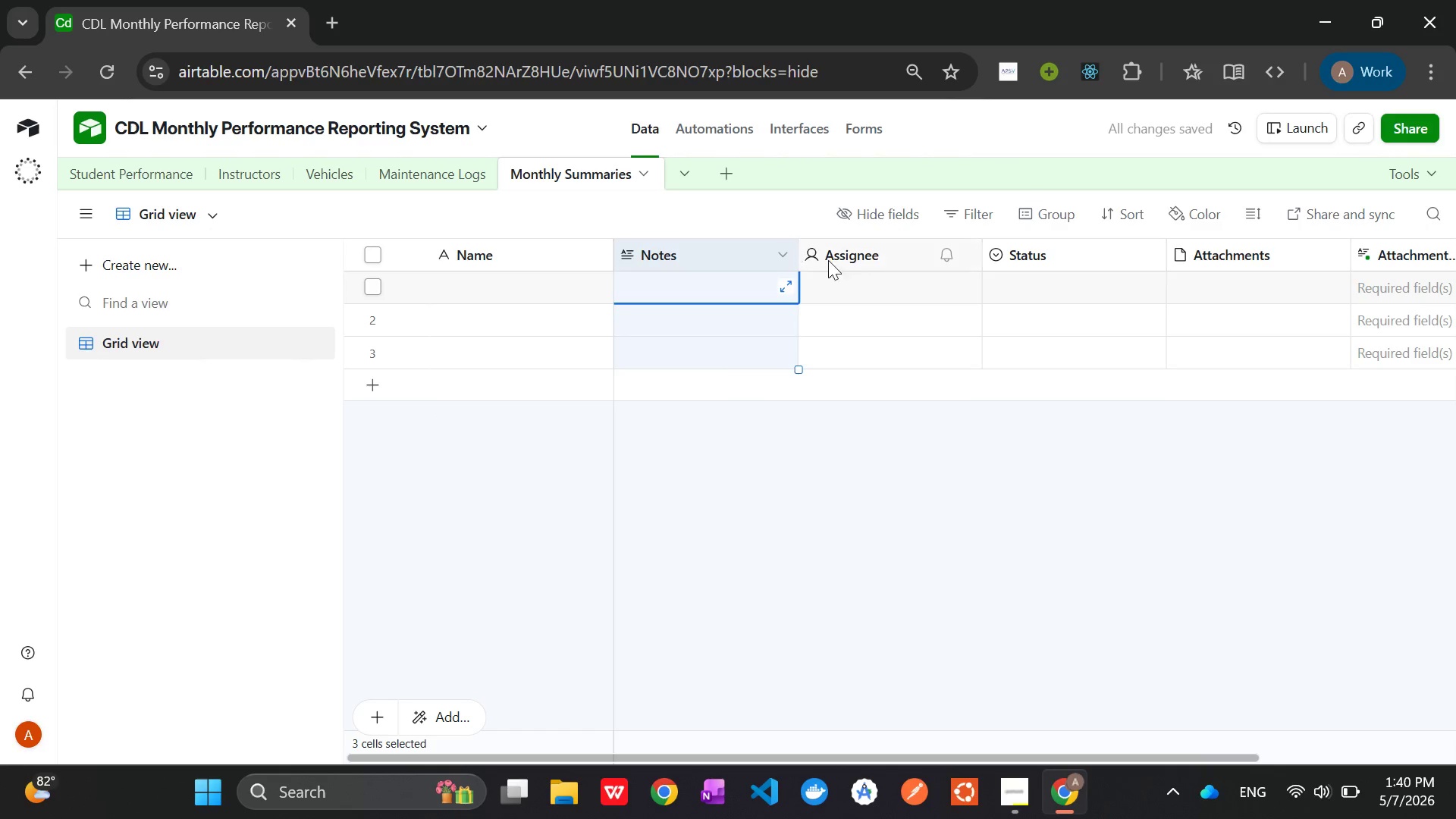 
hold_key(key=ControlLeft, duration=1.5)
left_click([866, 261])
 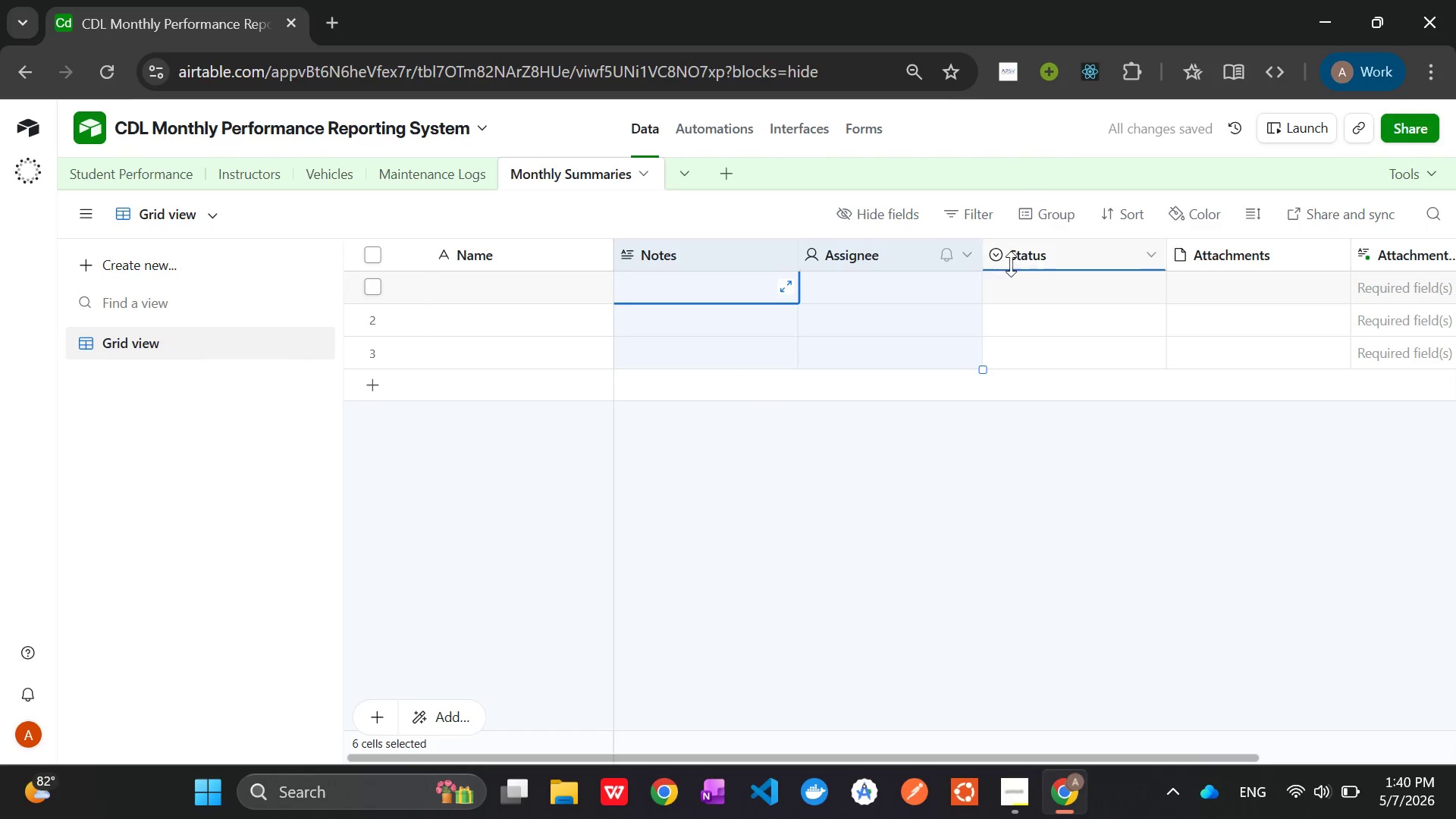 
hold_key(key=ControlLeft, duration=1.5)
 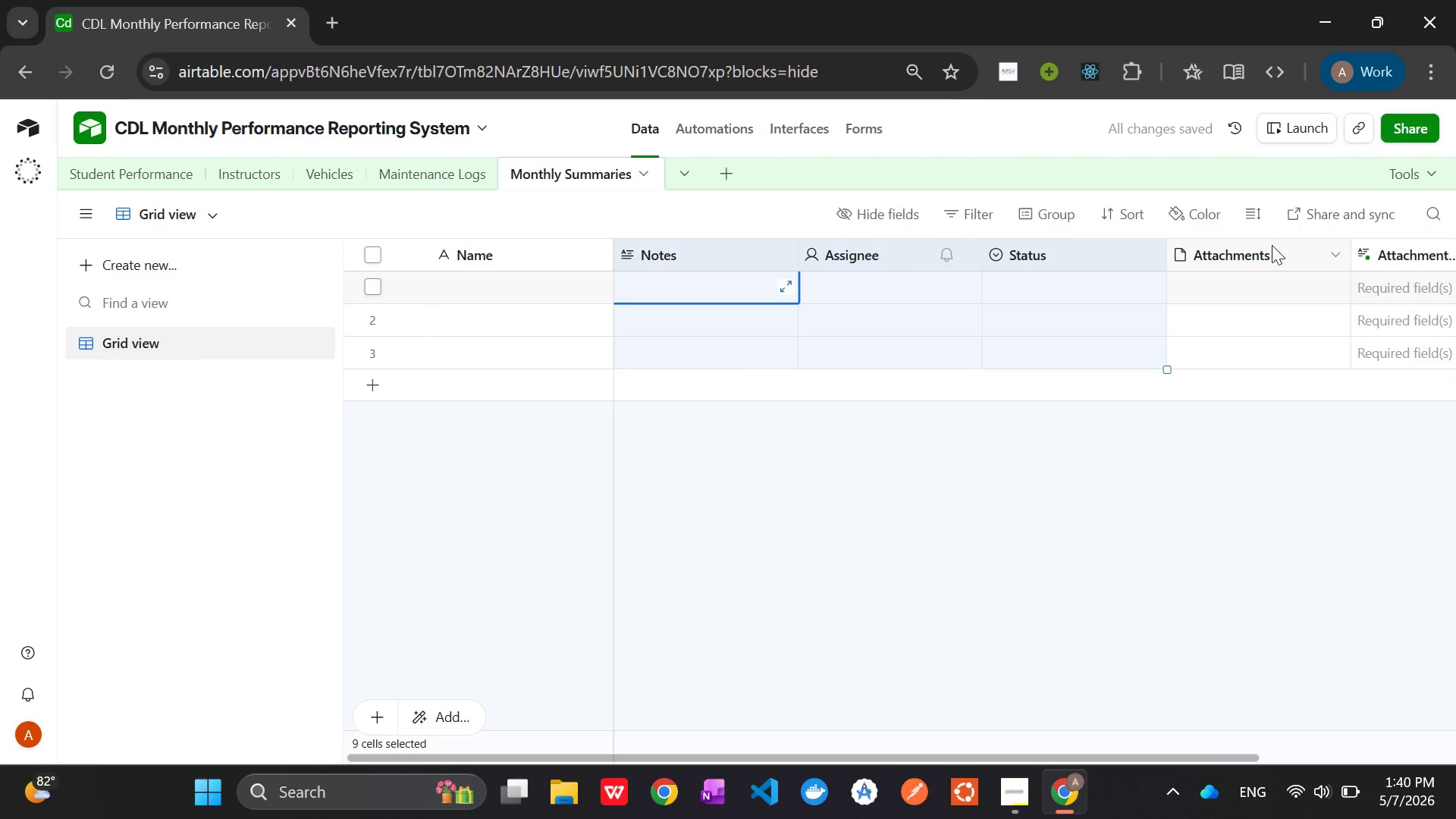 
hold_key(key=ControlLeft, duration=1.5)
left_click([1272, 245])
 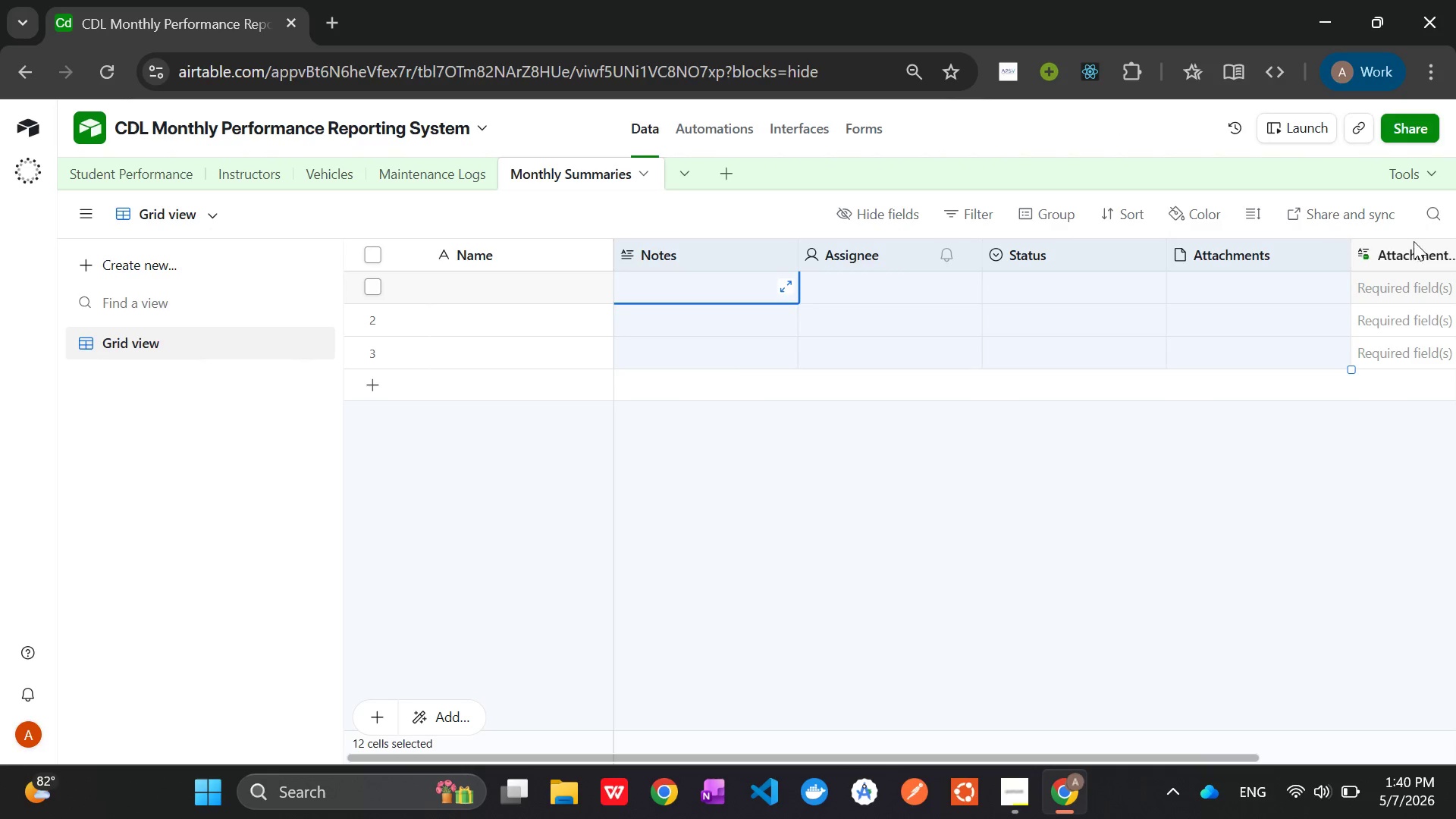 
hold_key(key=ControlLeft, duration=0.75)
left_click([1413, 241])
 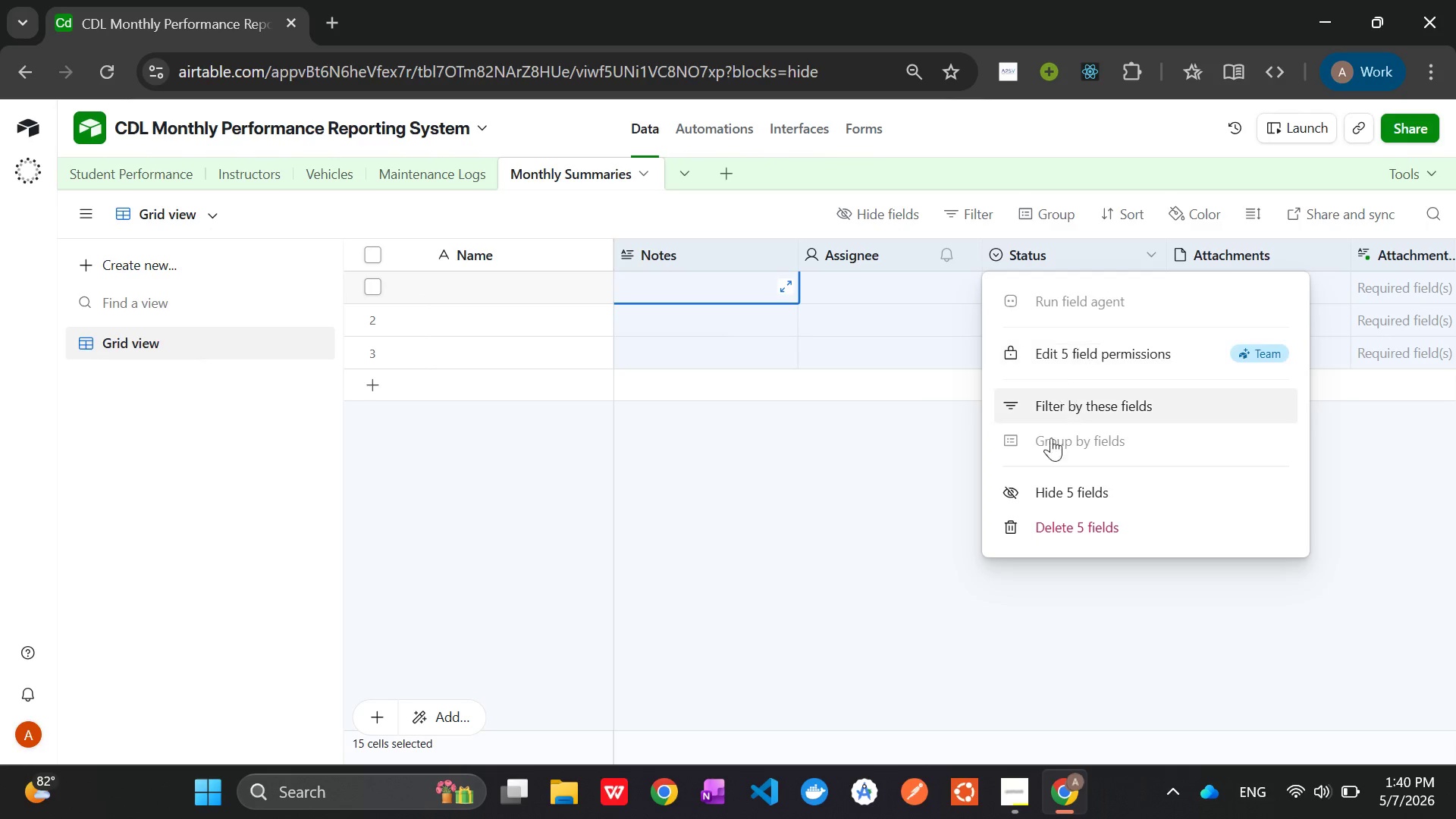 
left_click([1058, 526])
 